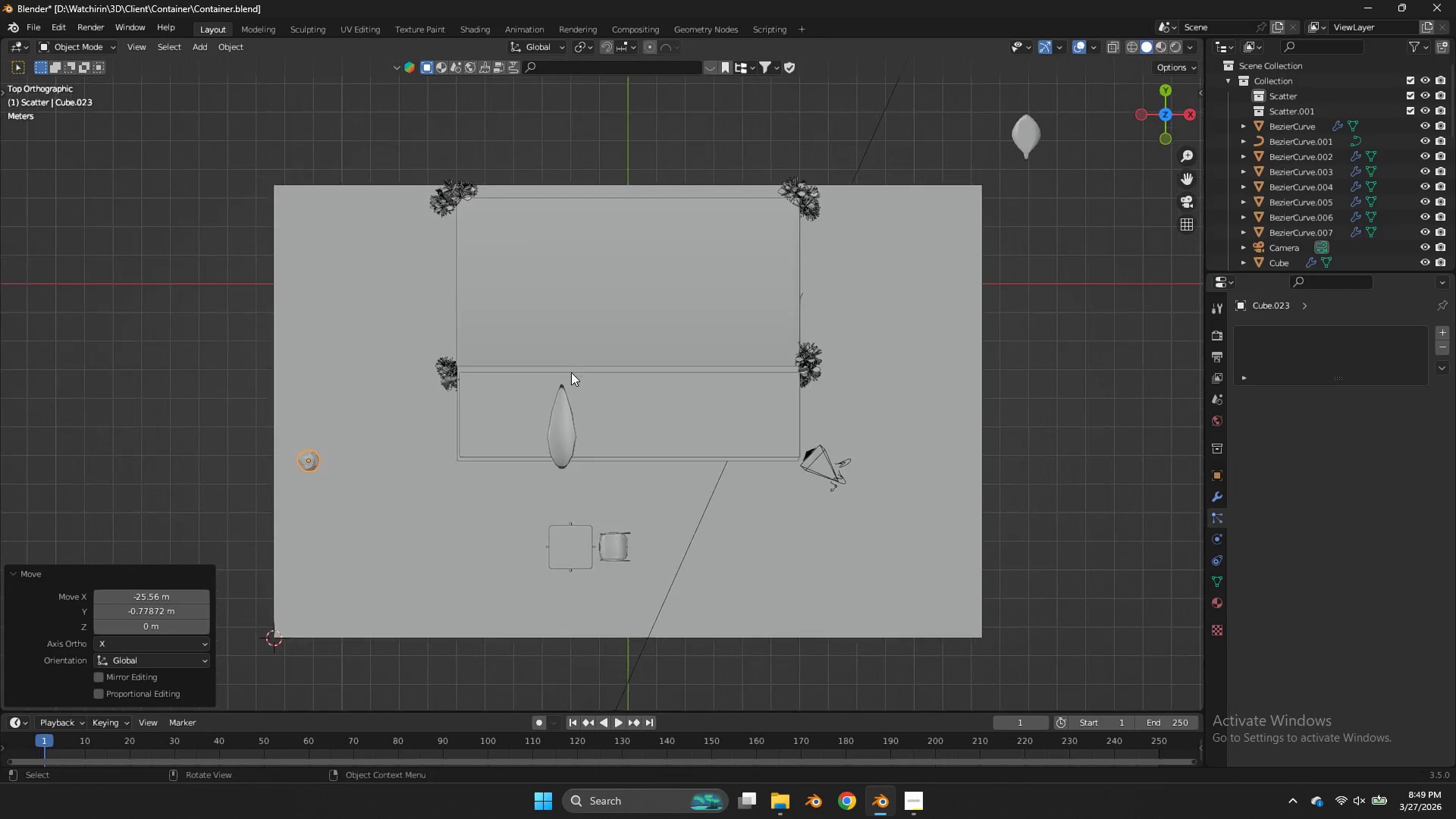 
scroll: coordinate [571, 372], scroll_direction: up, amount: 3.0
 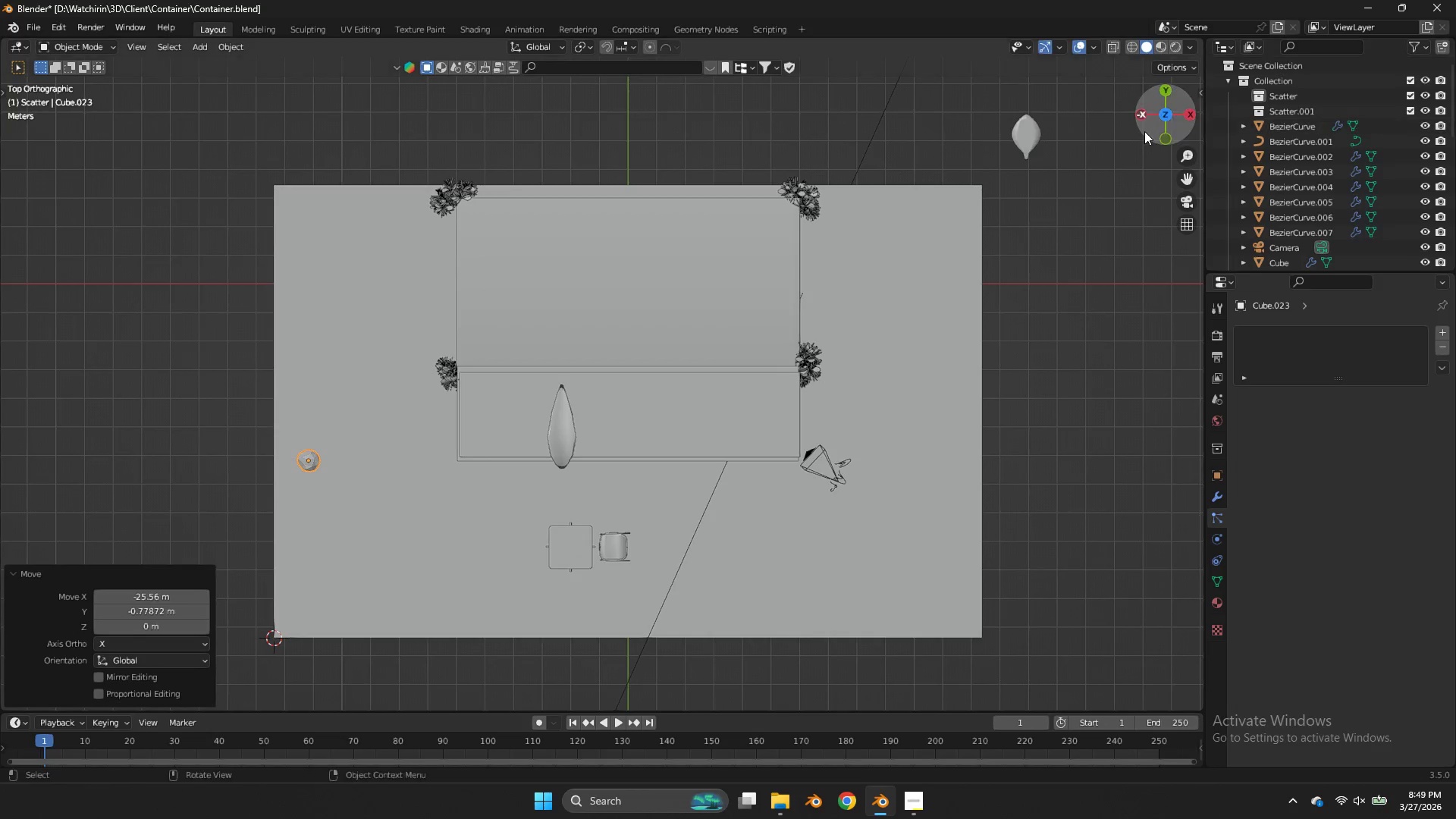 
left_click_drag(start_coordinate=[1144, 131], to_coordinate=[96, 645])
 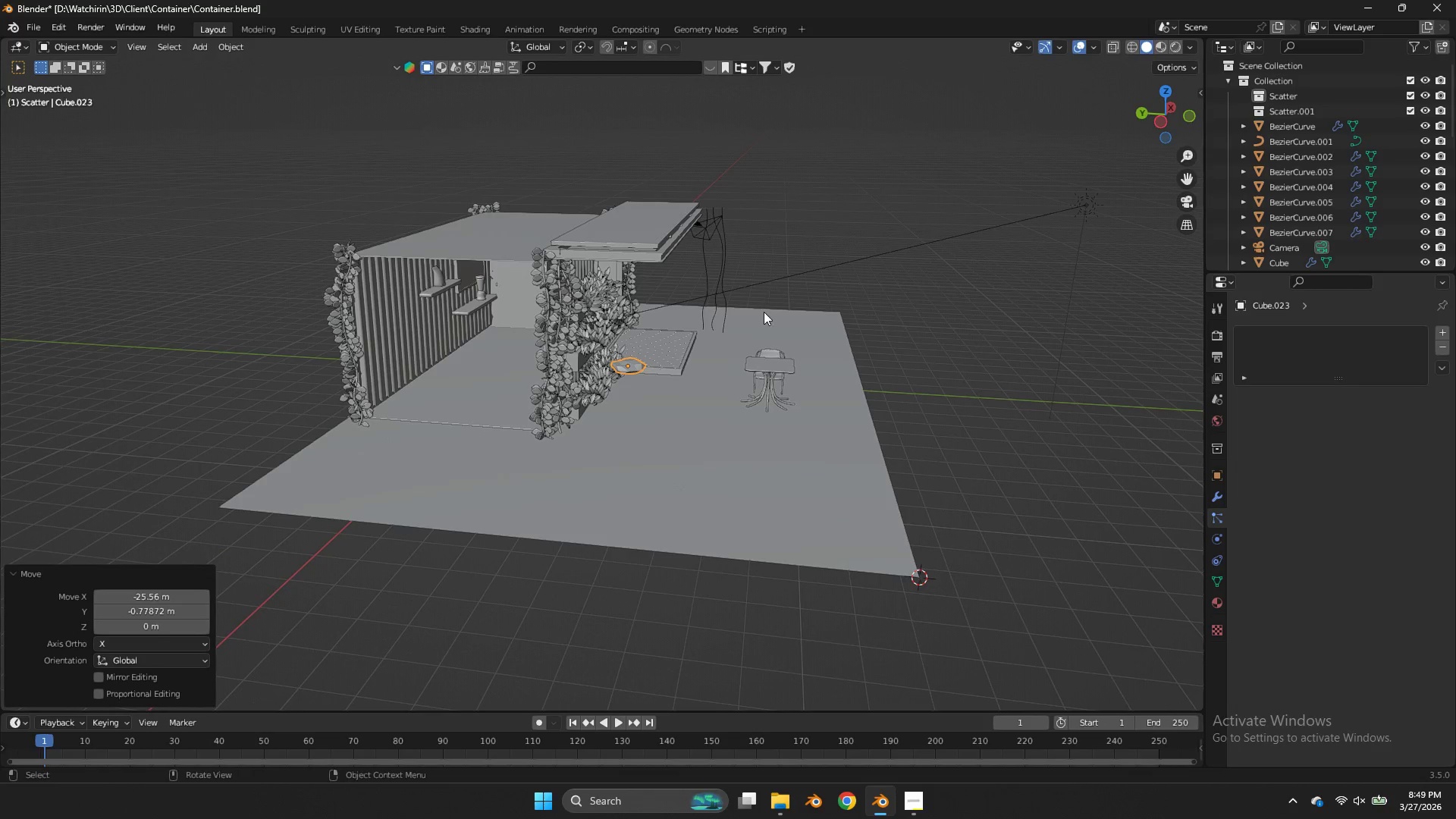 
type(gz)
 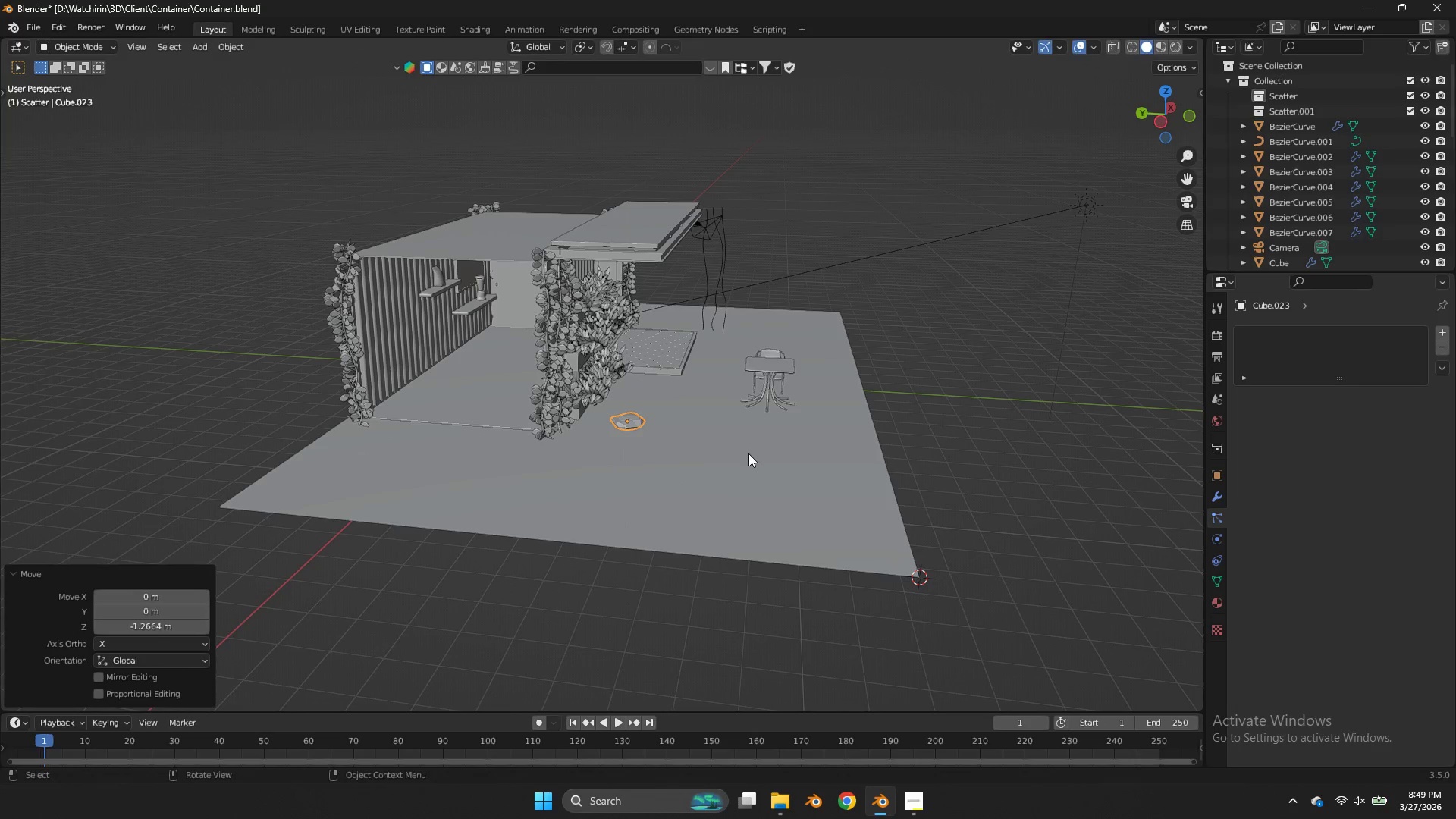 
double_click([748, 453])
 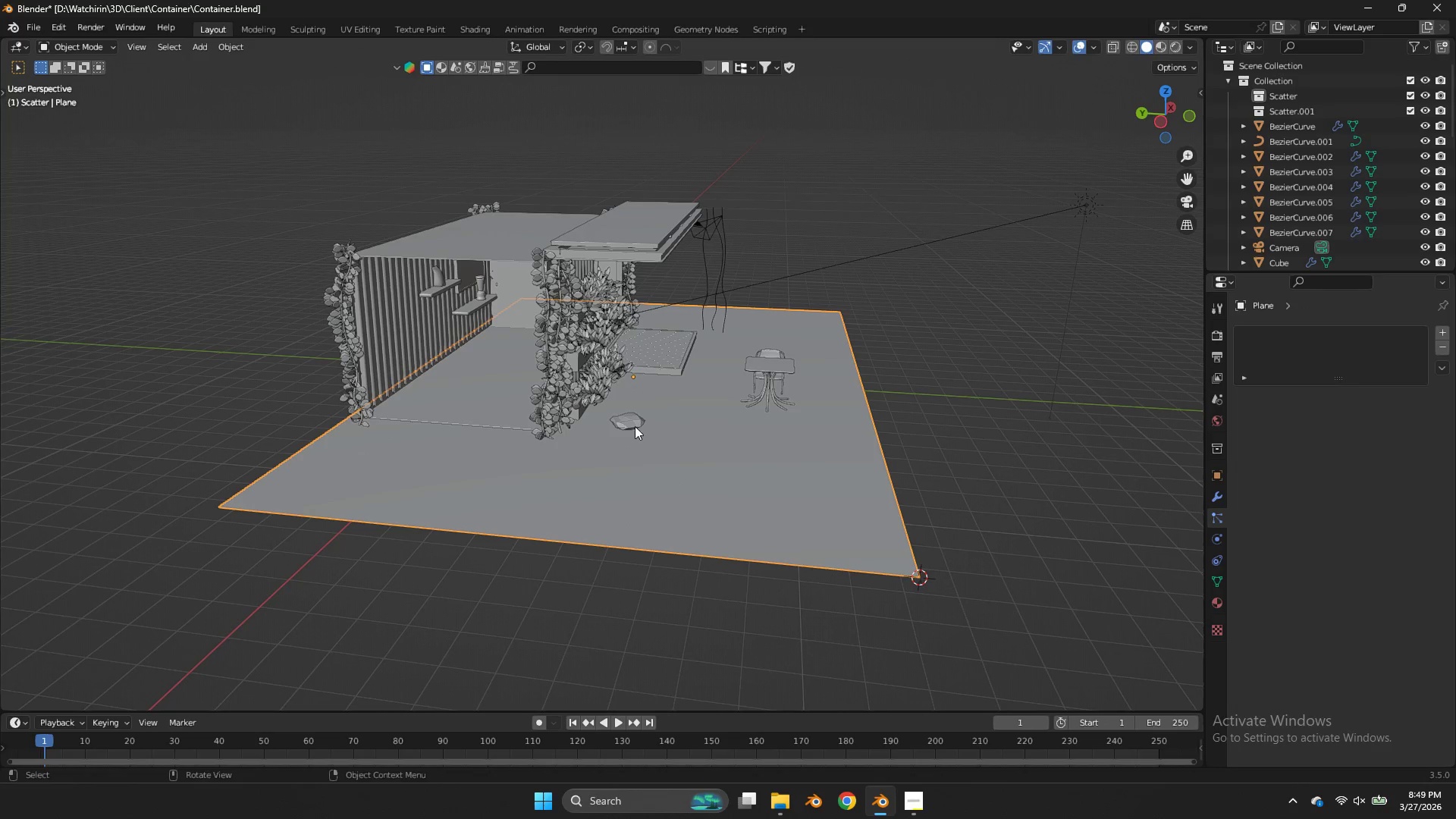 
left_click([635, 426])
 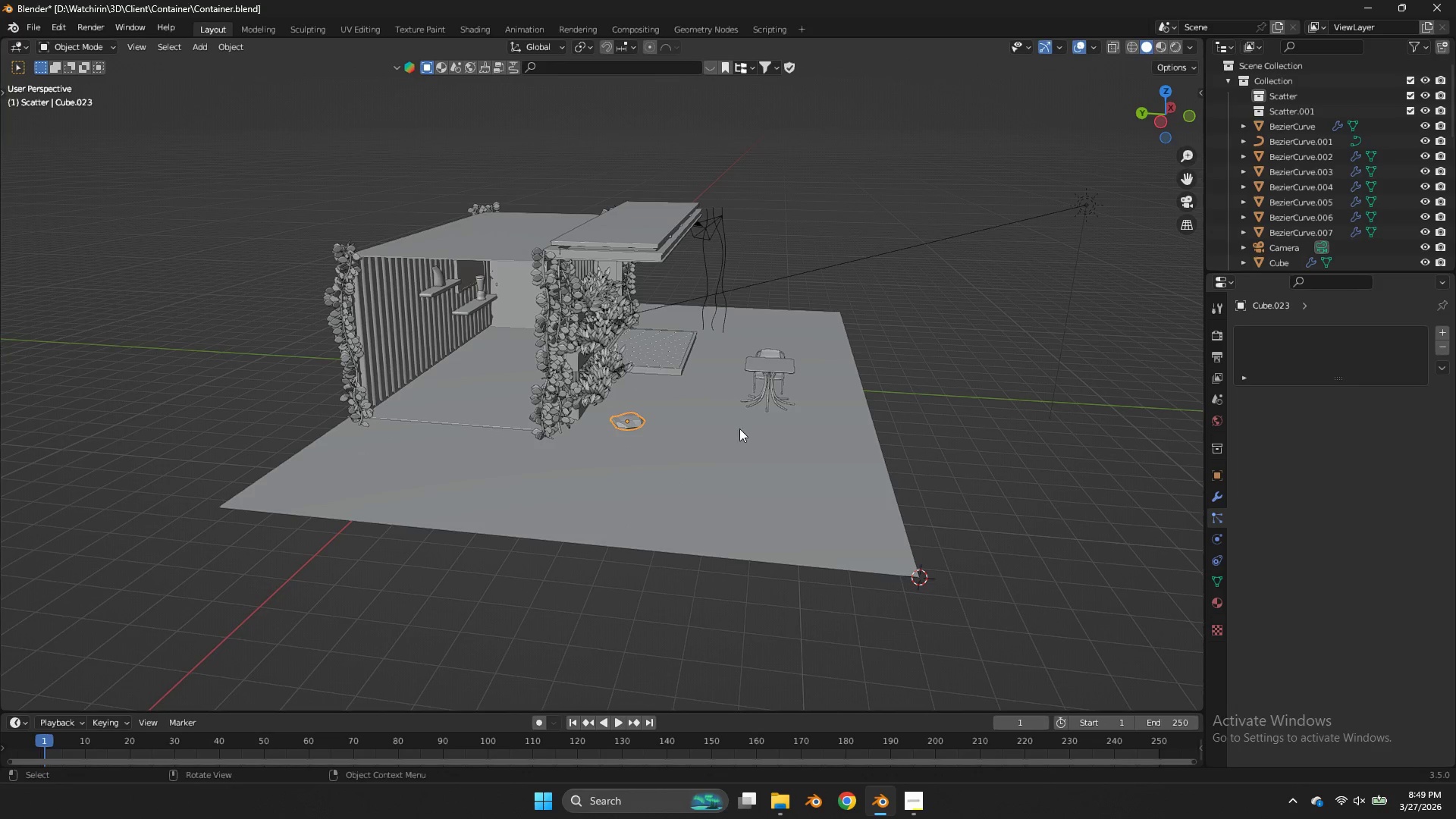 
hold_key(key=ShiftLeft, duration=0.44)
left_click([748, 441])
 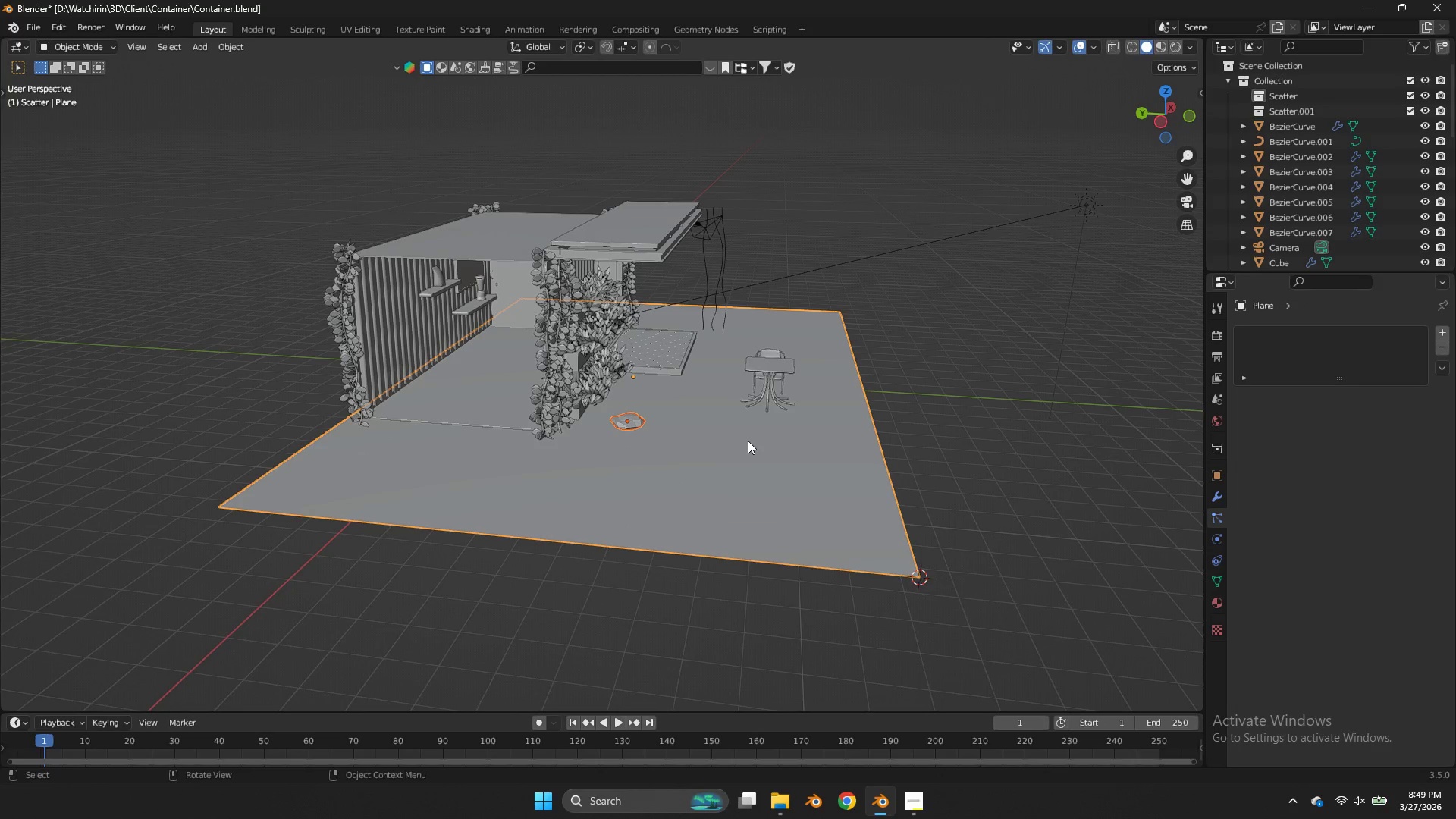 
key(F3)
 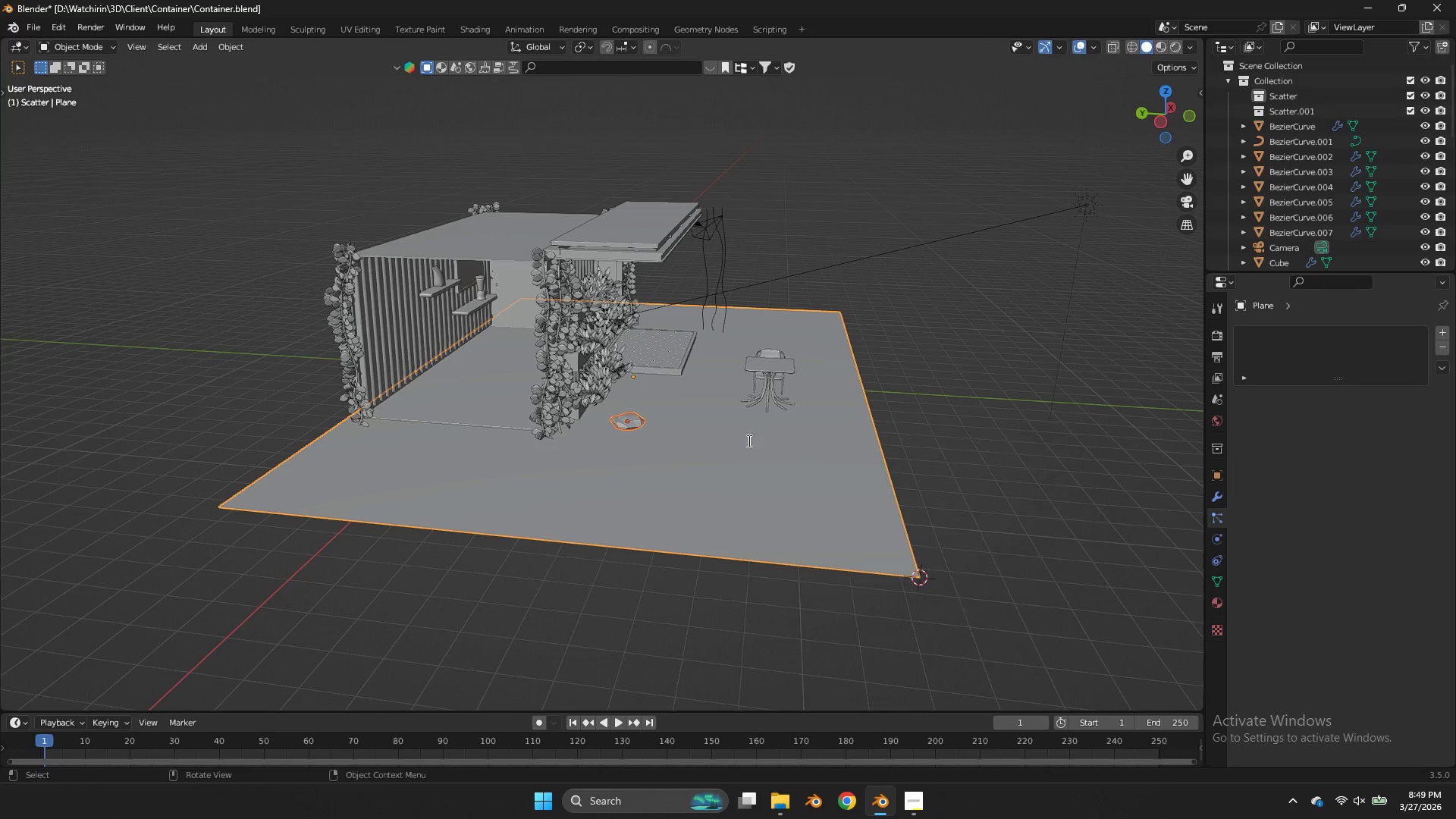 
left_click([748, 441])
 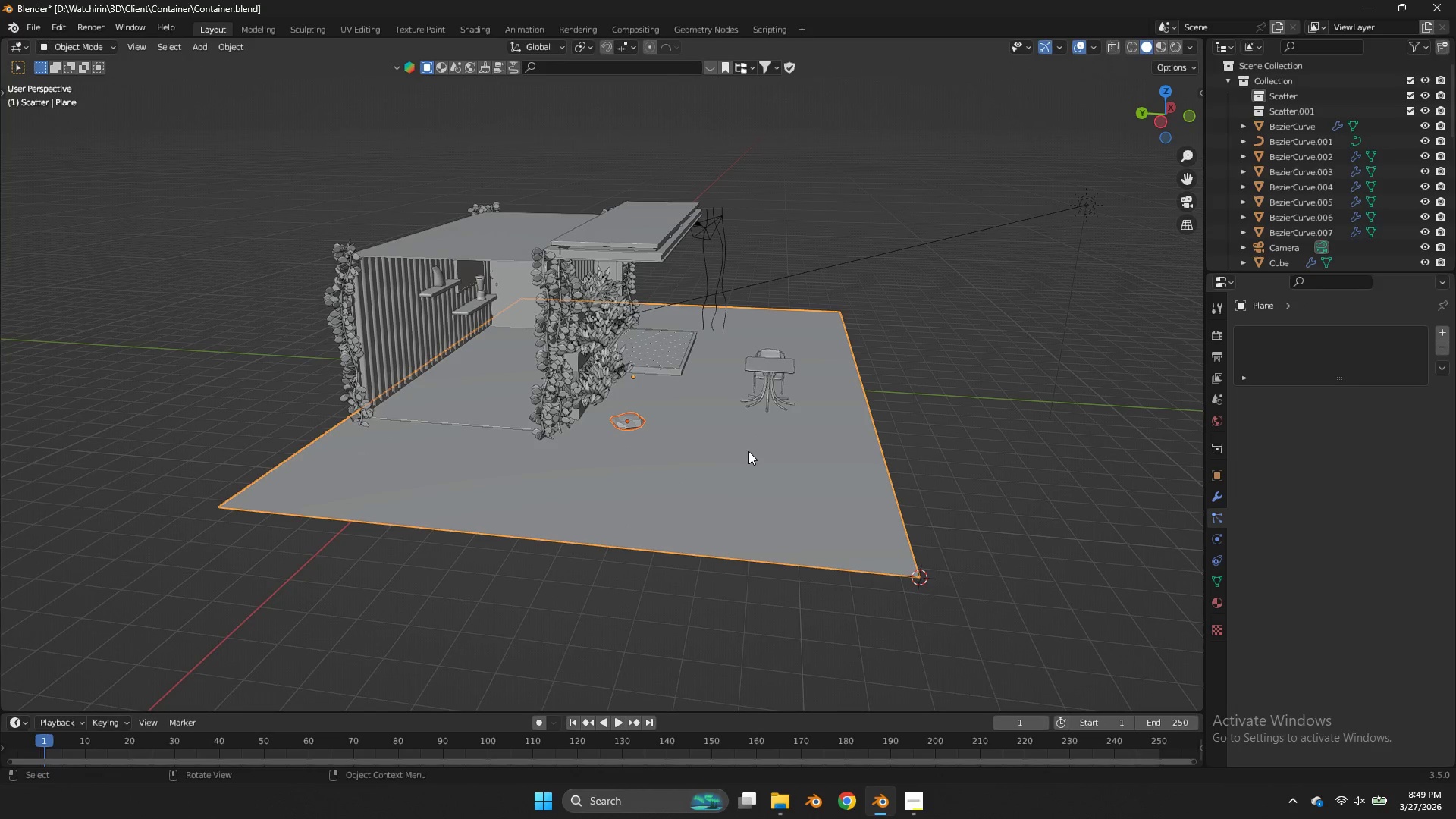 
key(F3)
 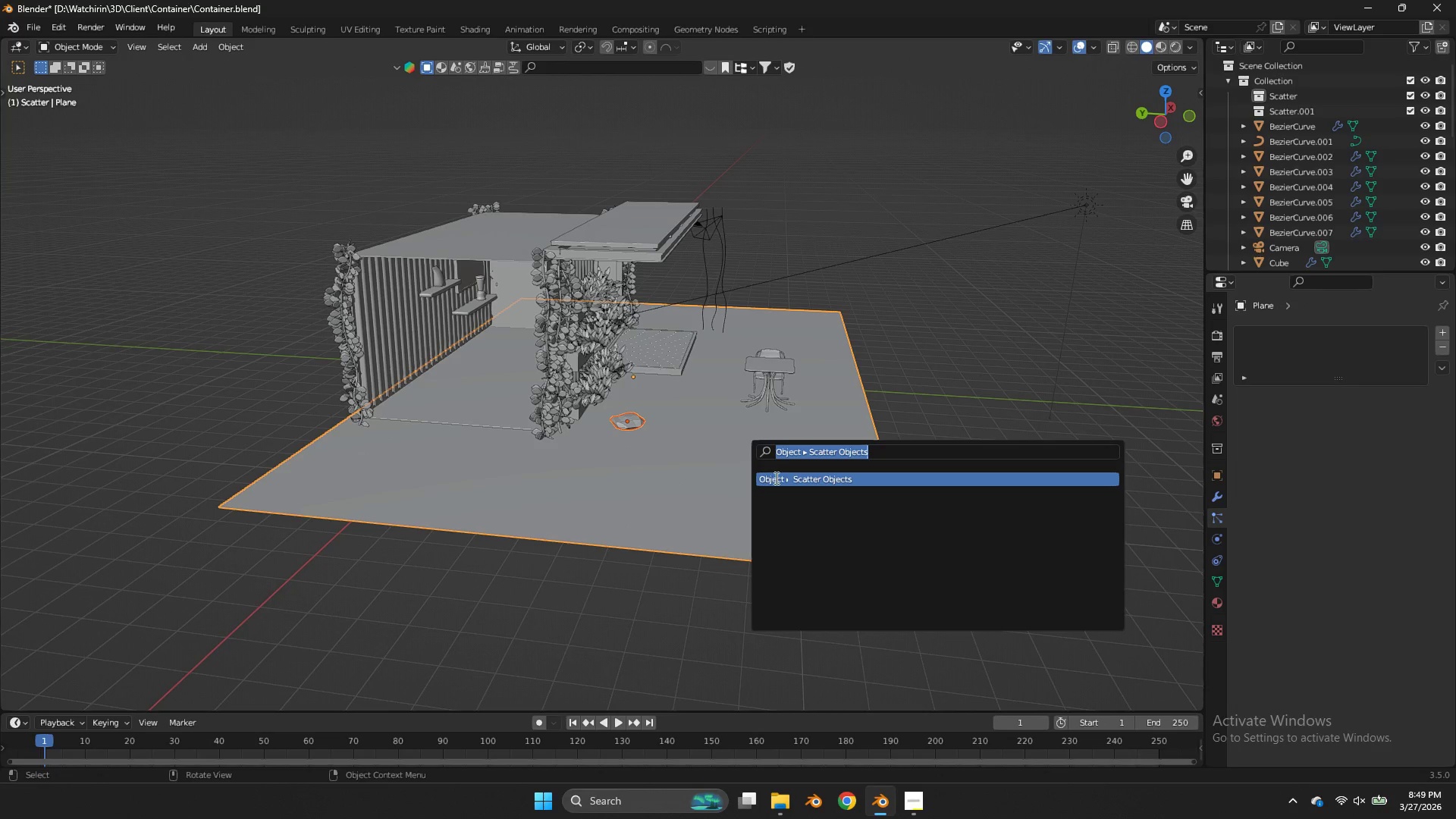 
left_click([777, 479])
 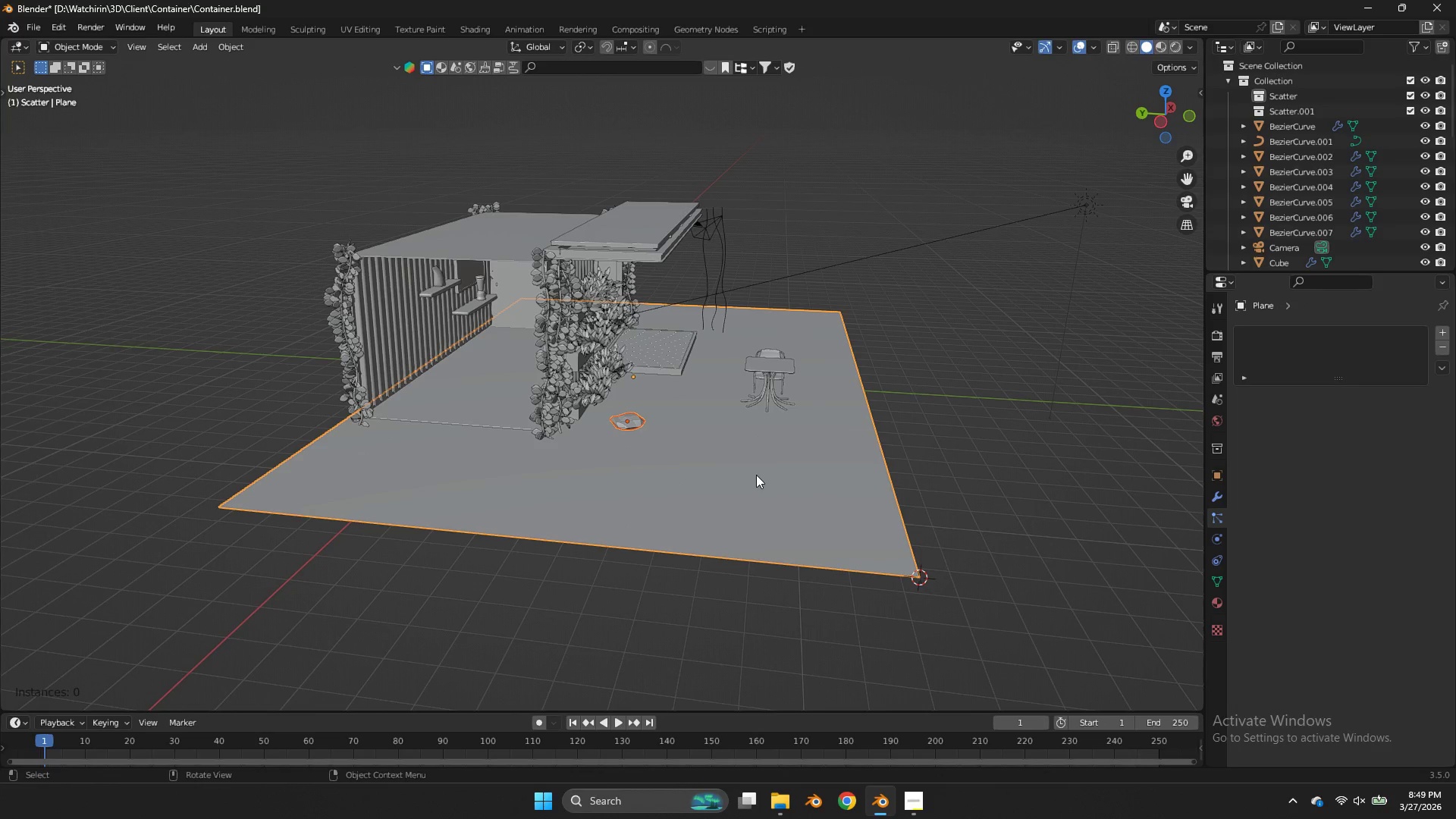 
left_click_drag(start_coordinate=[758, 475], to_coordinate=[708, 510])
 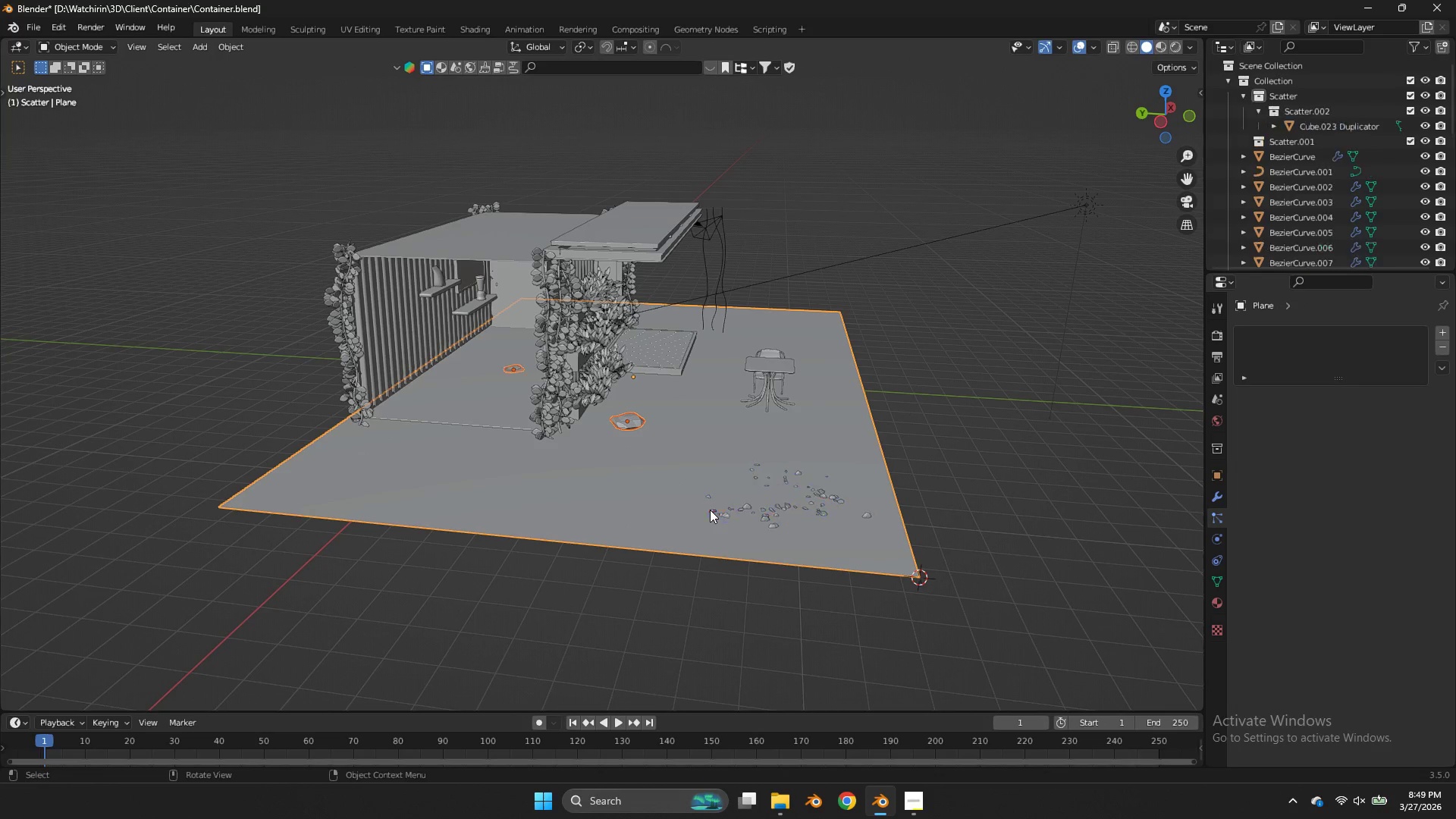 
key(Enter)
 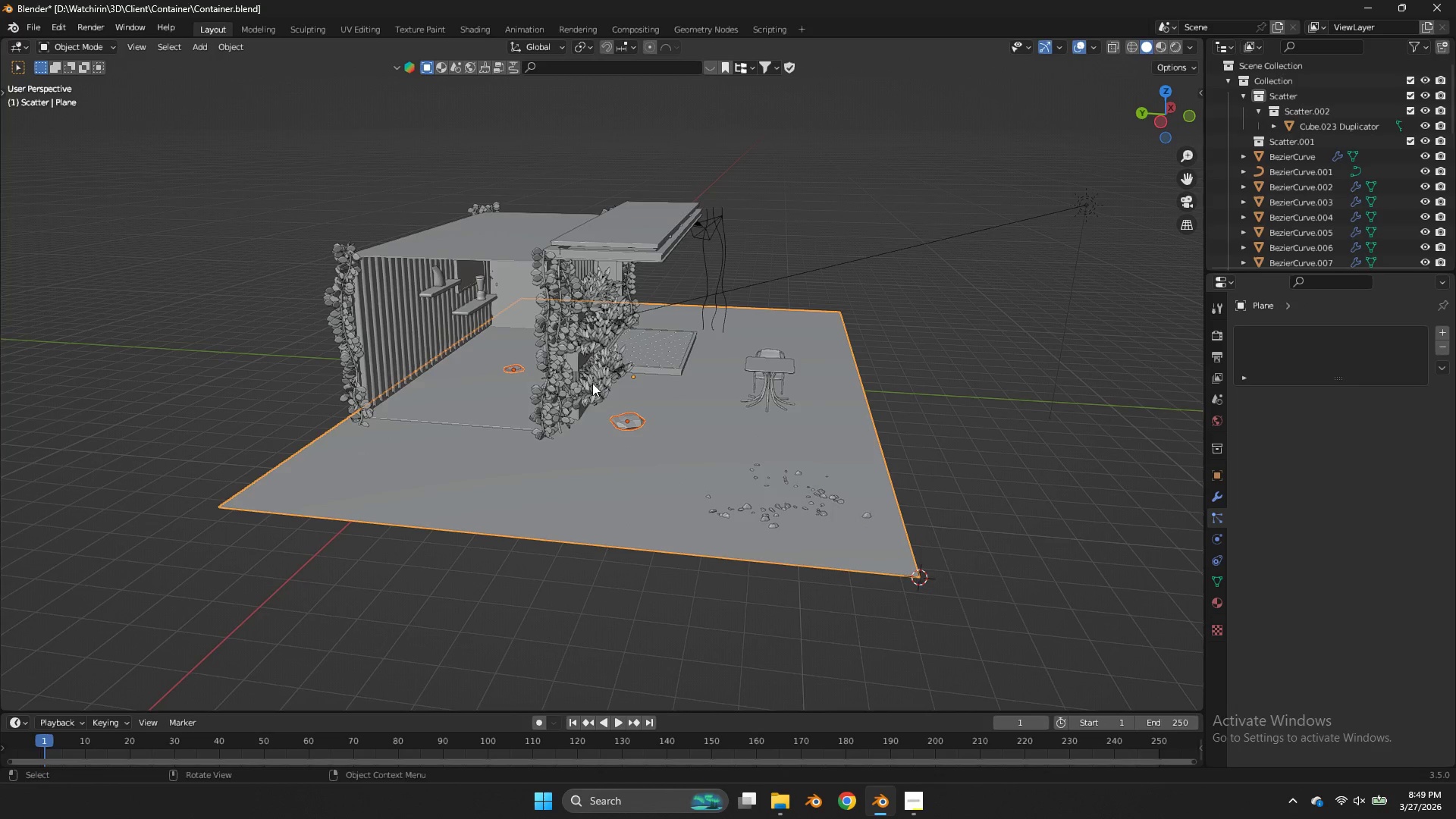 
scroll: coordinate [592, 383], scroll_direction: up, amount: 1.0
 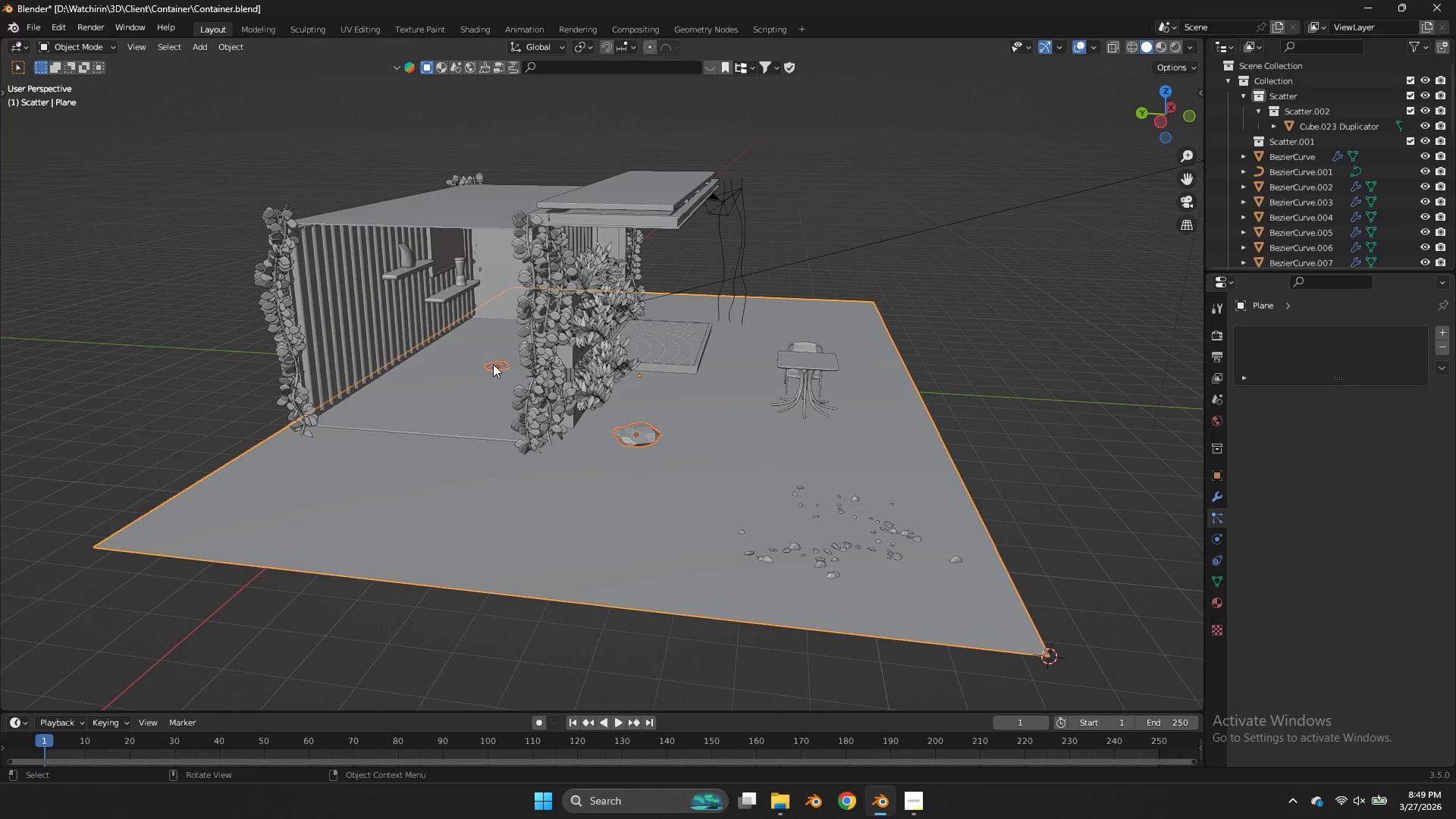 
left_click([493, 364])
 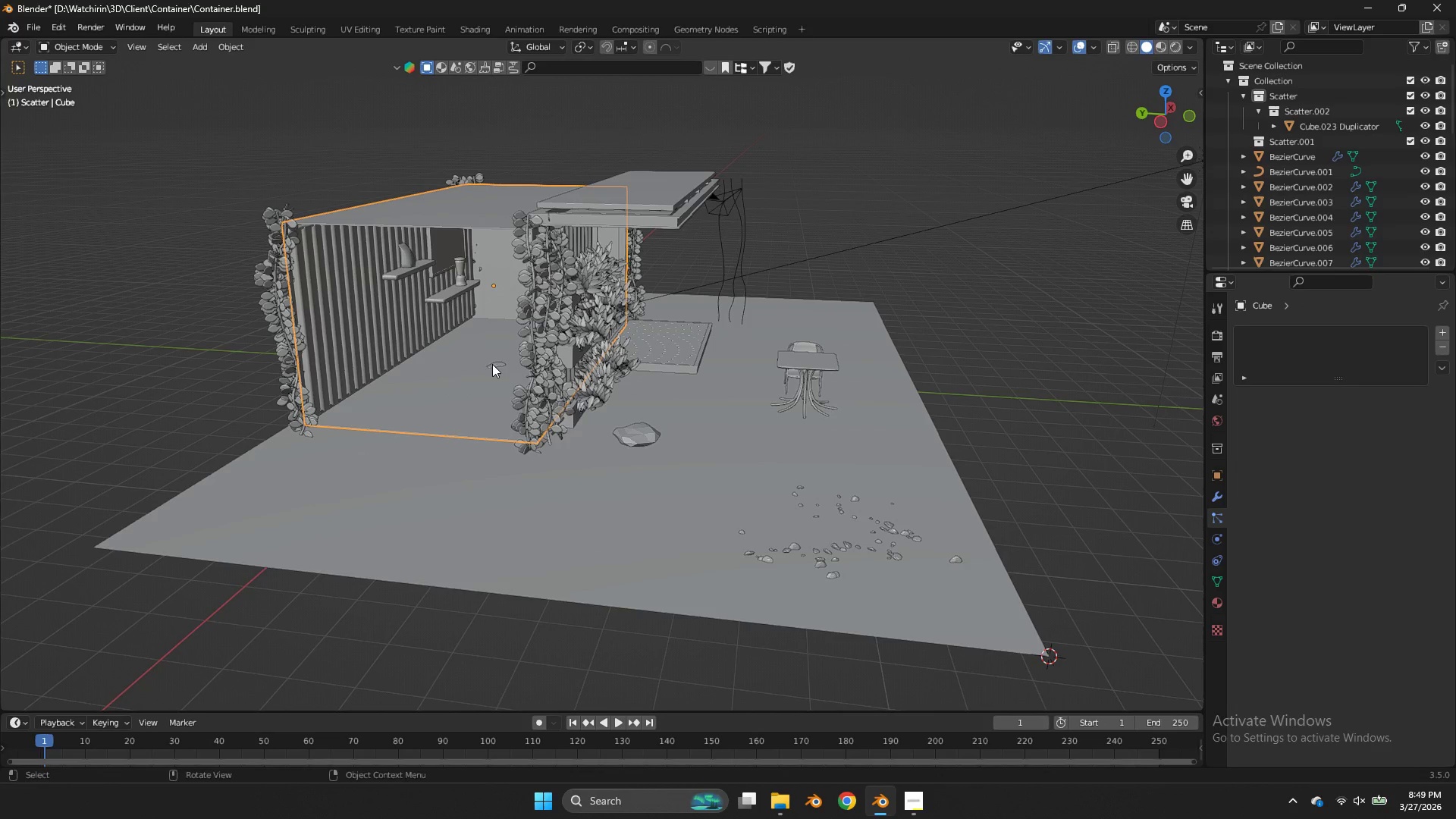 
left_click([494, 364])
 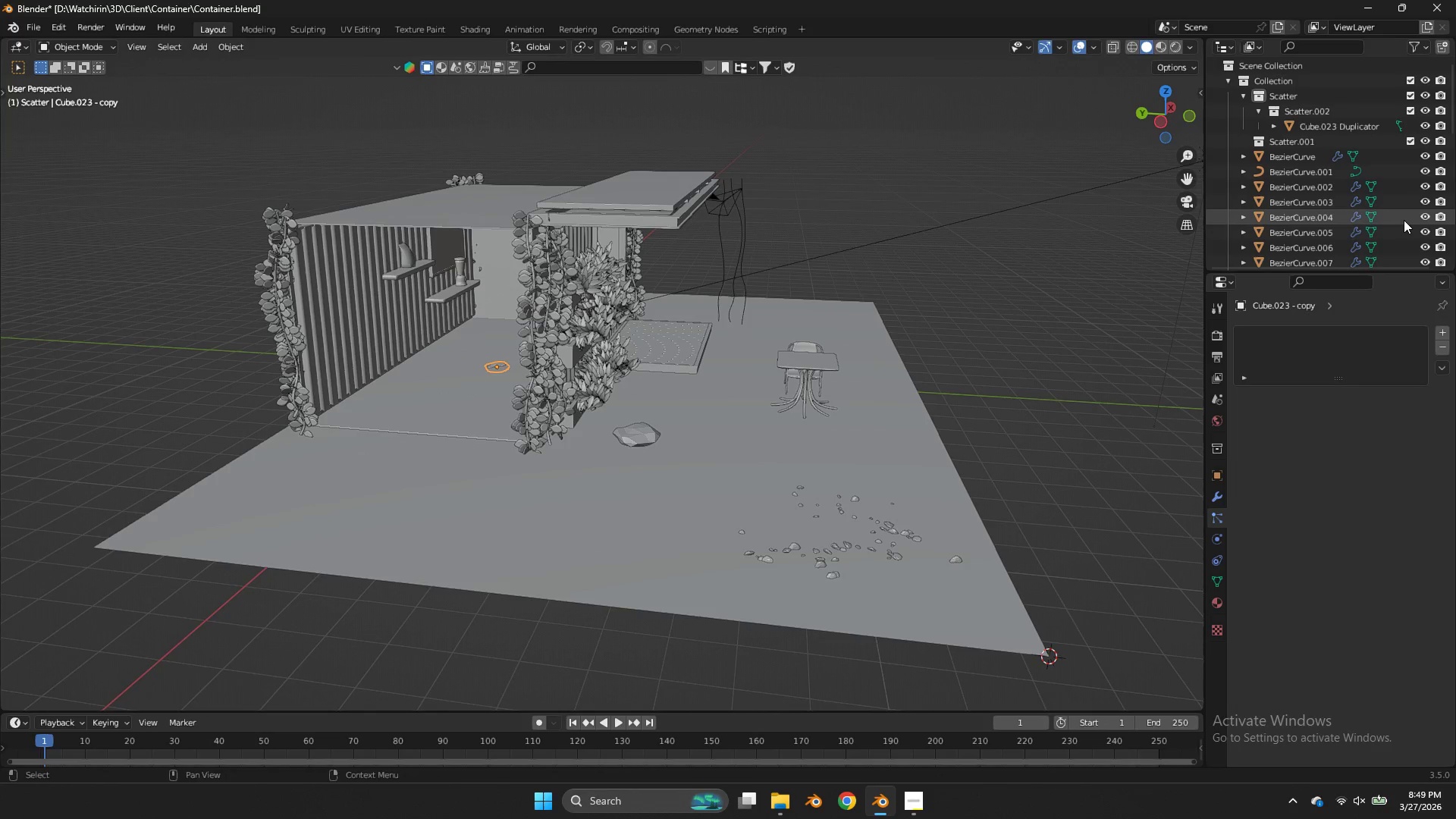 
scroll: coordinate [1398, 251], scroll_direction: down, amount: 16.0
 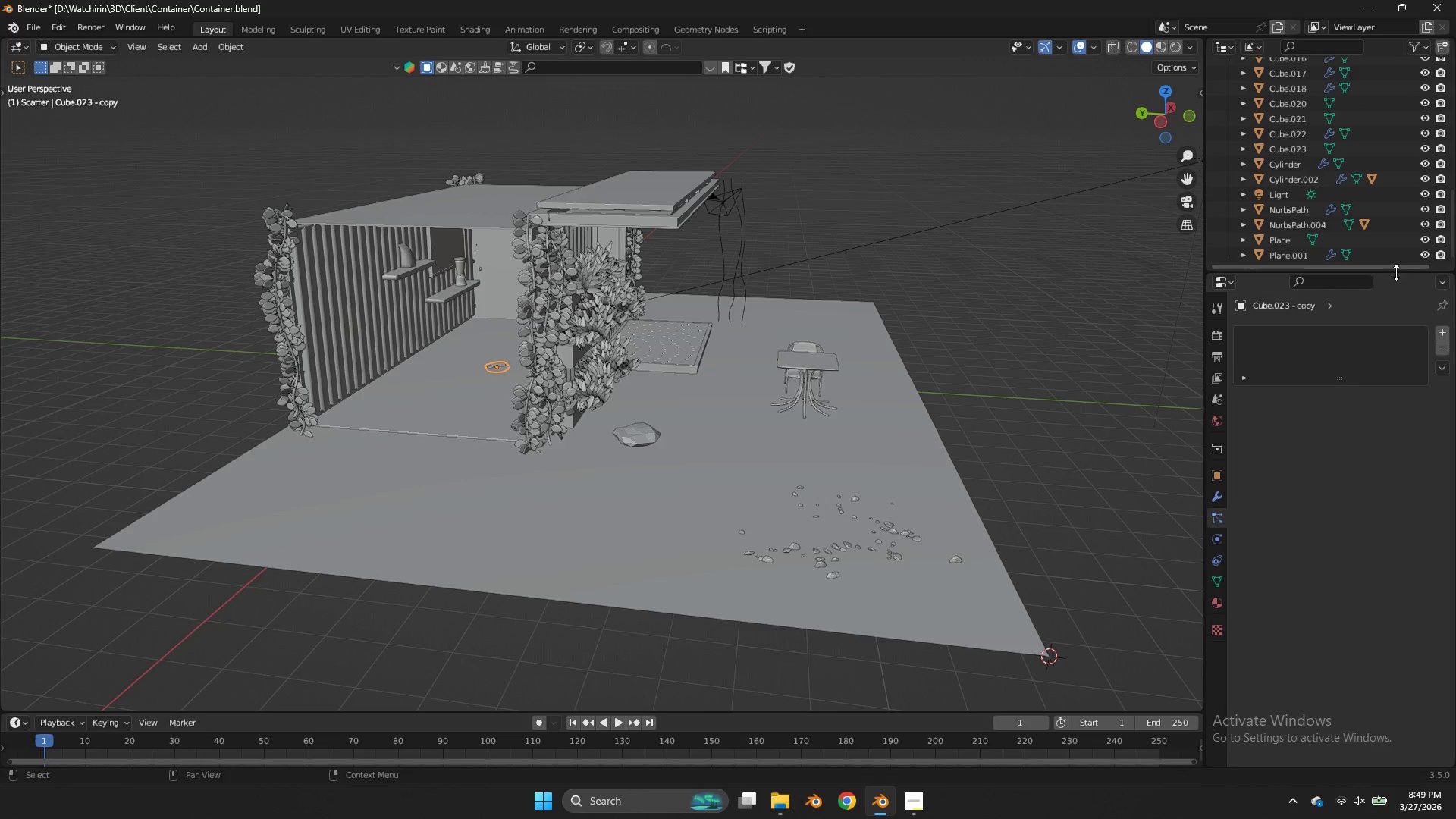 
left_click_drag(start_coordinate=[1397, 273], to_coordinate=[1367, 582])
 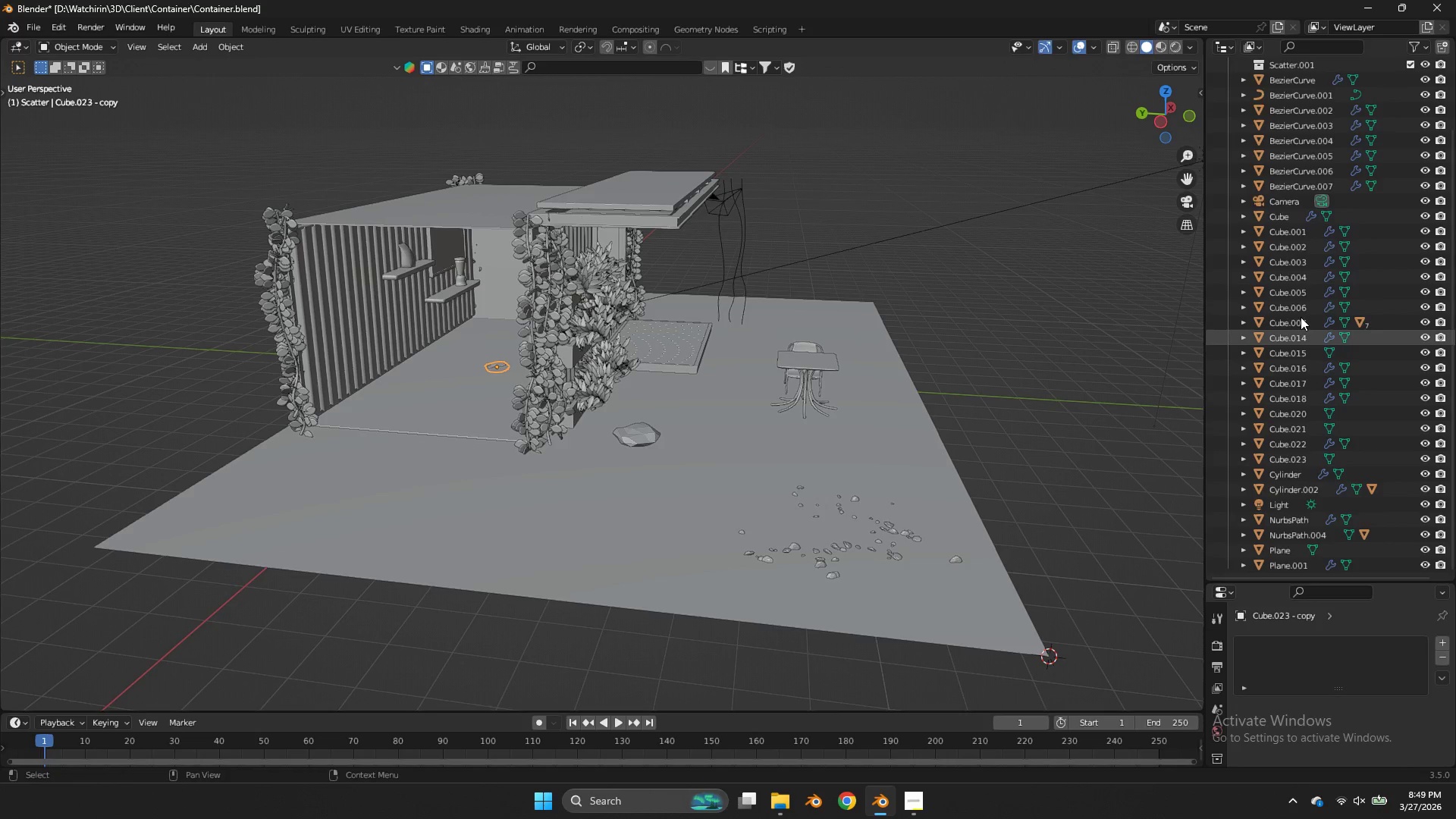 
scroll: coordinate [1312, 290], scroll_direction: up, amount: 11.0
 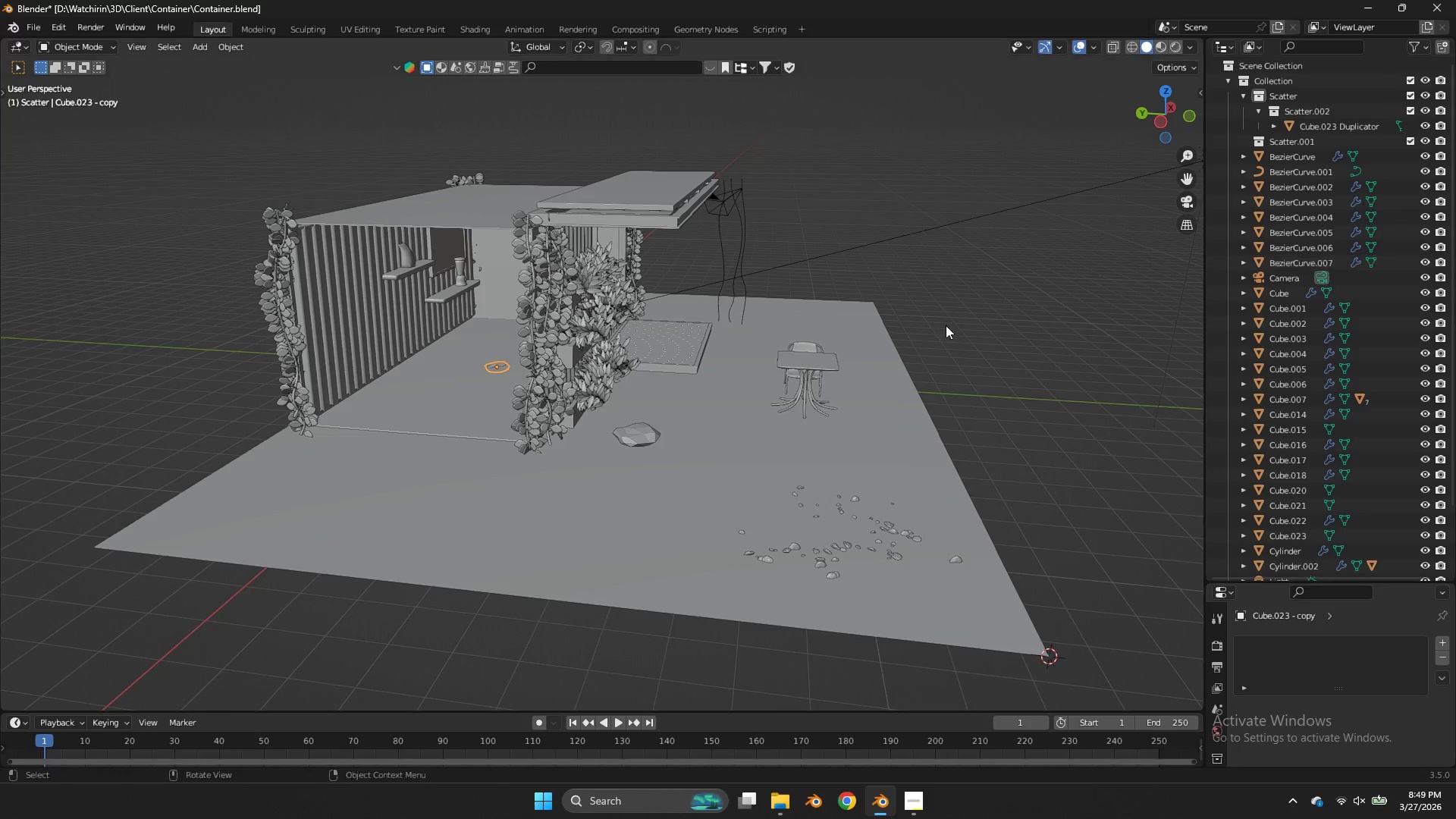 
key(Tab)
type(azx)
 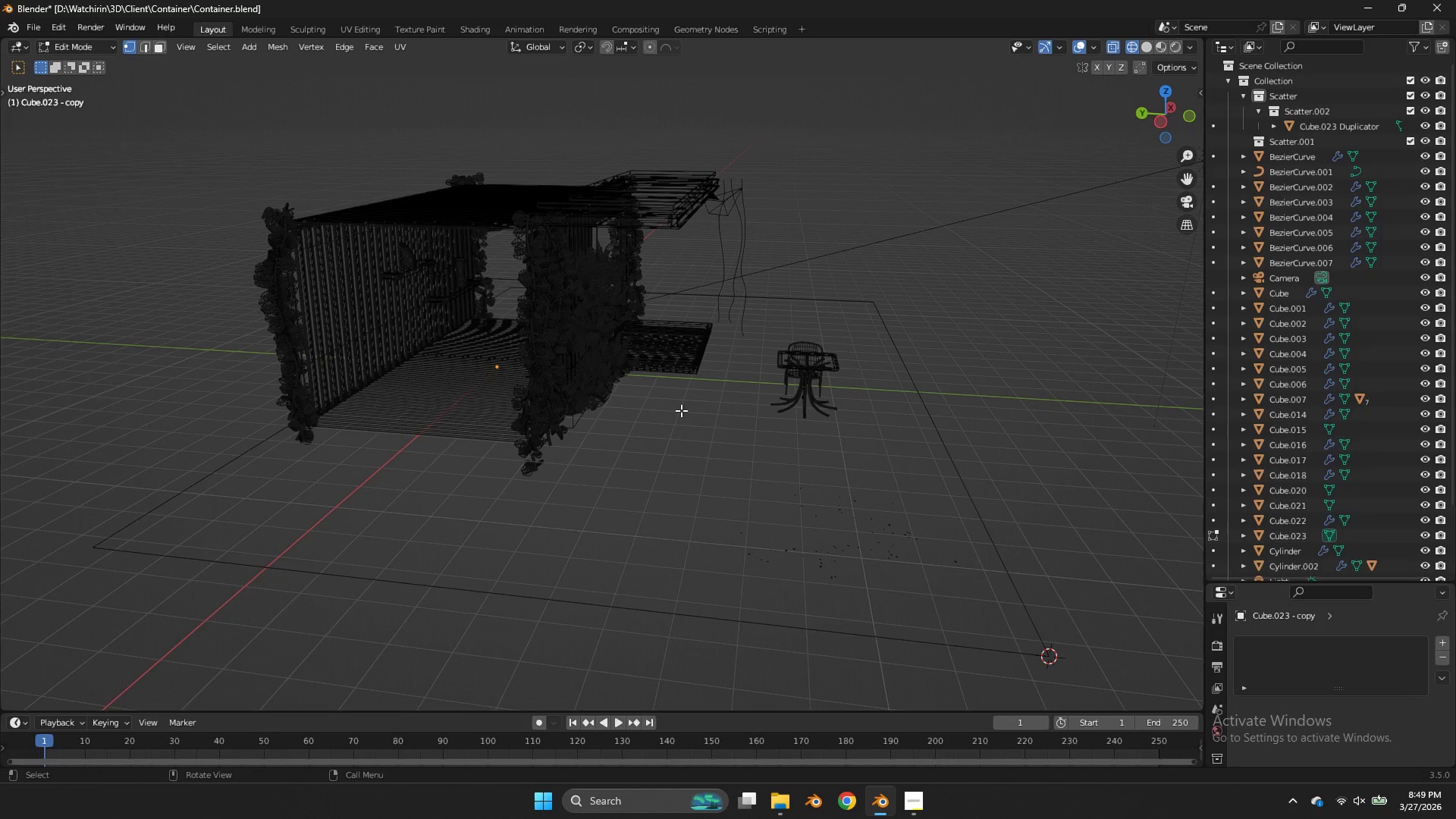 
left_click_drag(start_coordinate=[552, 335], to_coordinate=[371, 417])
 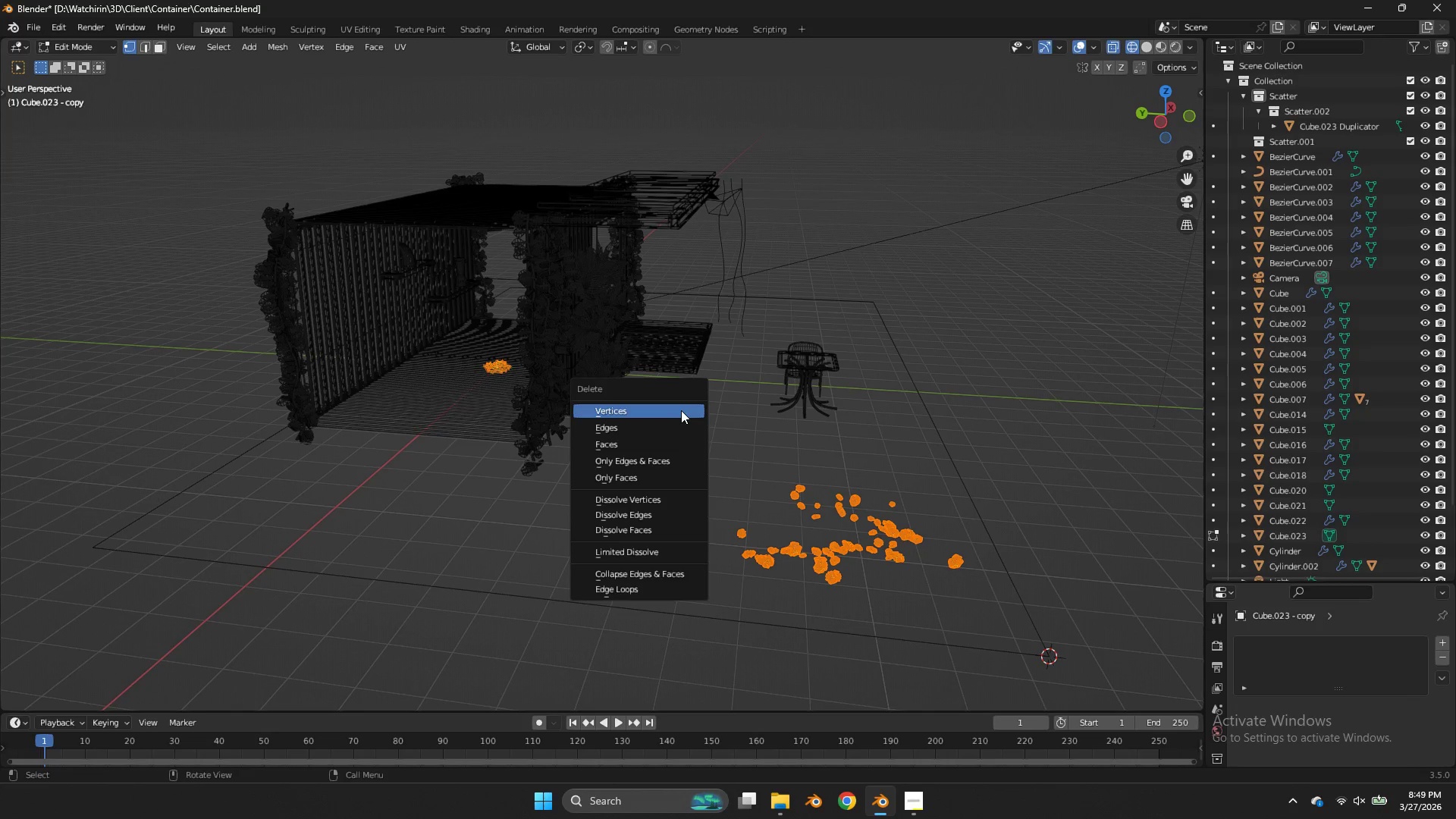 
left_click([681, 410])
 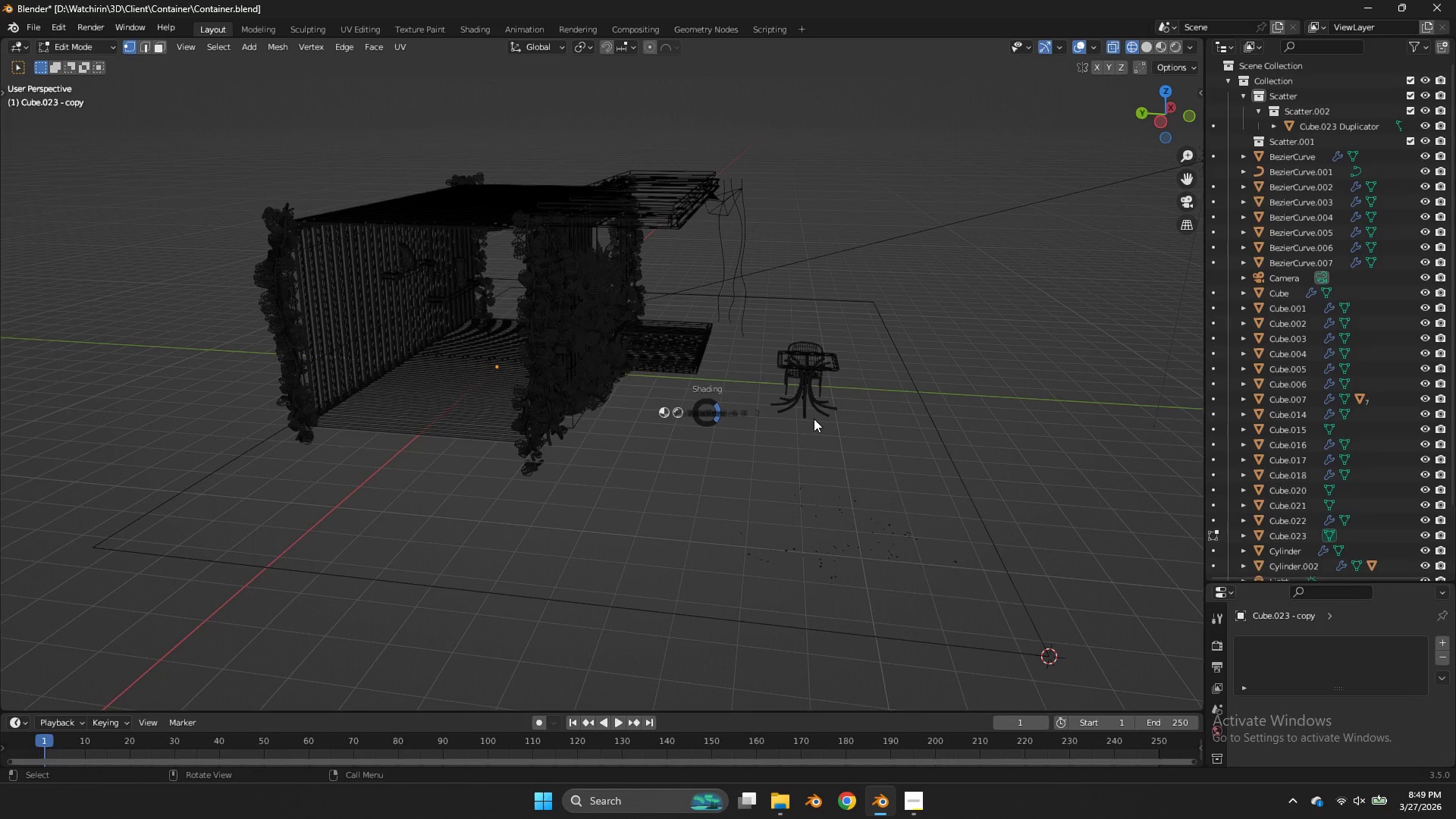 
key(Z)
 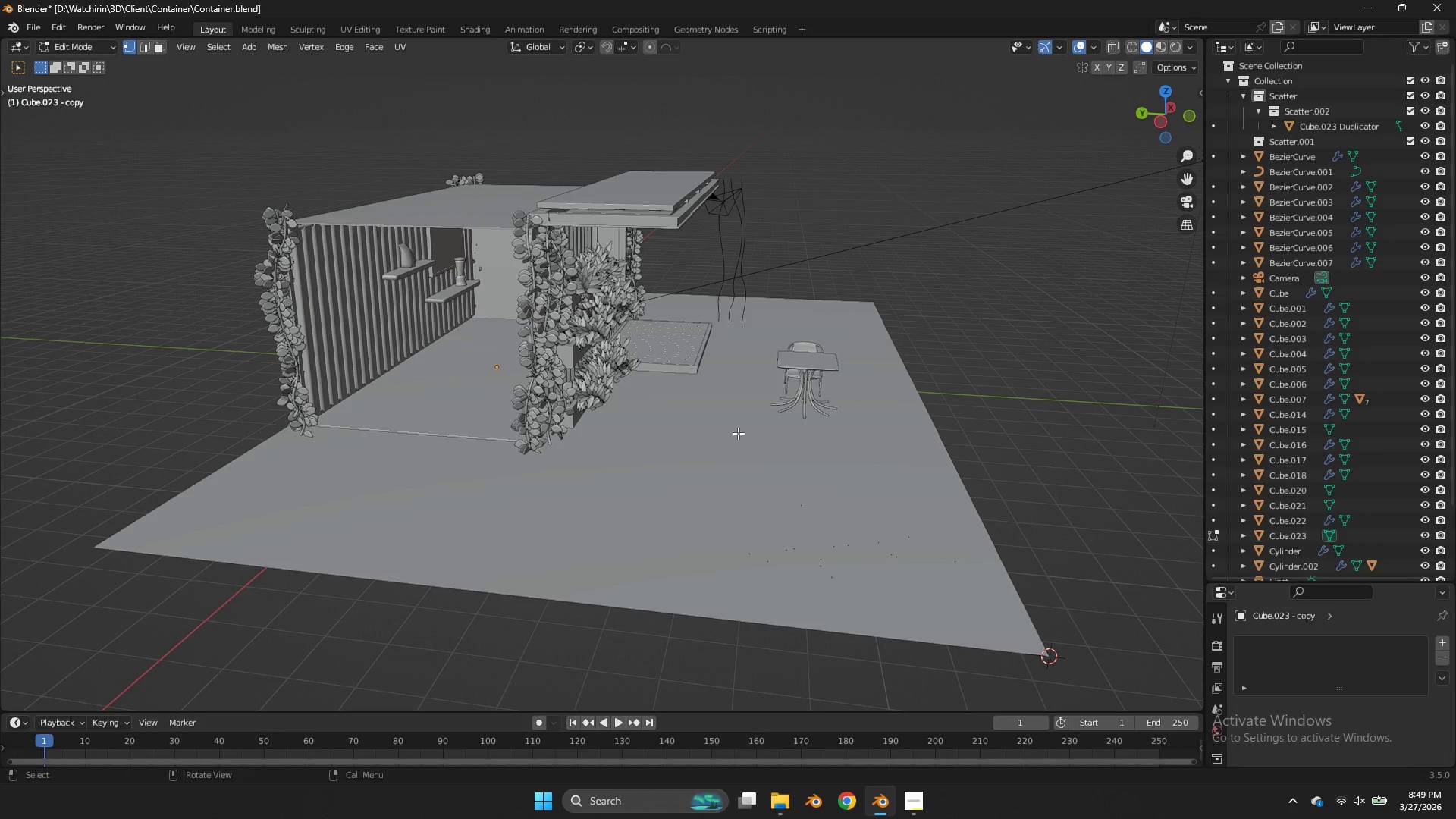 
key(Control+Z)
 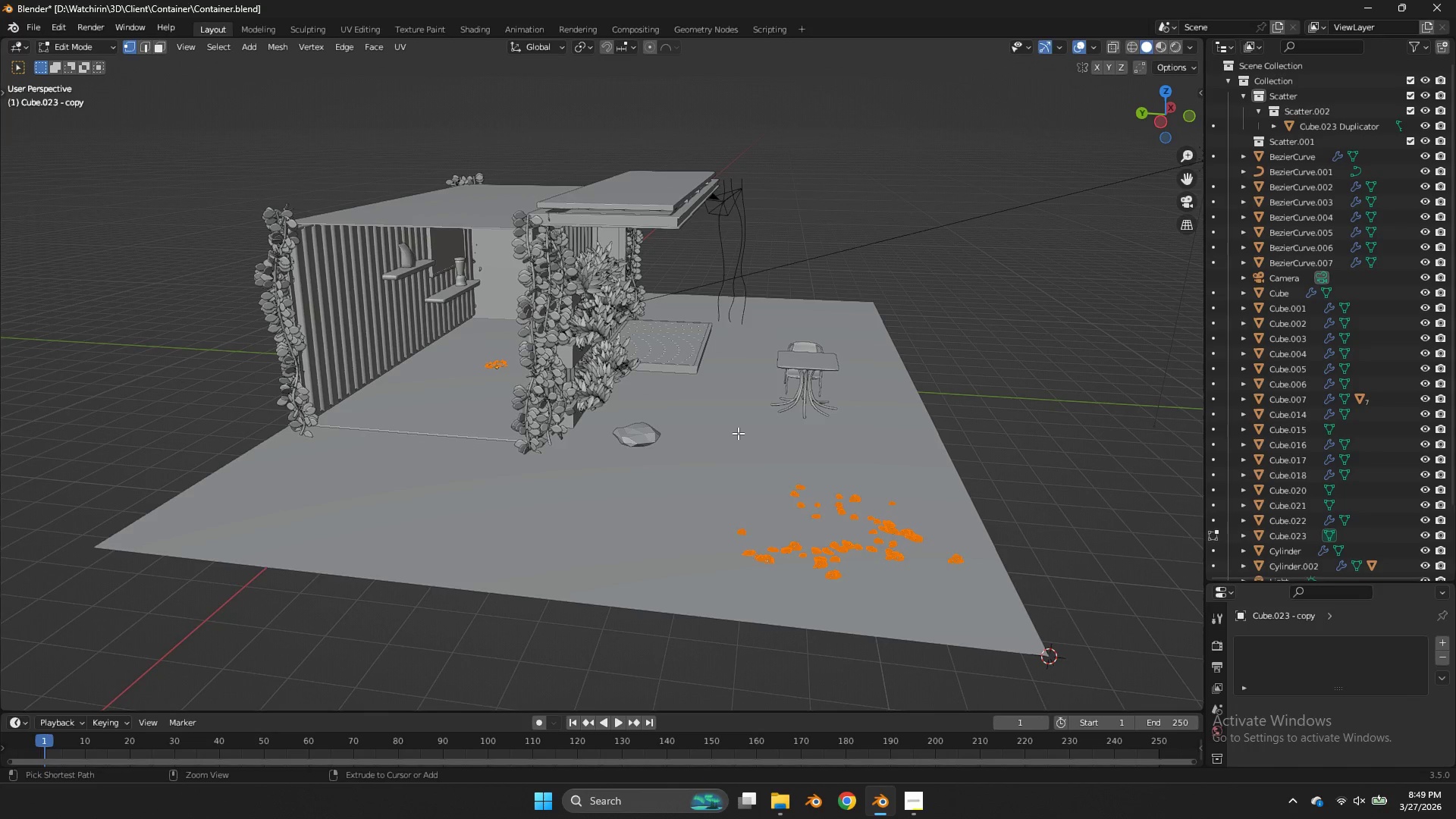 
key(Control+Z)
 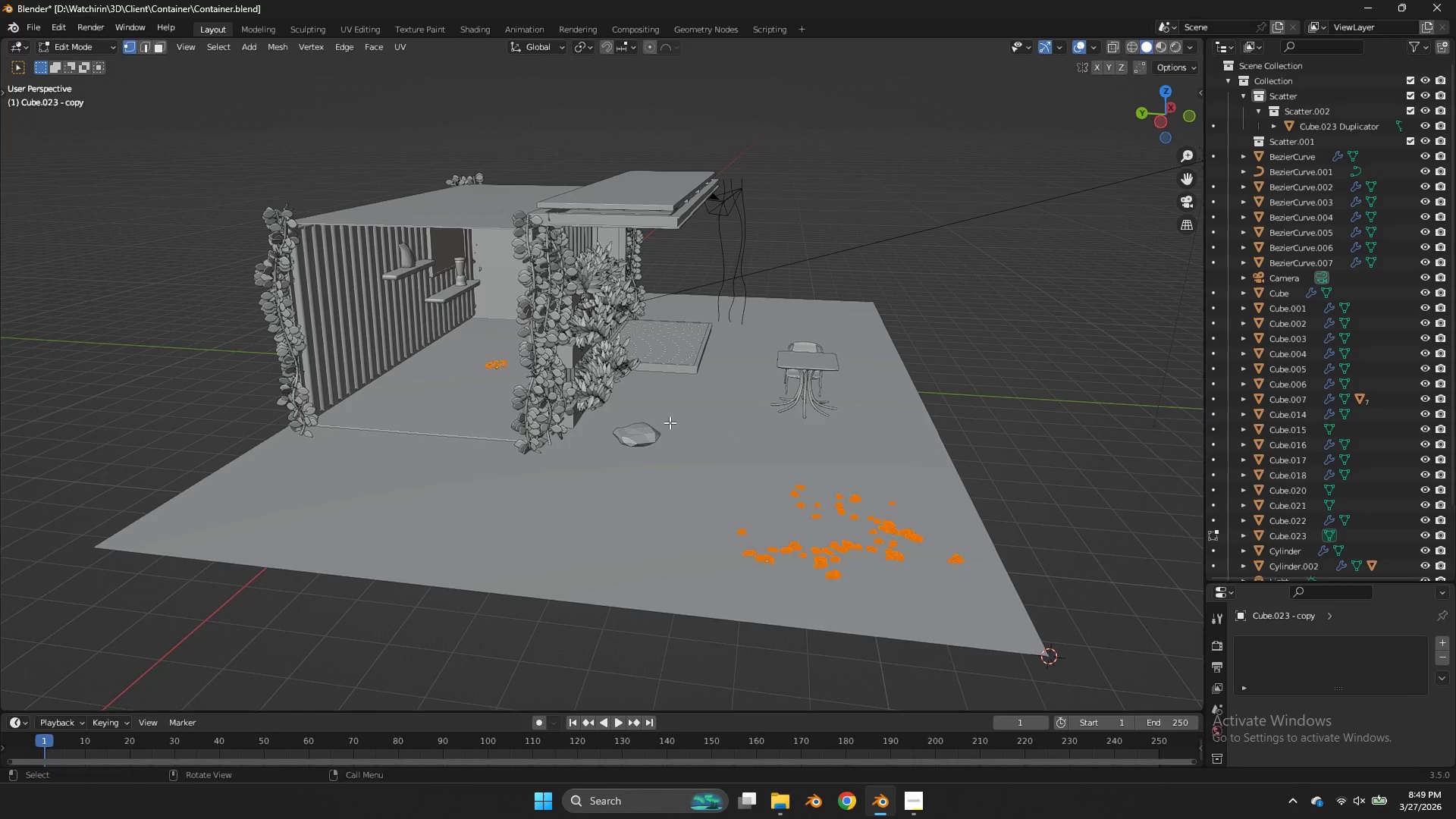 
key(Tab)
 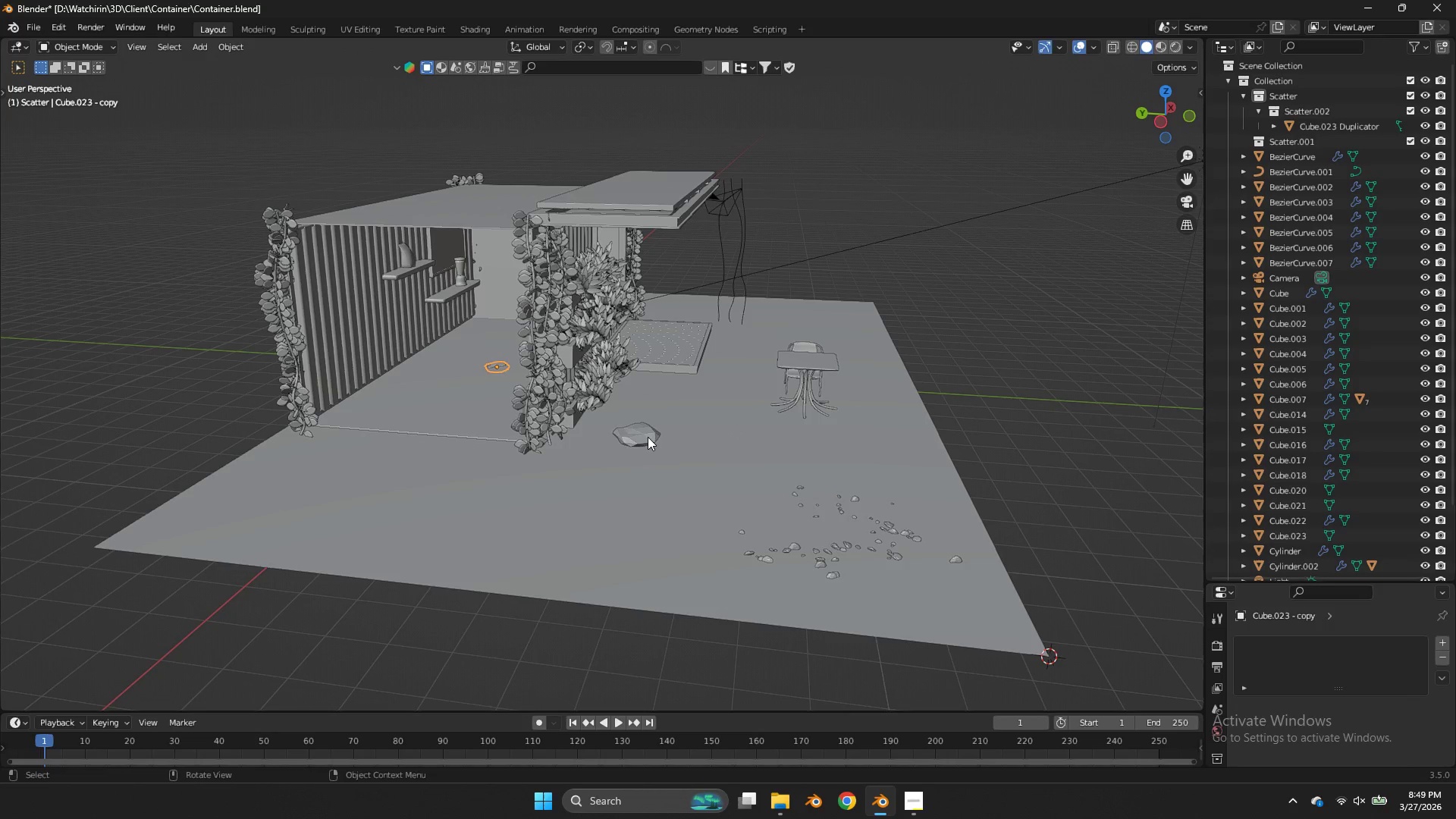 
left_click([648, 437])
 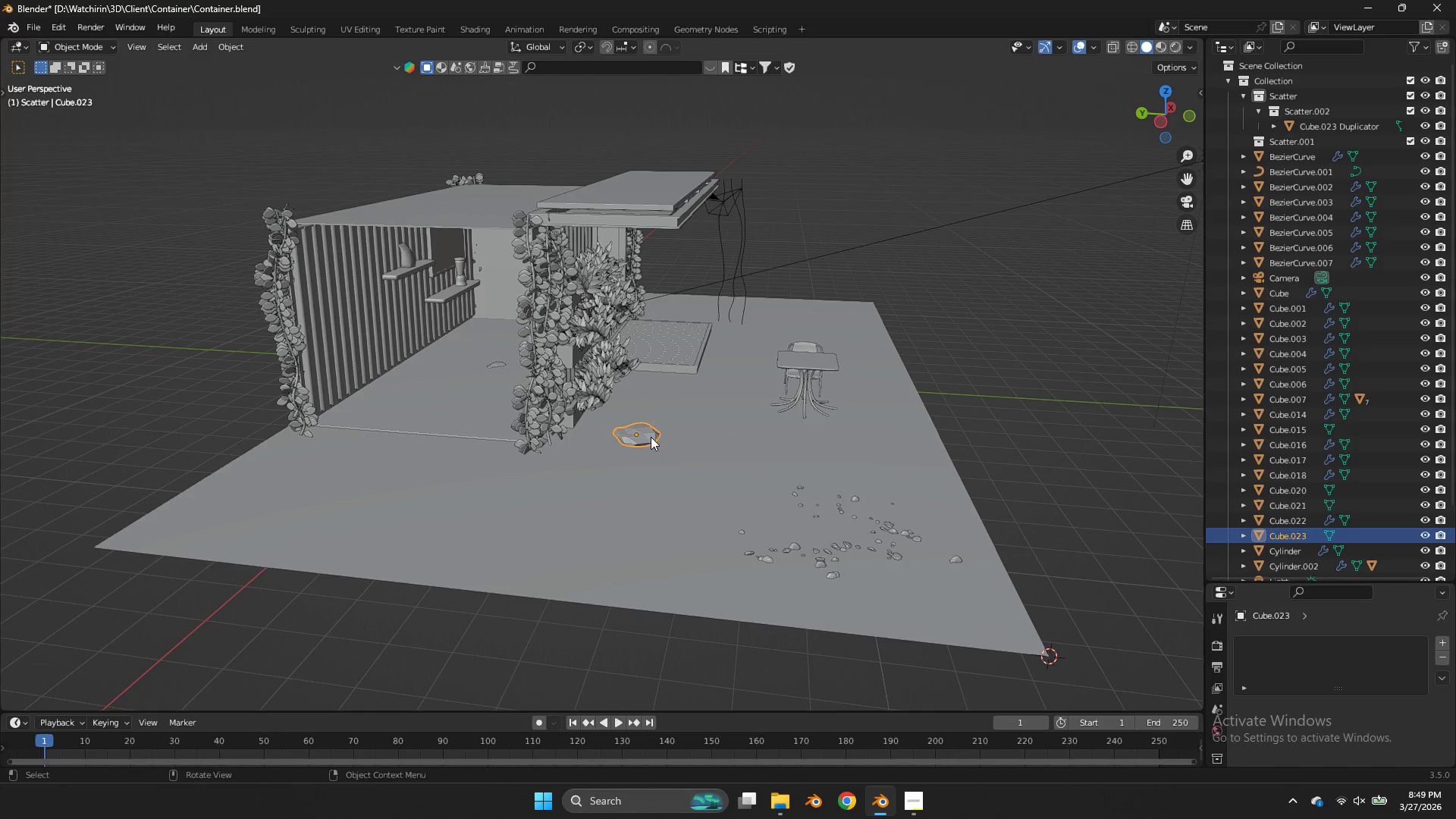 
key(G)
 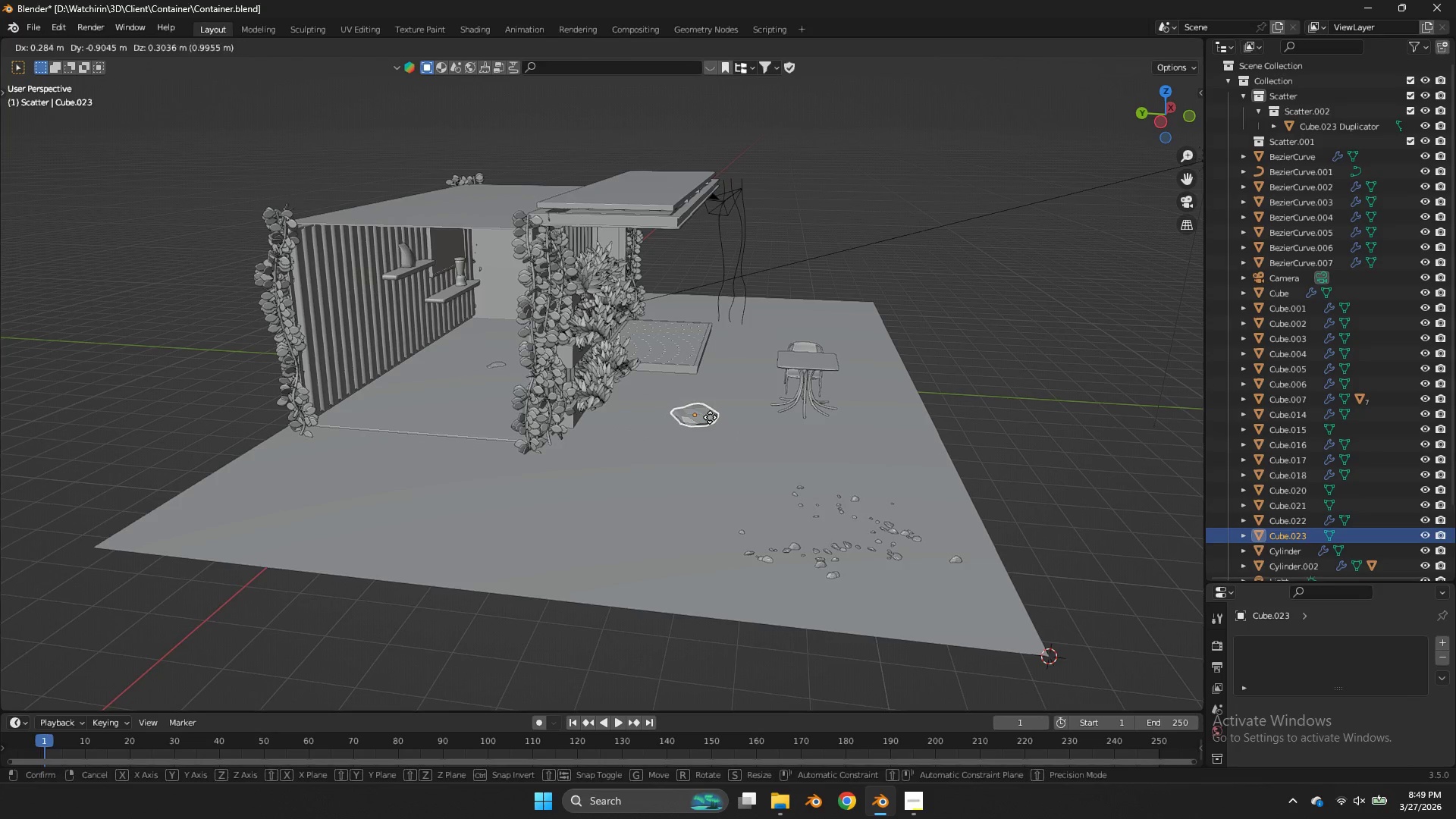 
right_click([710, 417])
 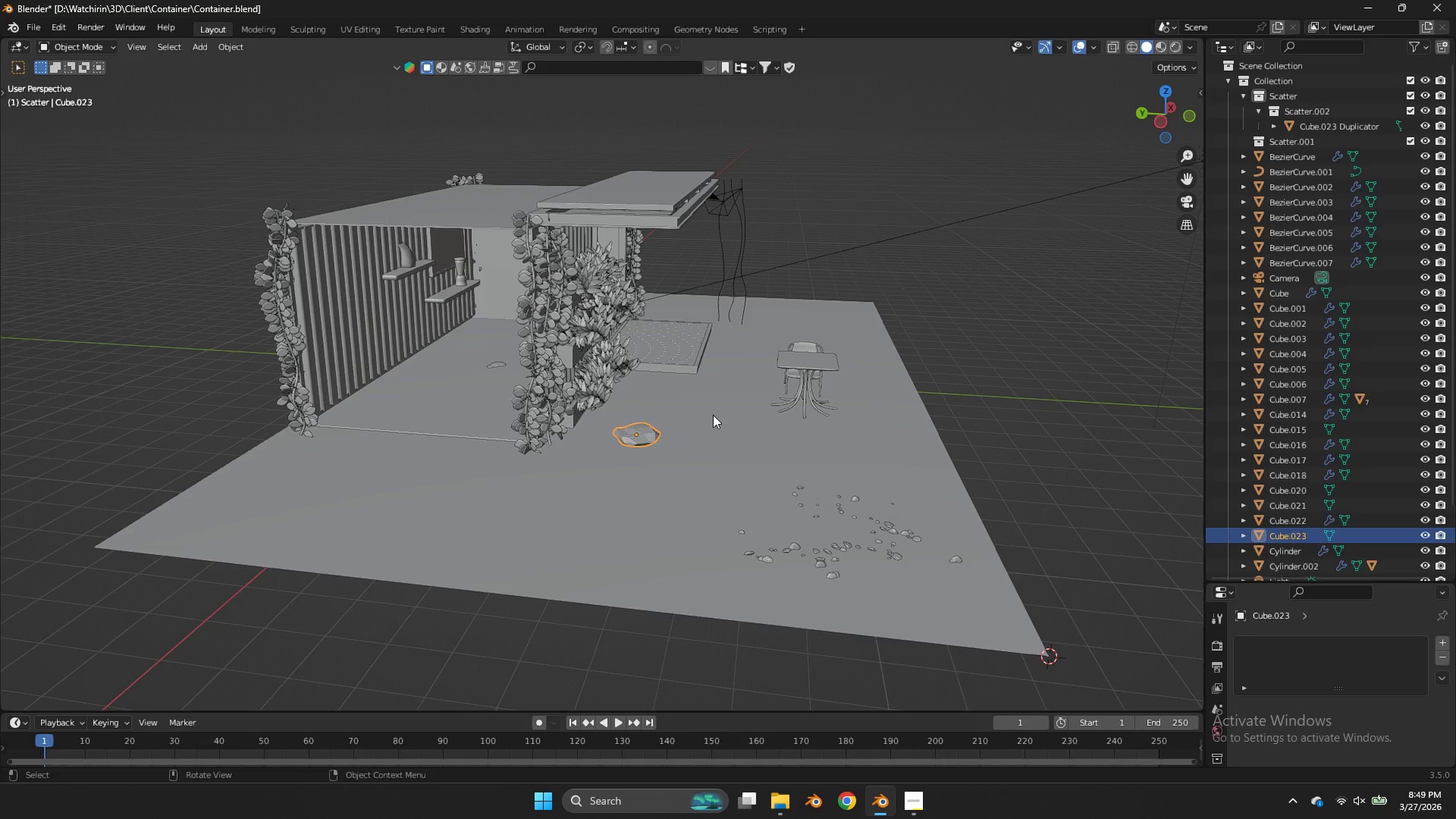 
key(H)
 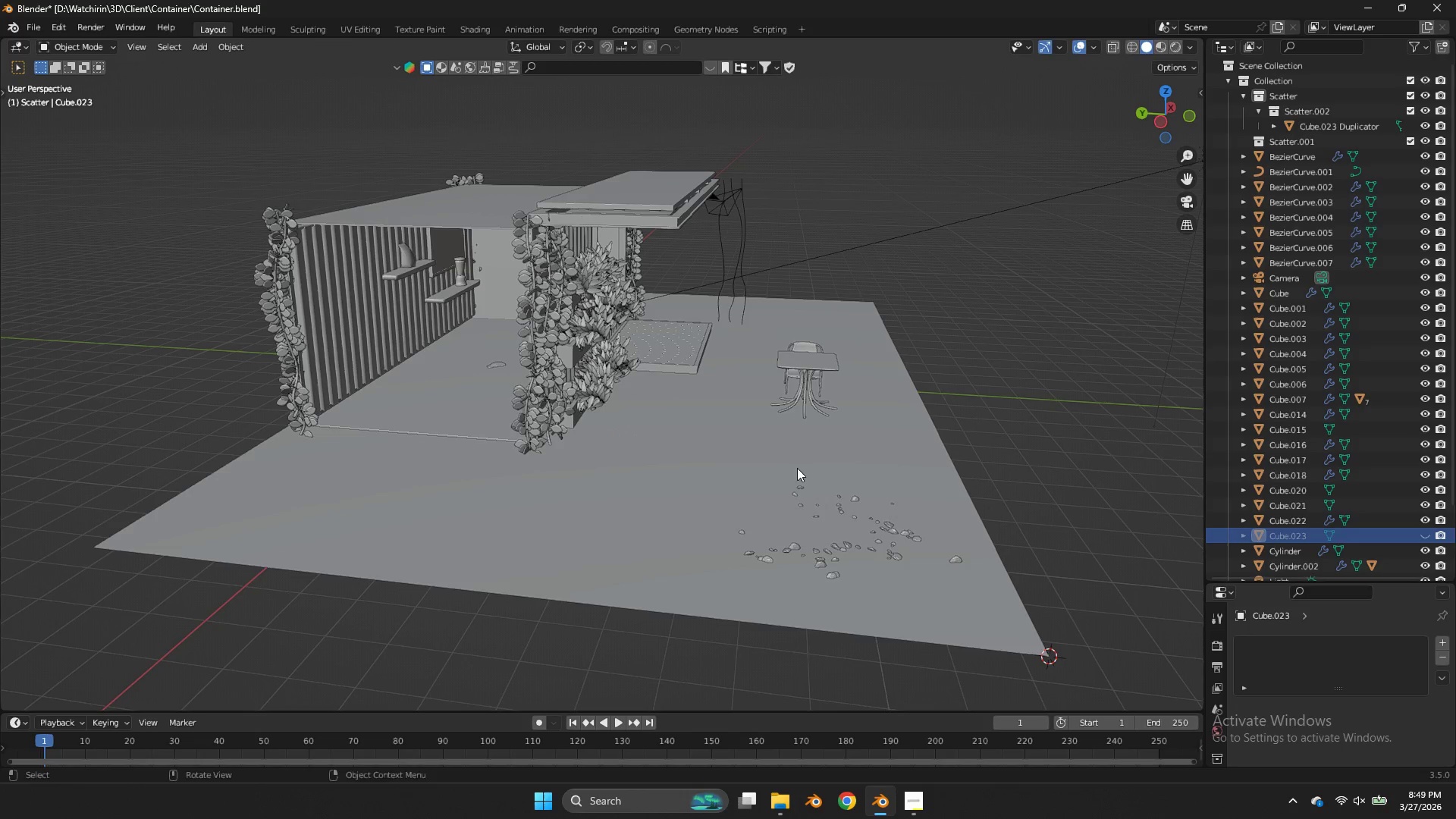 
key(Control+Z)
 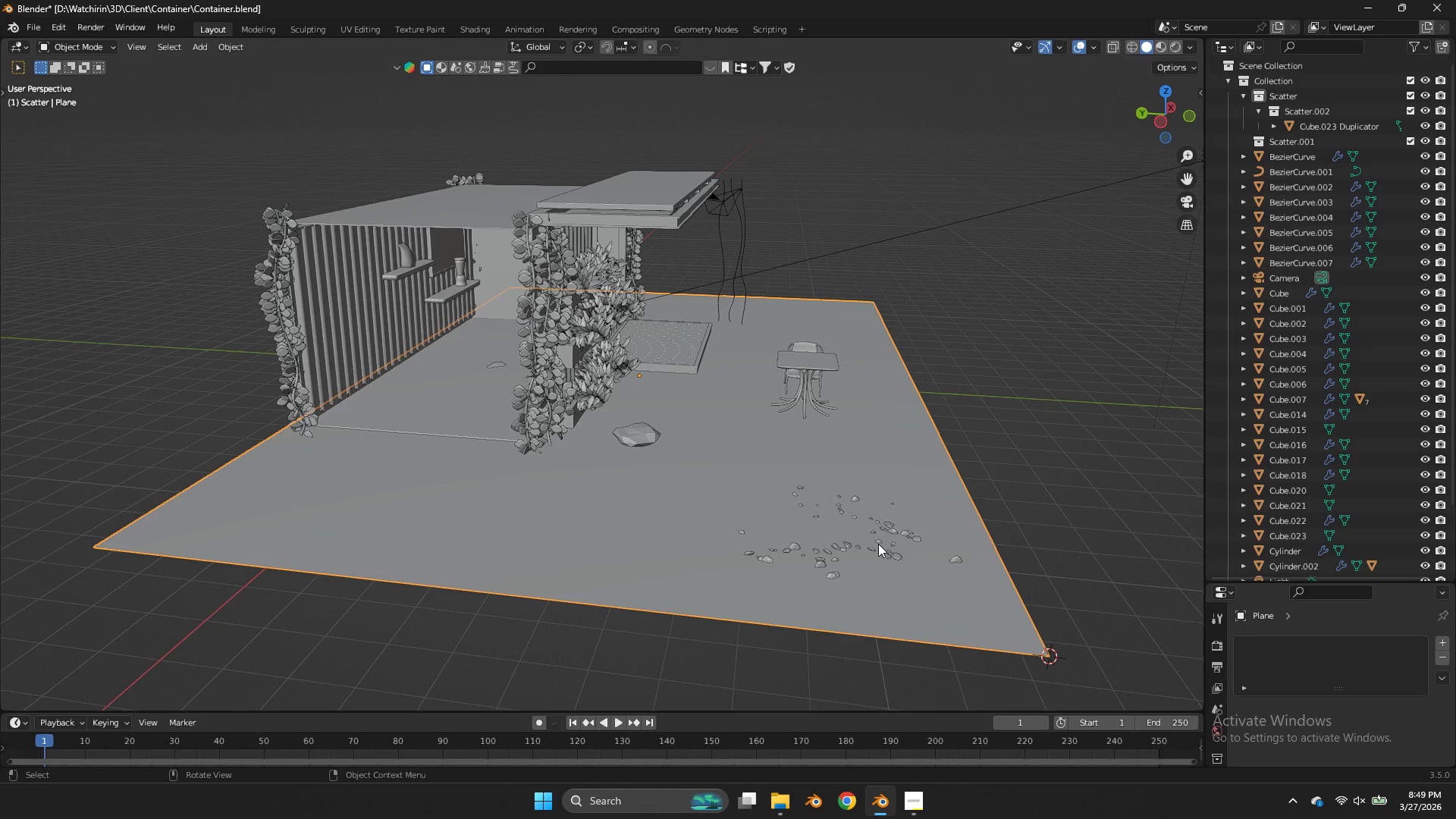 
double_click([878, 544])
 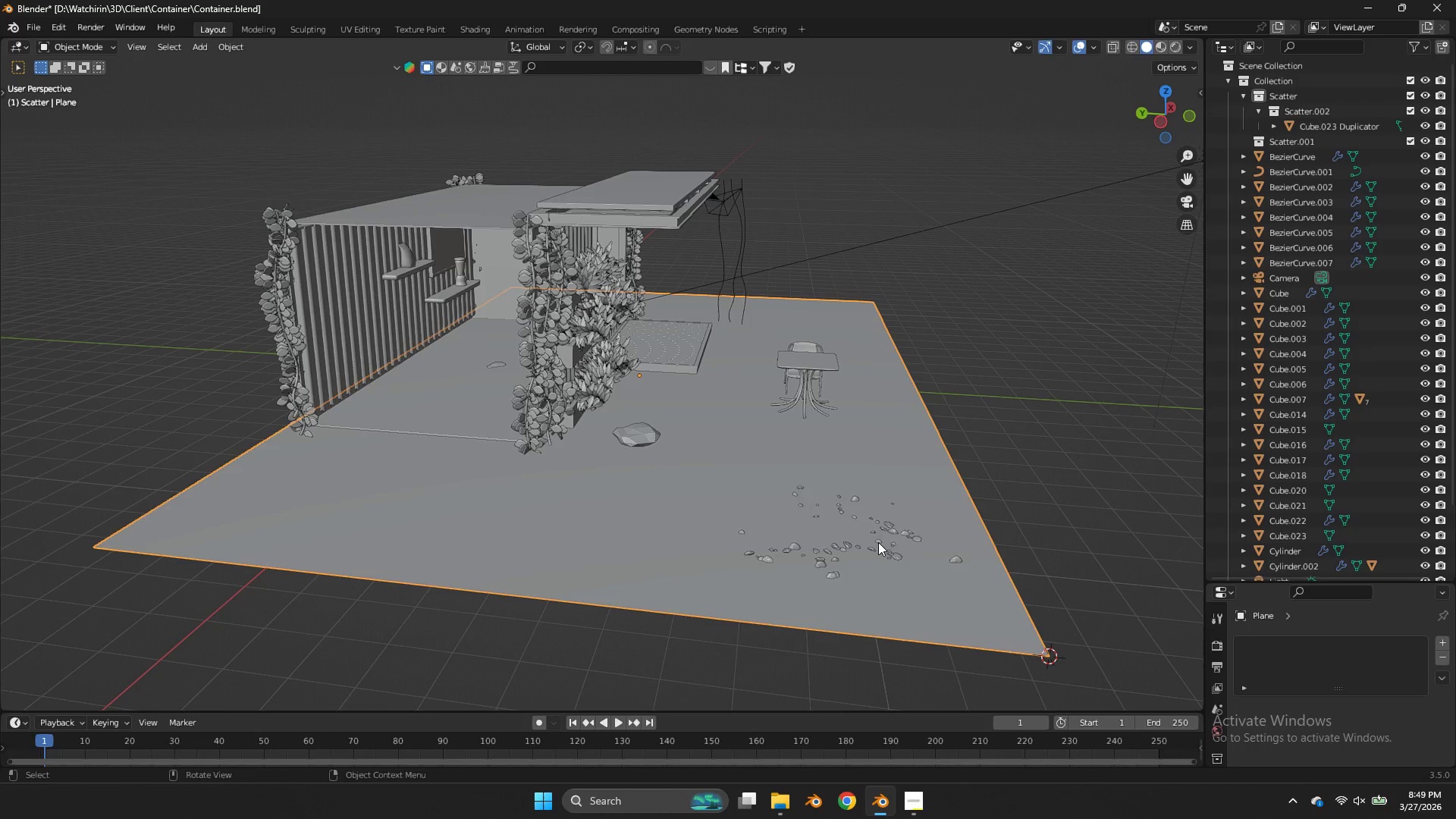 
triple_click([878, 542])
 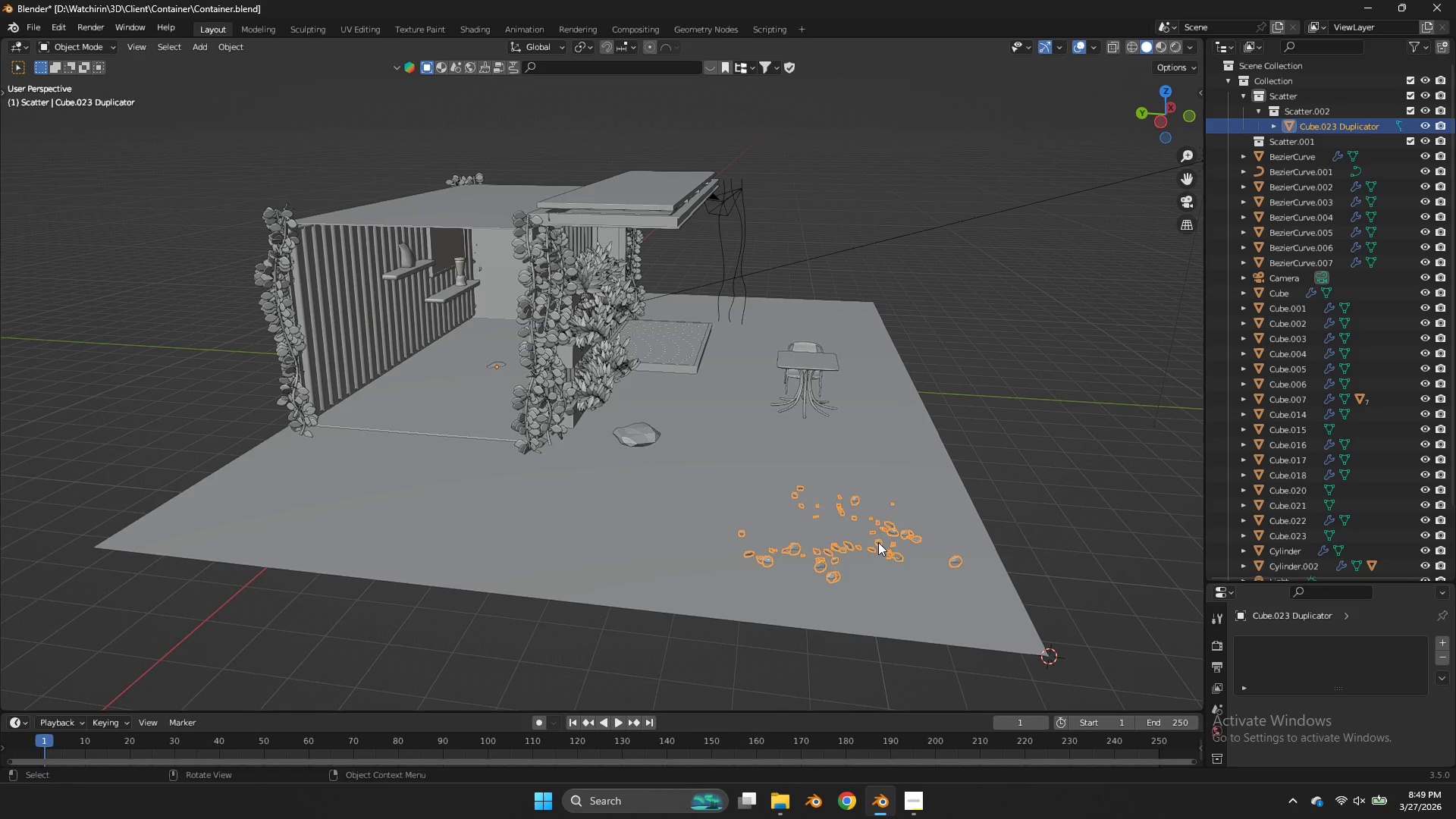 
key(Tab)
 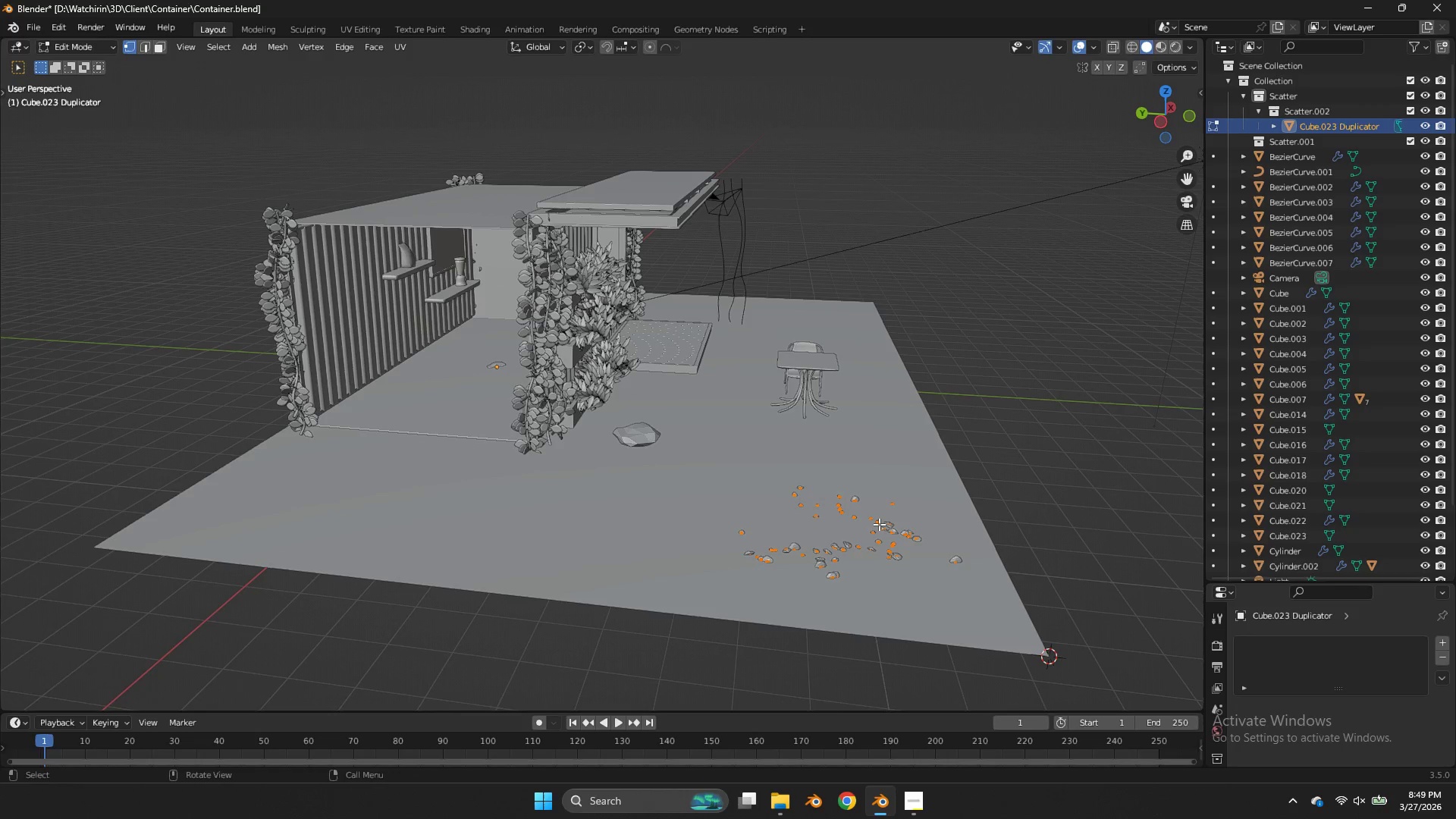 
key(A)
 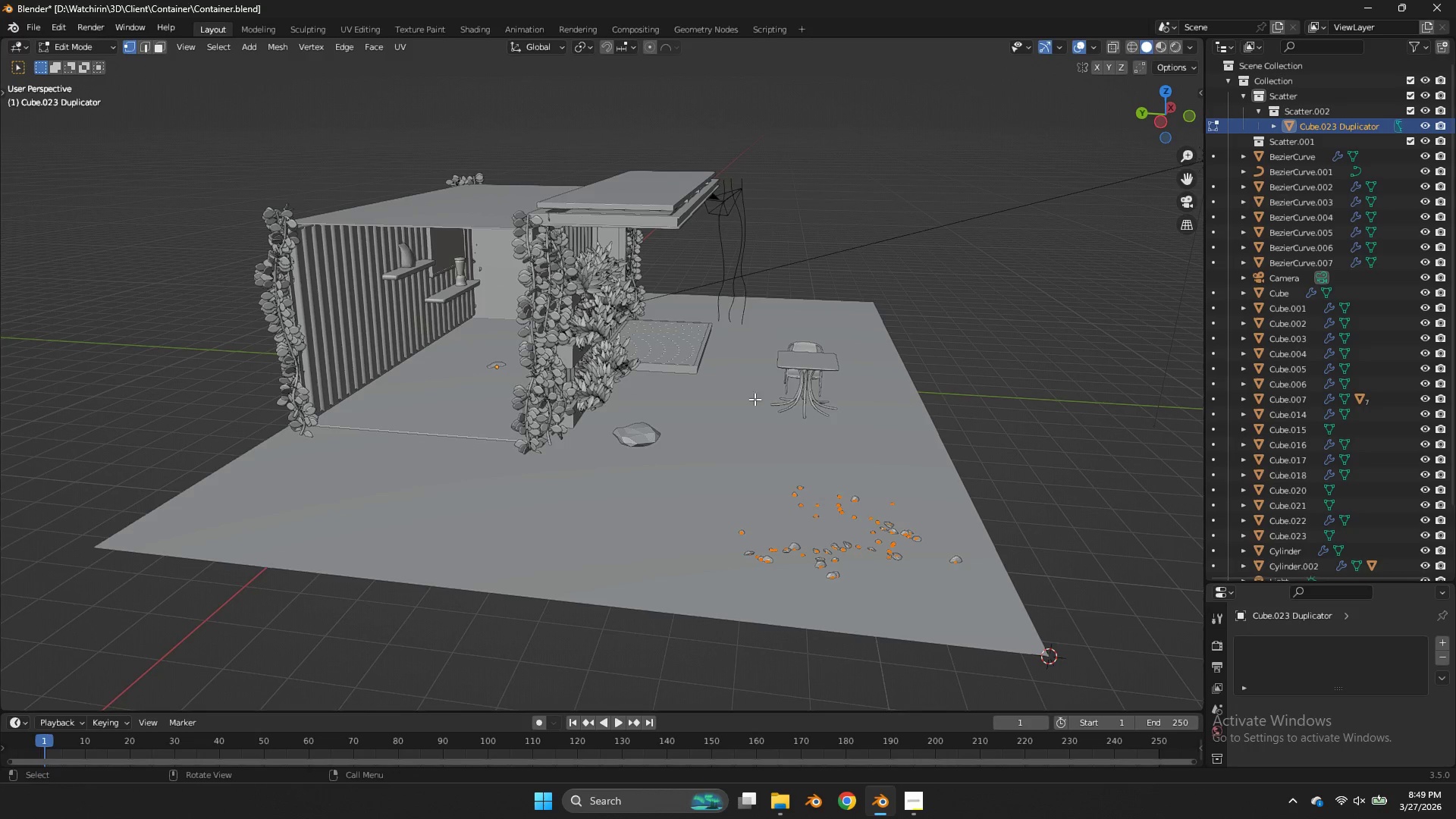 
key(Z)
 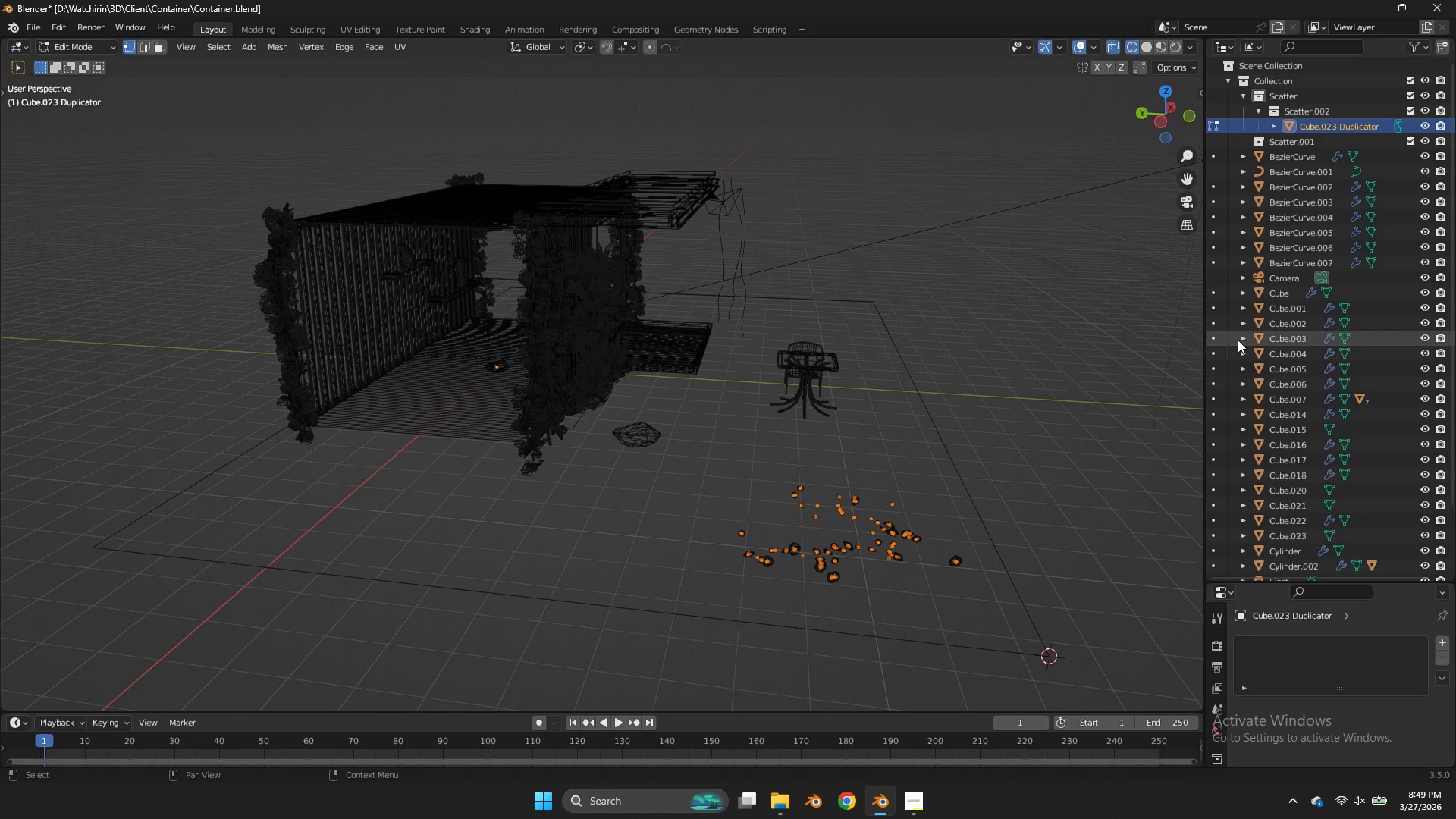 
key(Tab)
 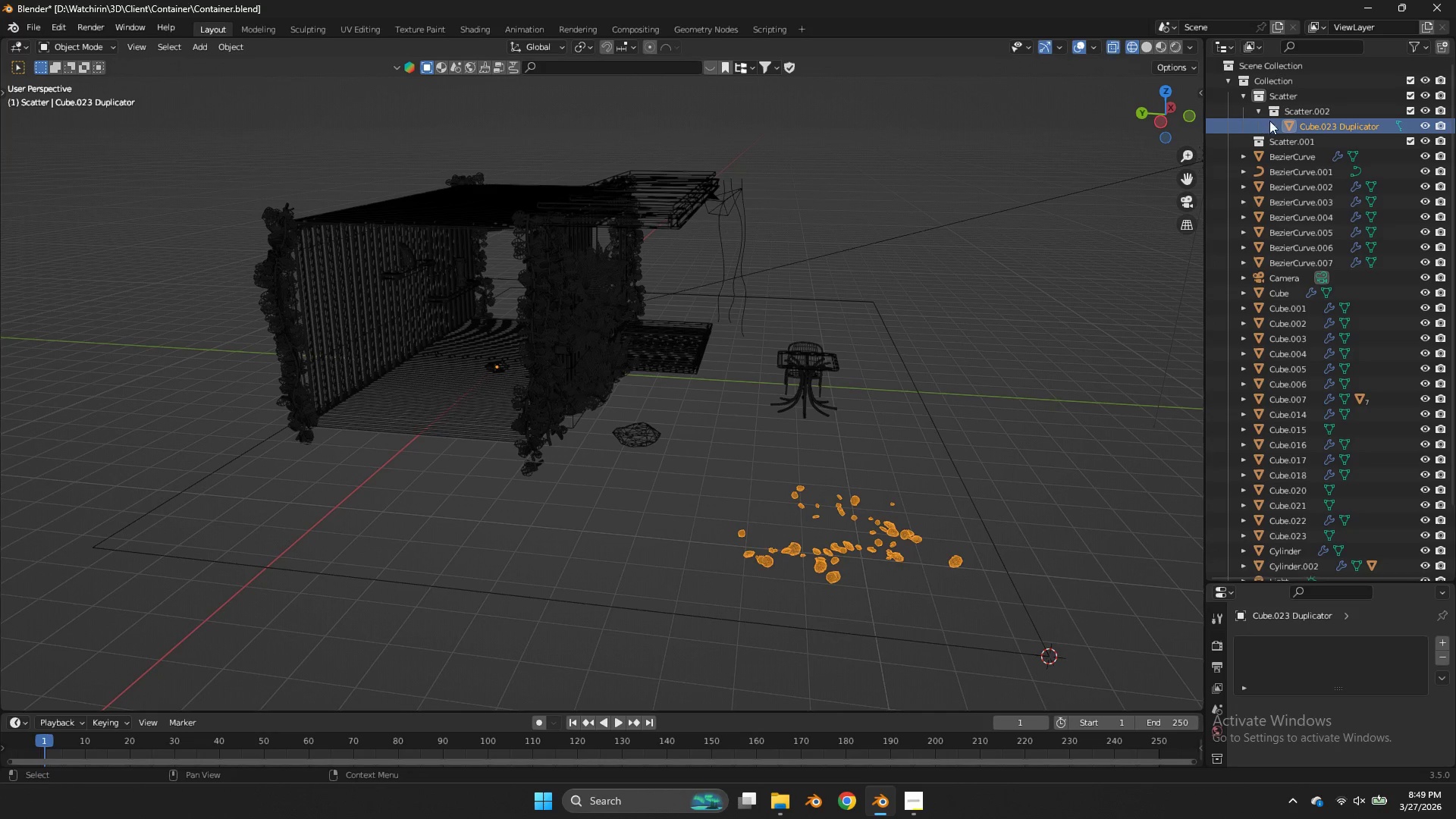 
left_click([1273, 124])
 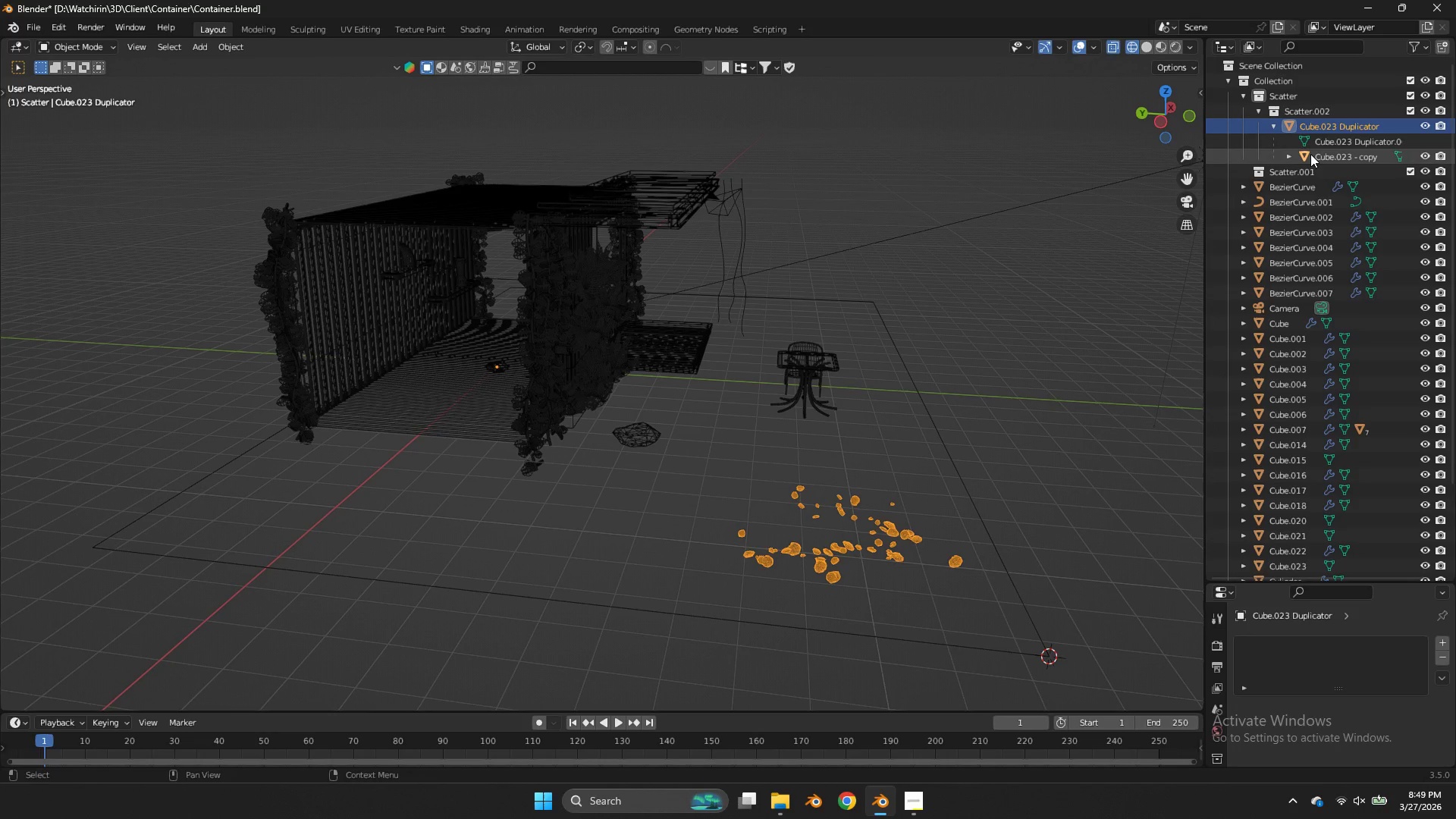 
left_click([1317, 156])
 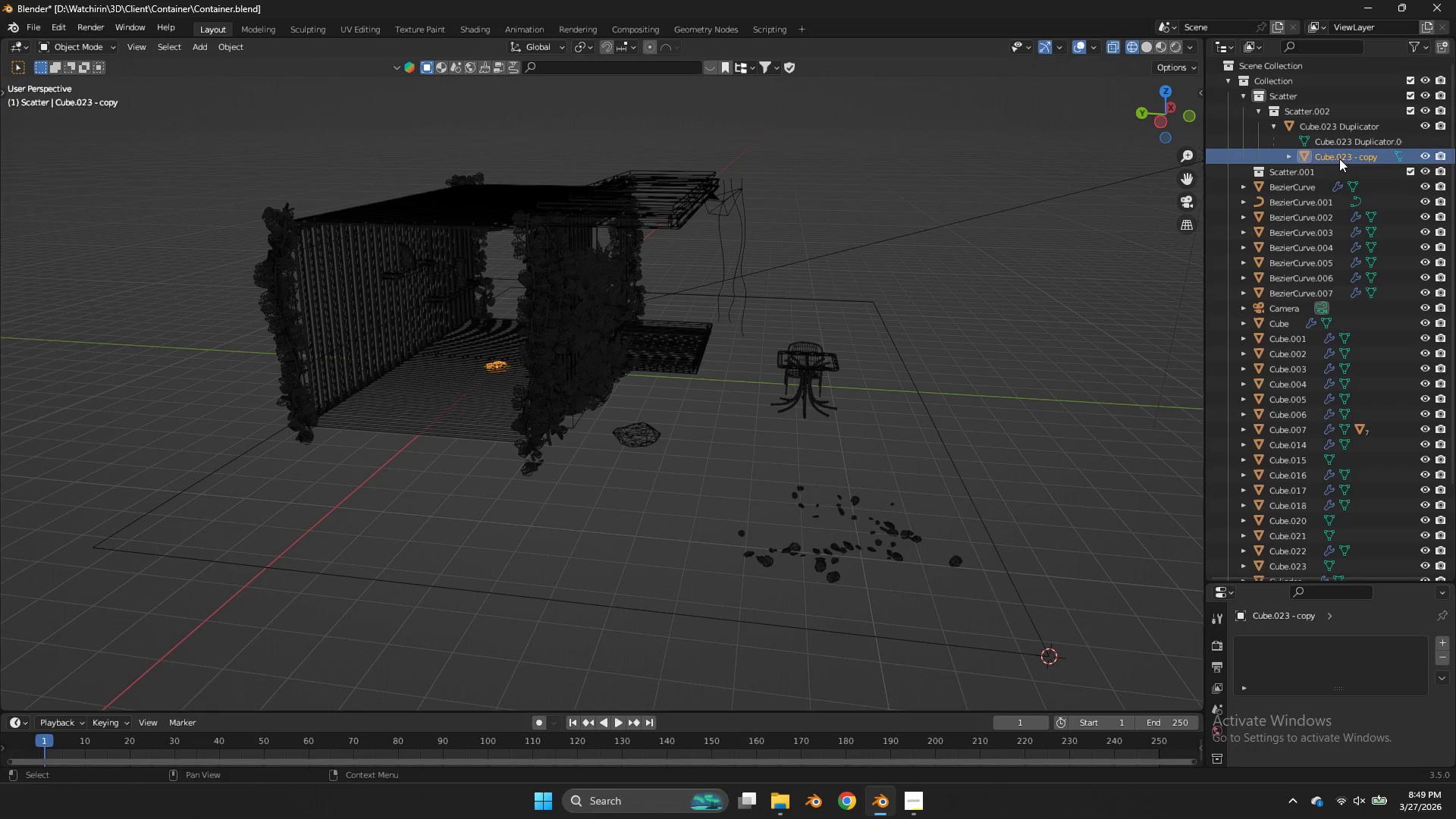 
left_click_drag(start_coordinate=[1339, 158], to_coordinate=[1338, 119])
 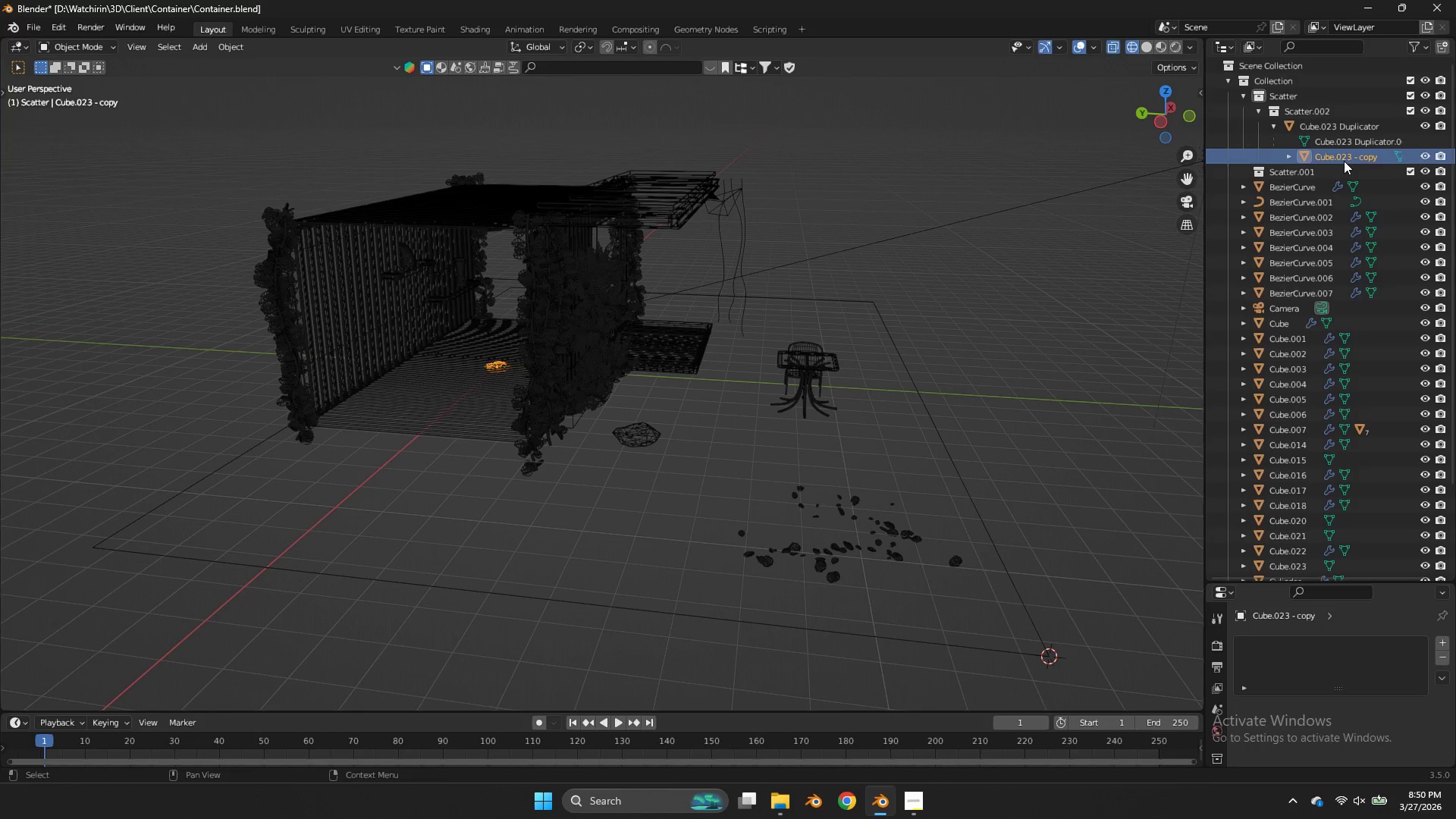 
key(Delete)
 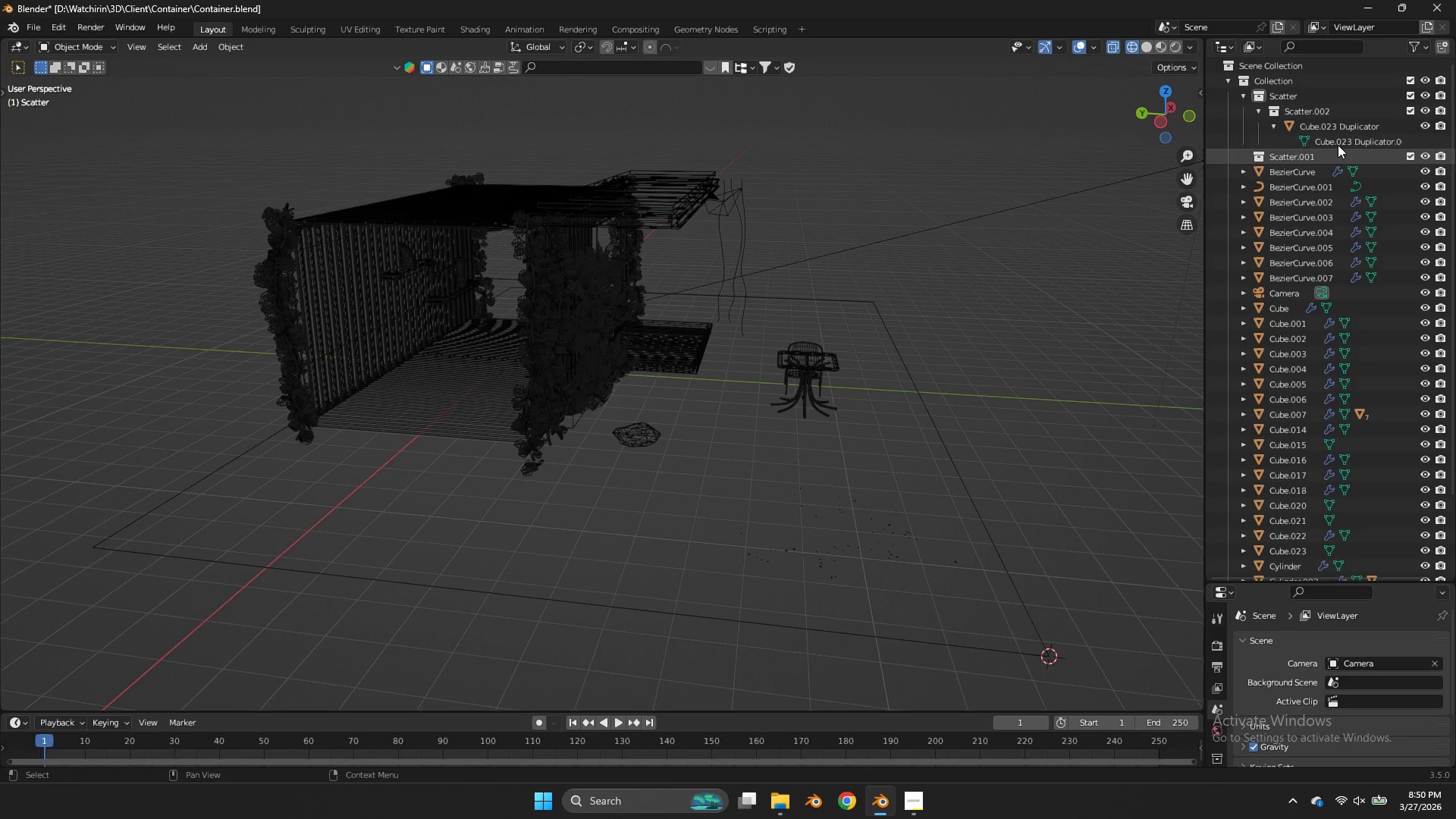 
left_click([1328, 130])
 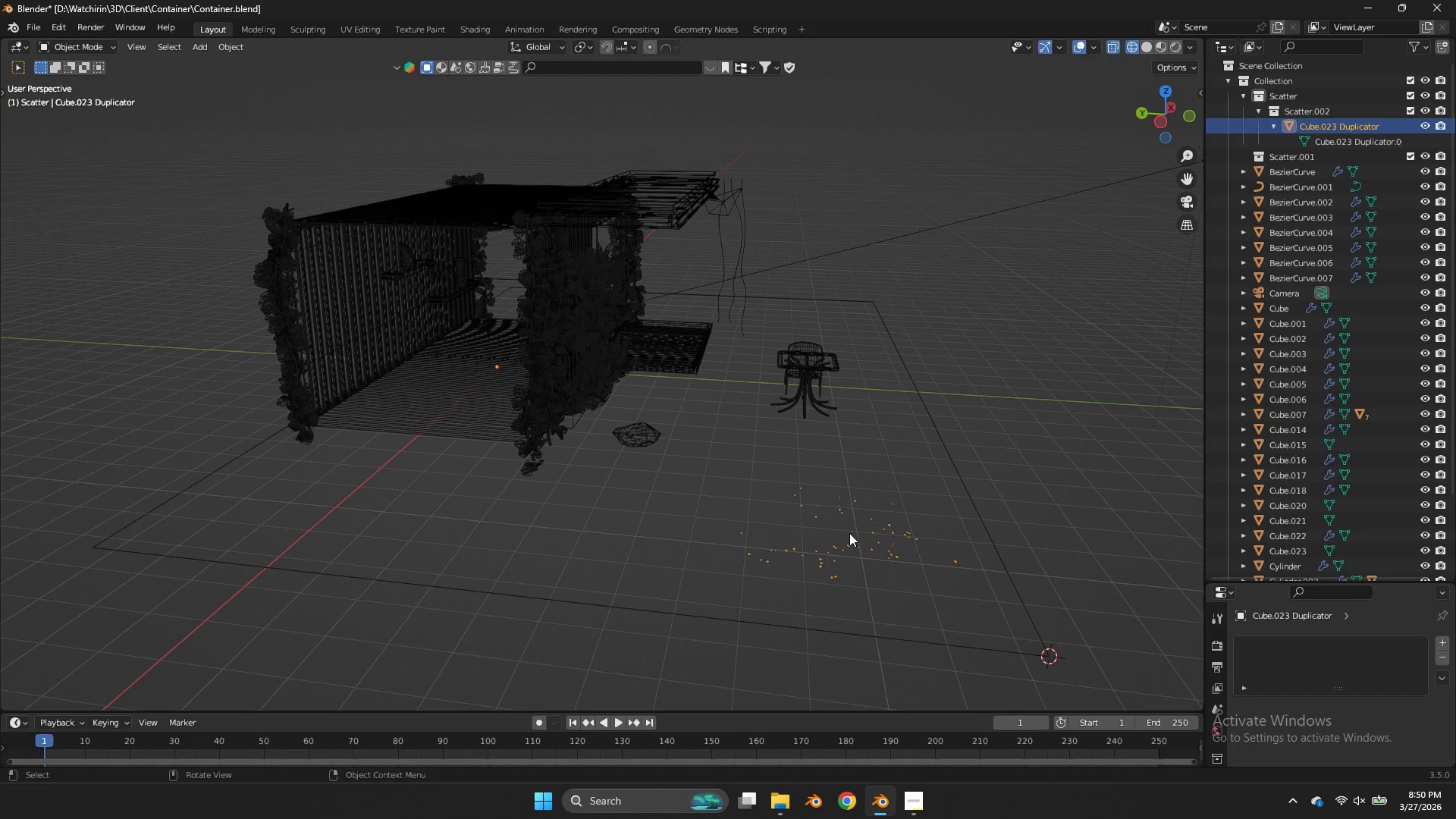 
key(Tab)
 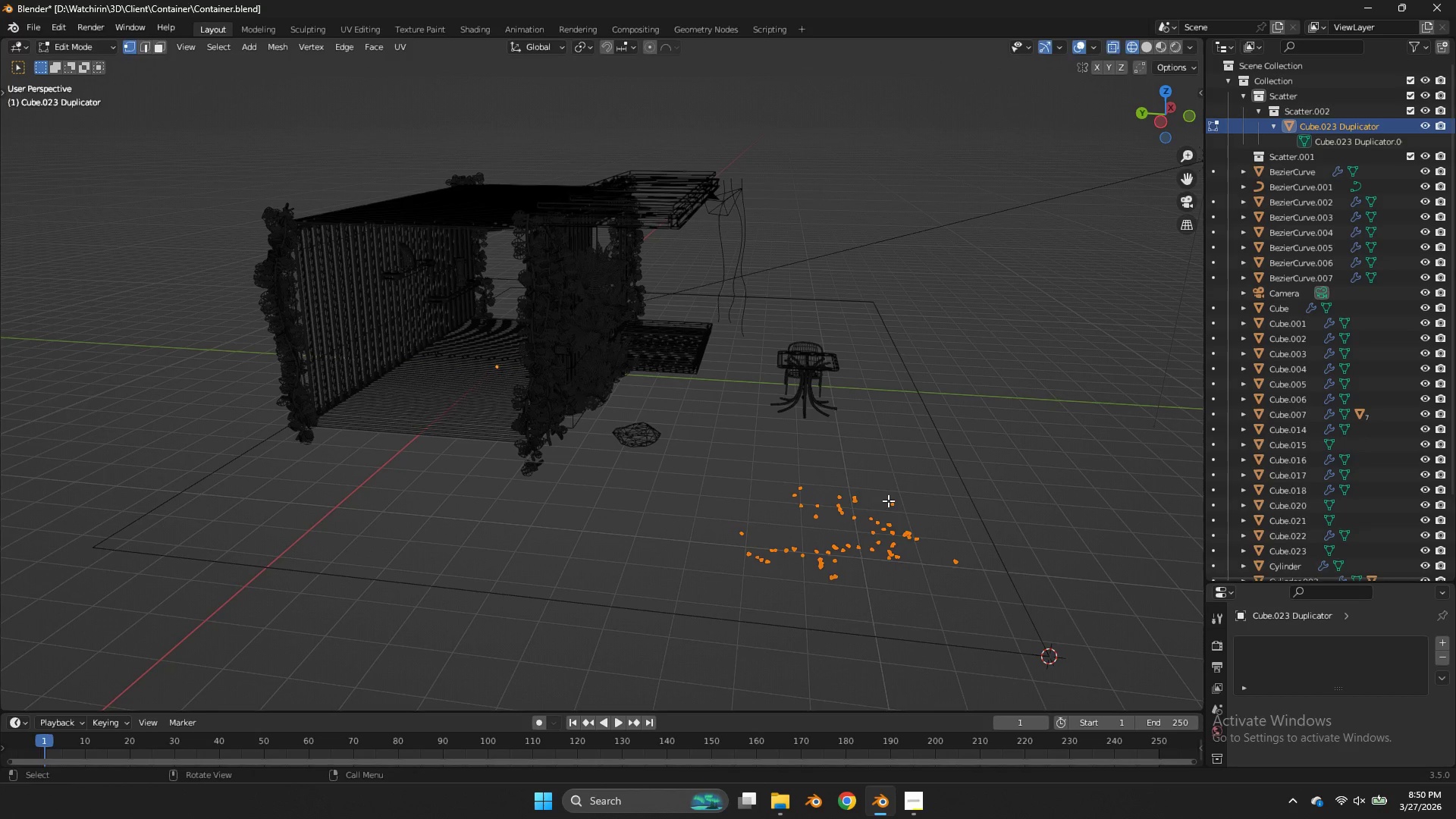 
key(S)
 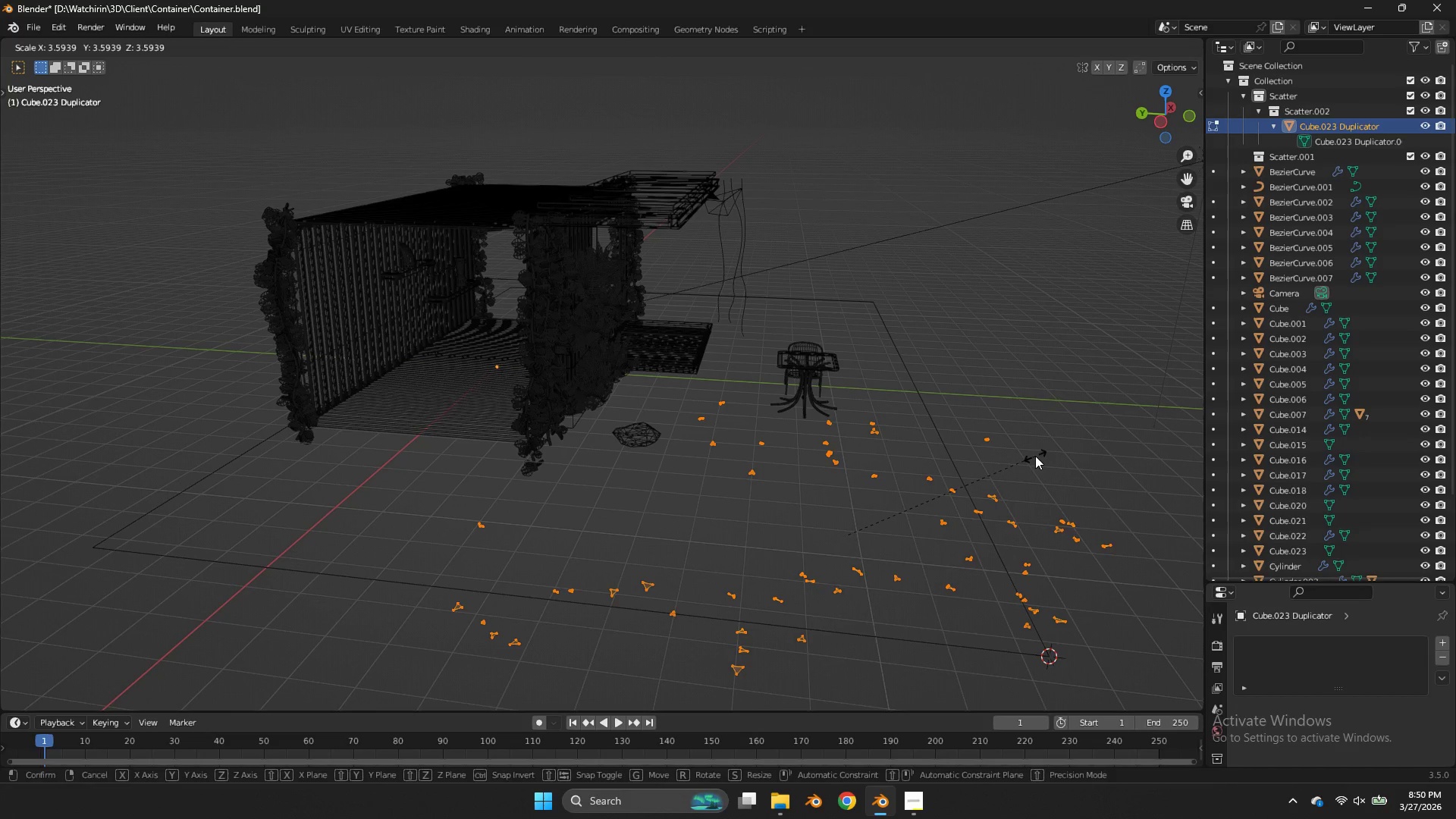 
right_click([1035, 456])
 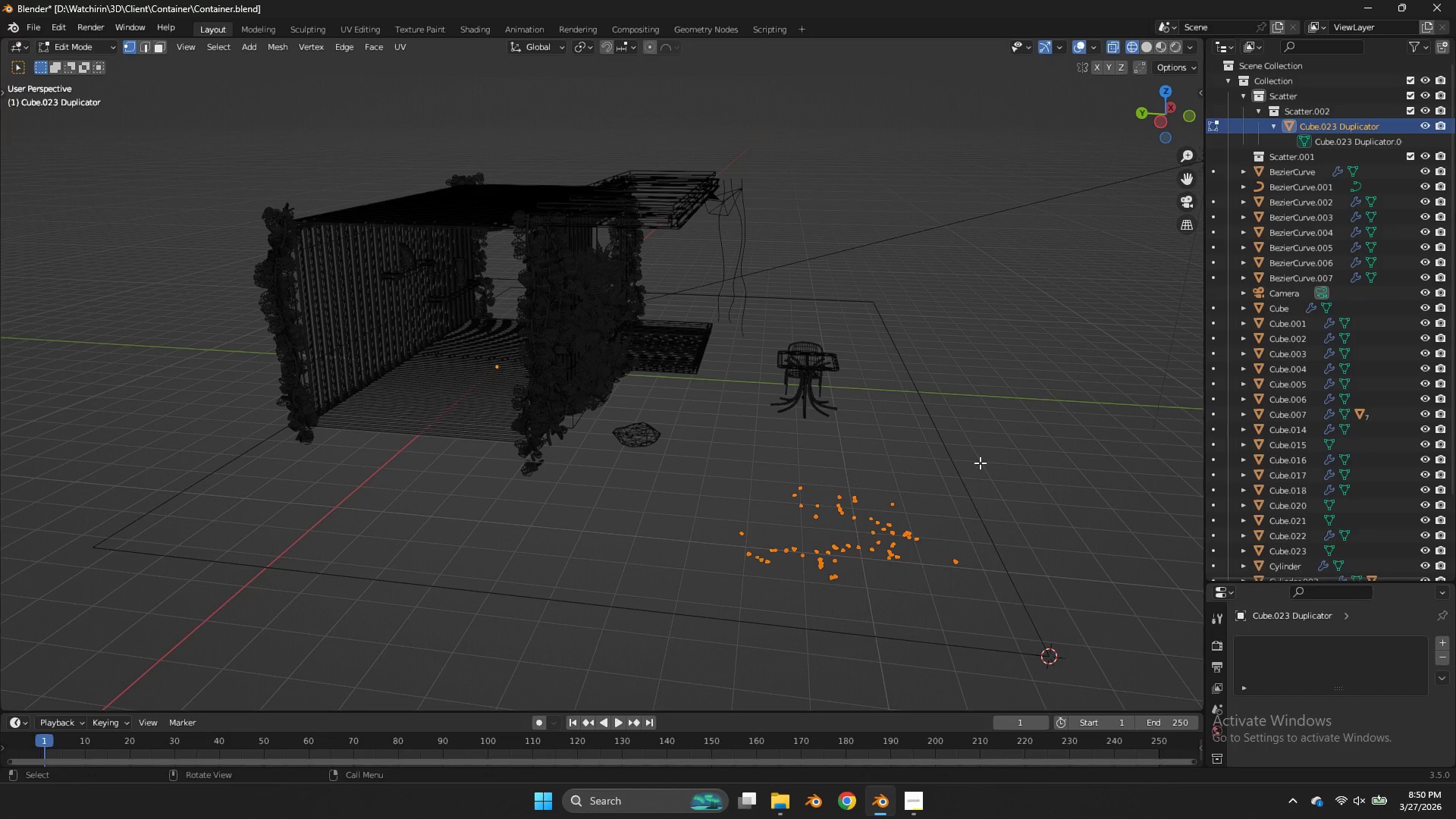 
key(Alt+AltLeft)
 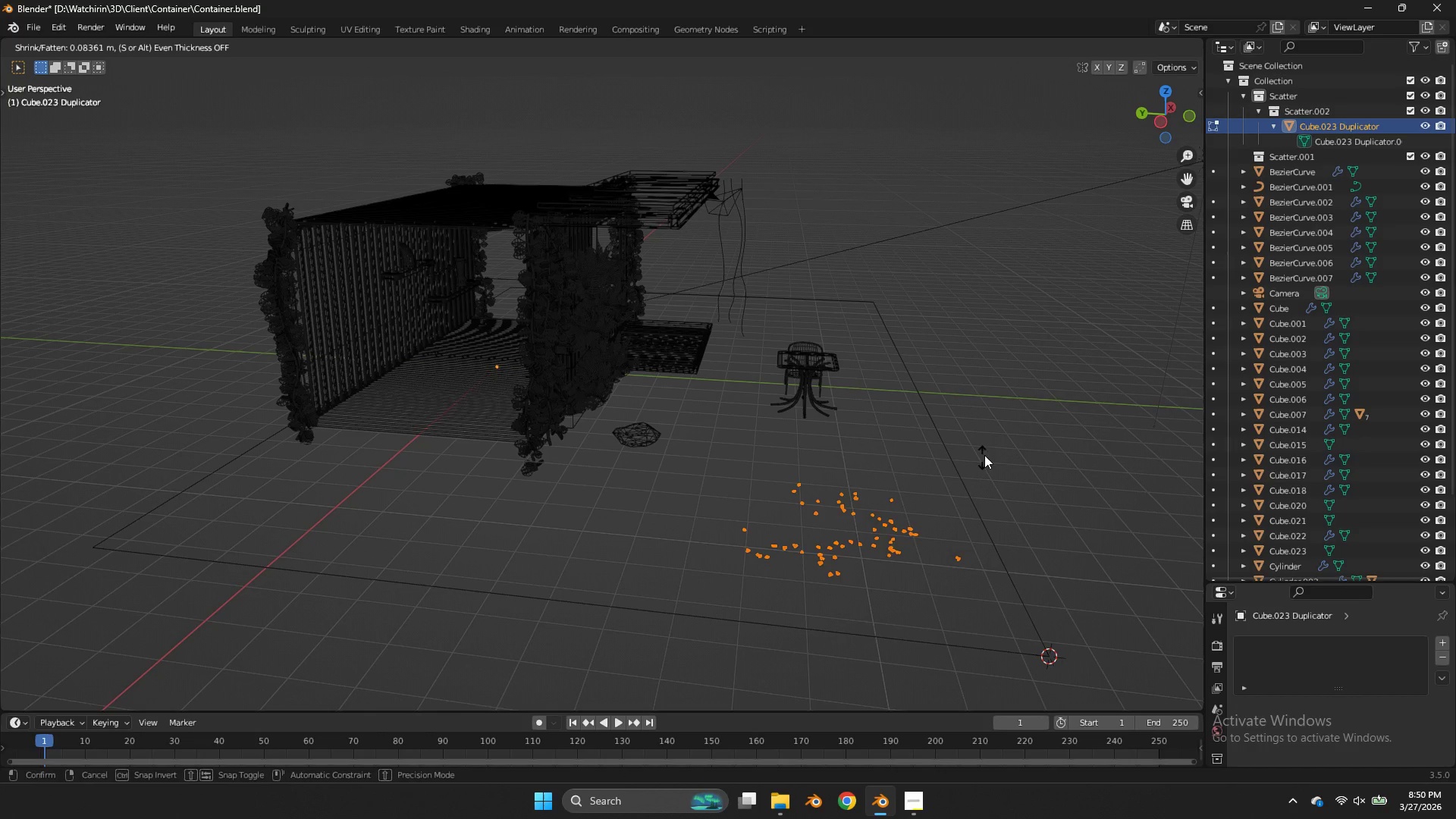 
type(szs)
 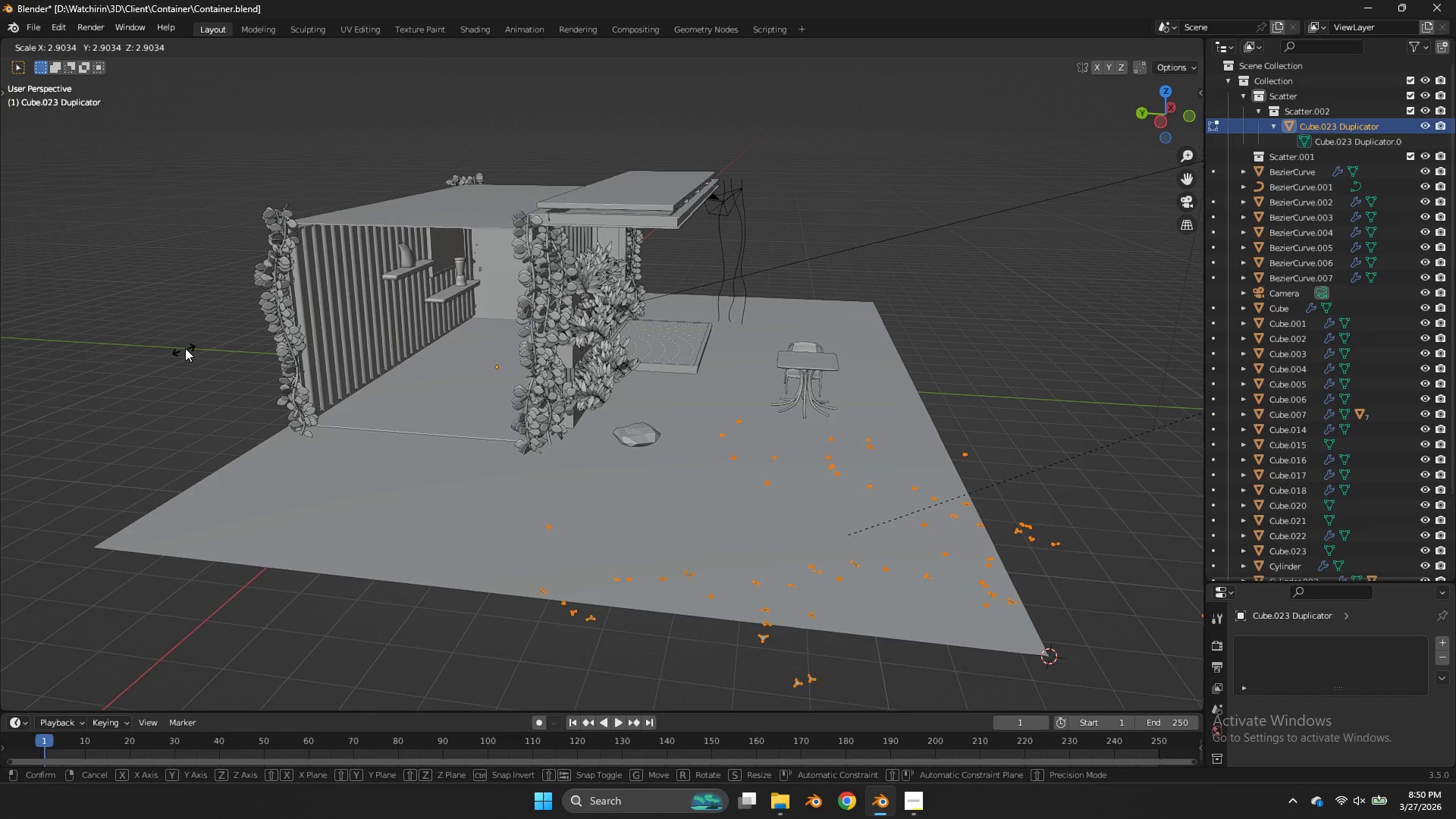 
left_click([210, 346])
 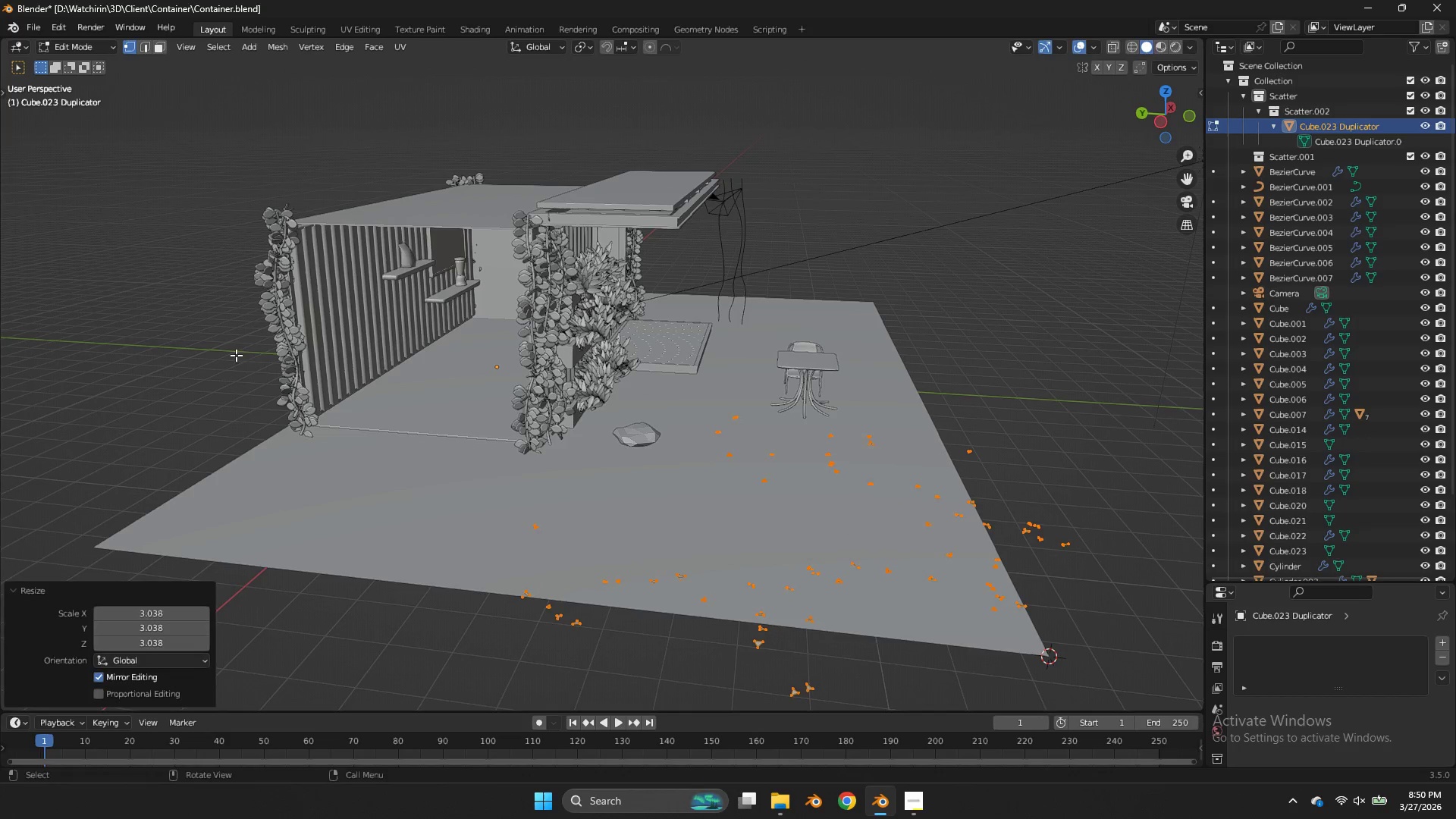 
key(Control+Z)
 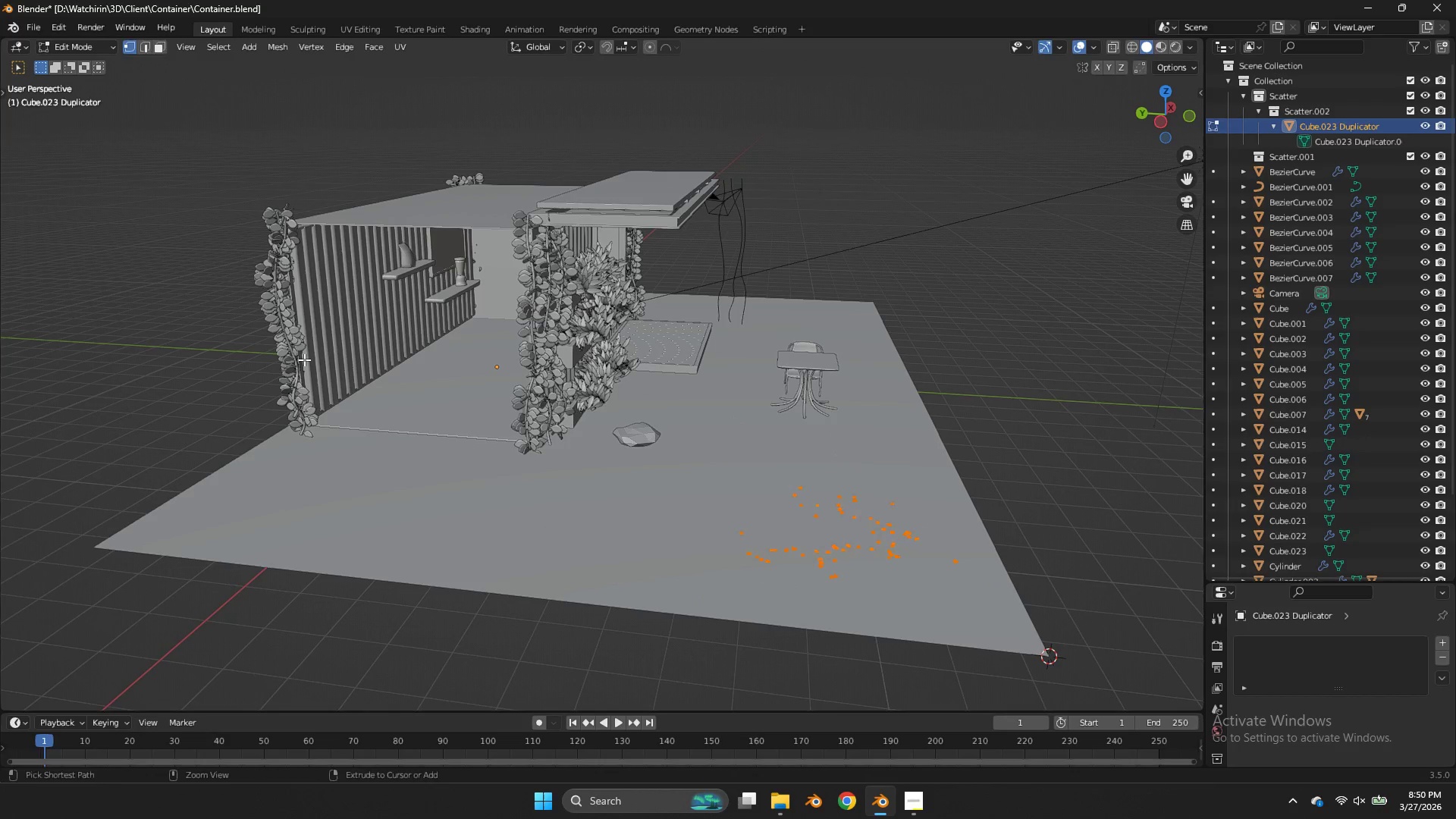 
key(Control+Z)
 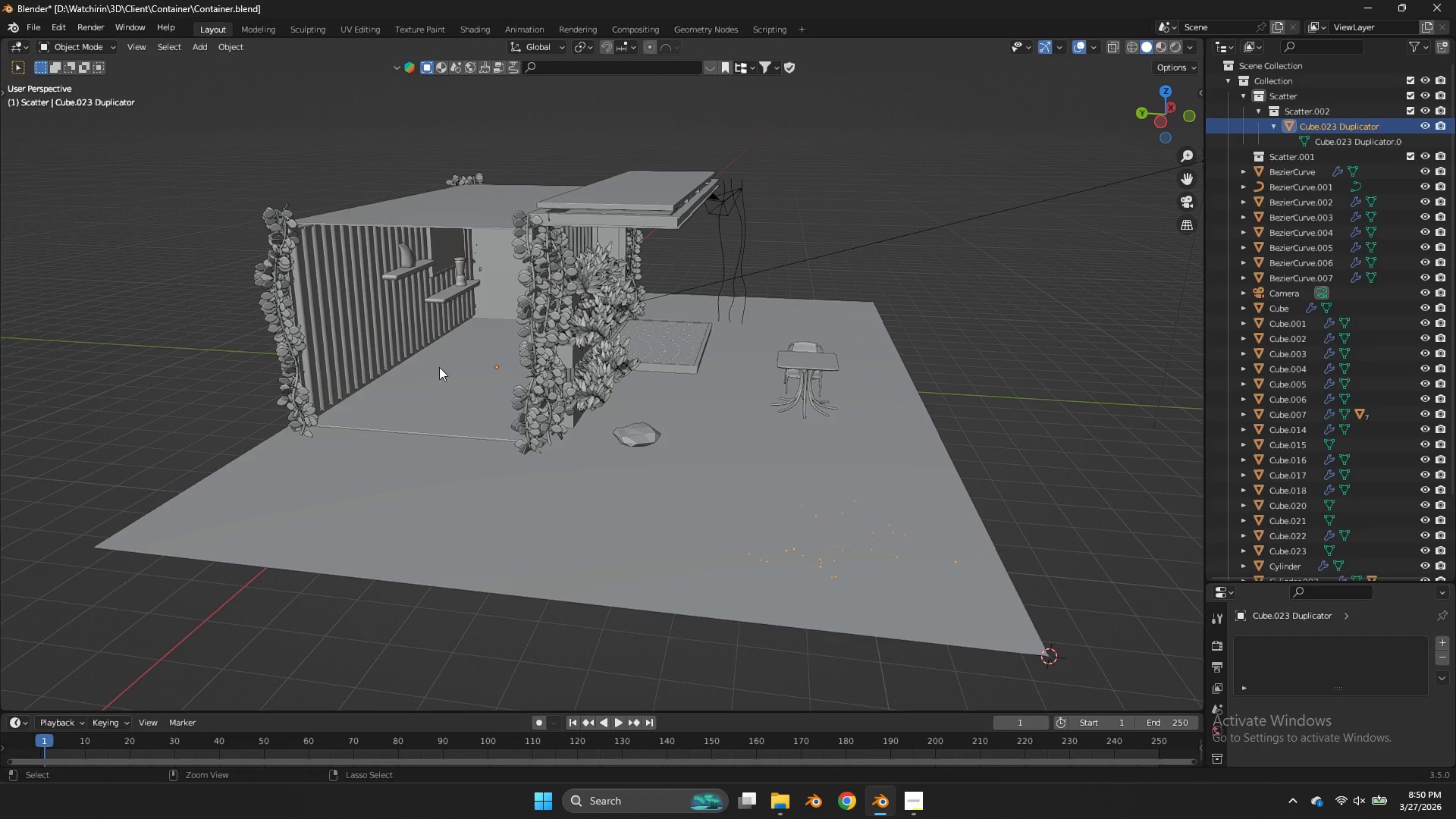 
key(Control+Z)
 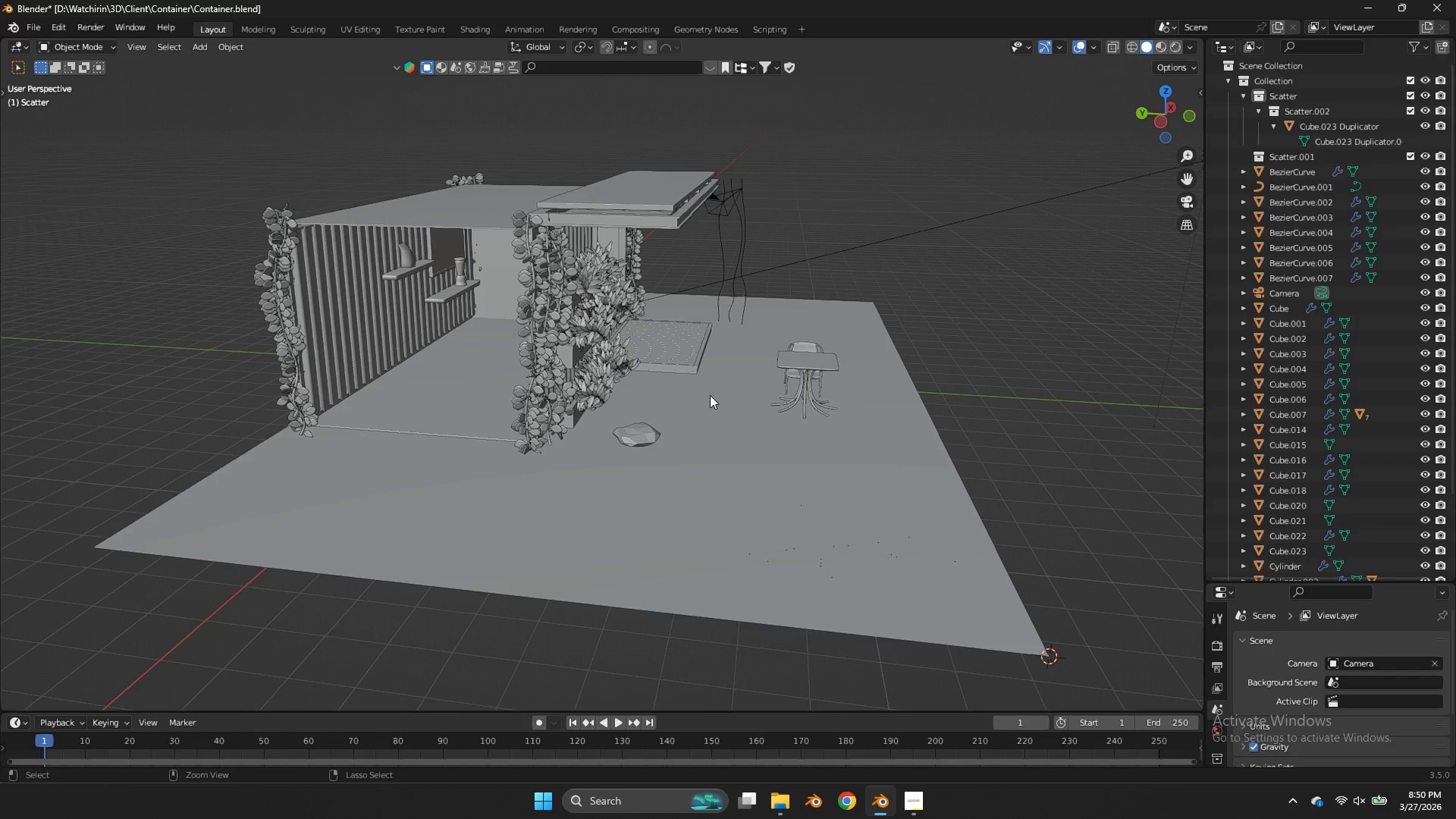 
key(Control+Z)
 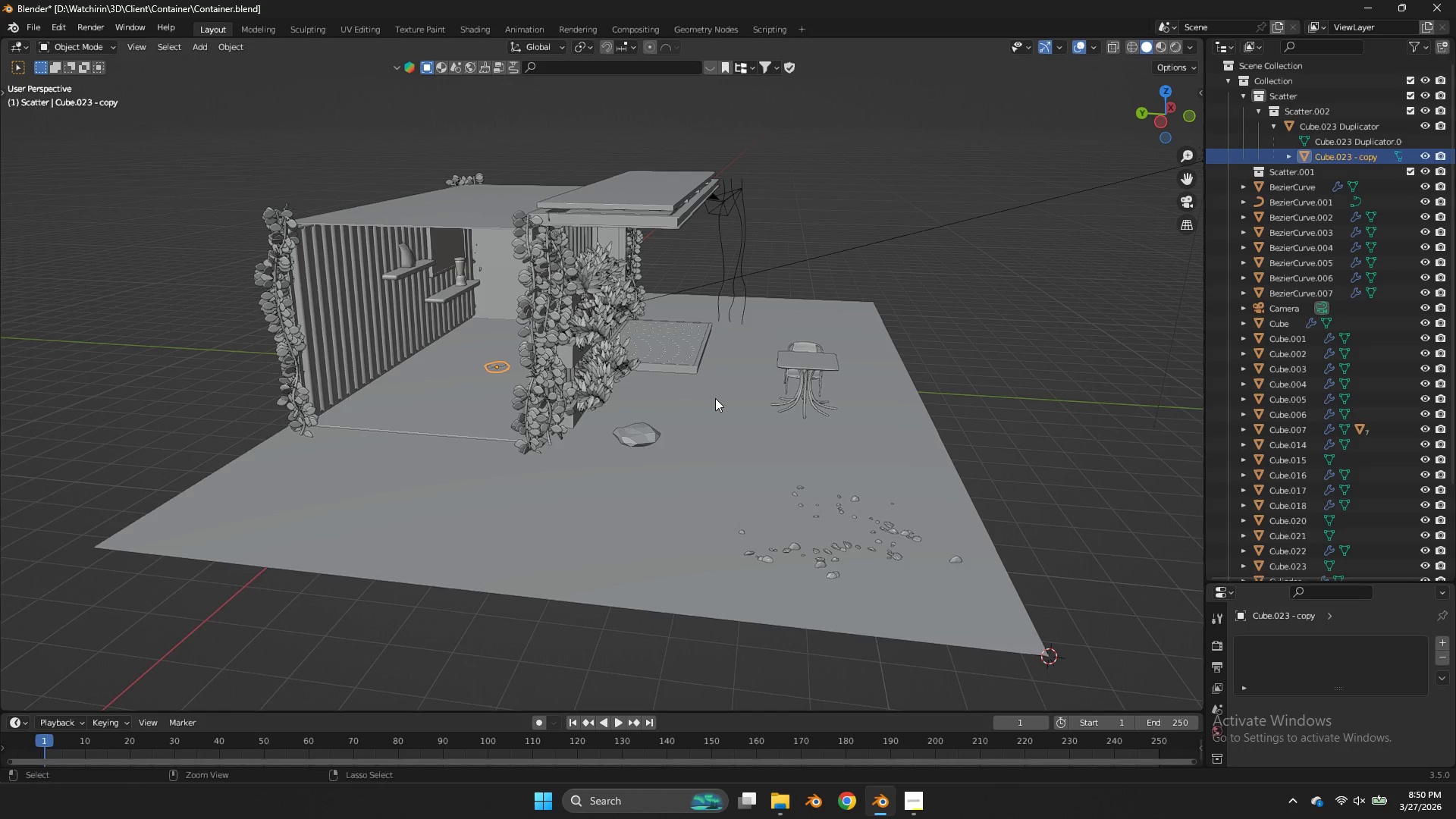 
key(Control+Z)
 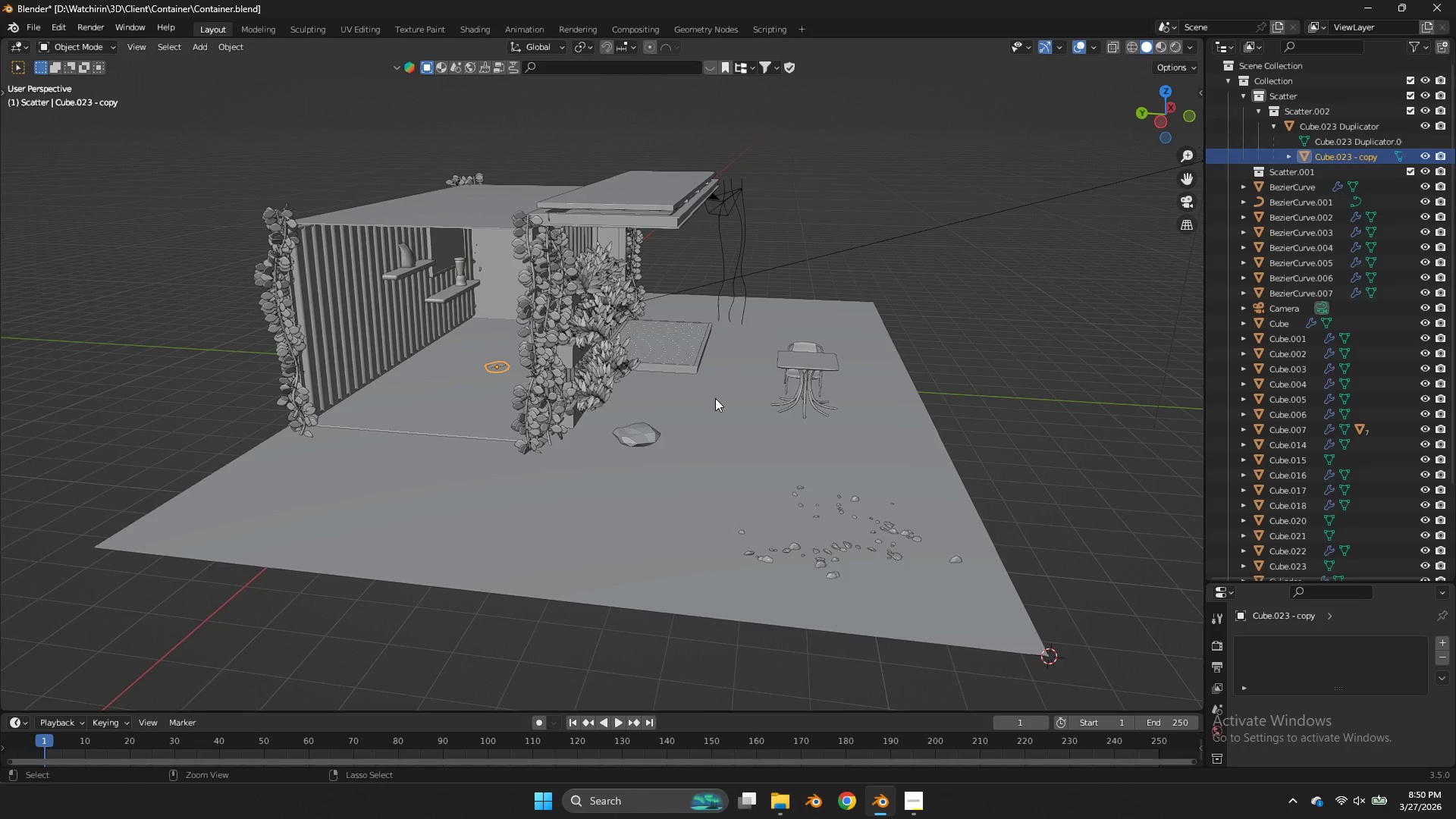 
key(Control+Z)
 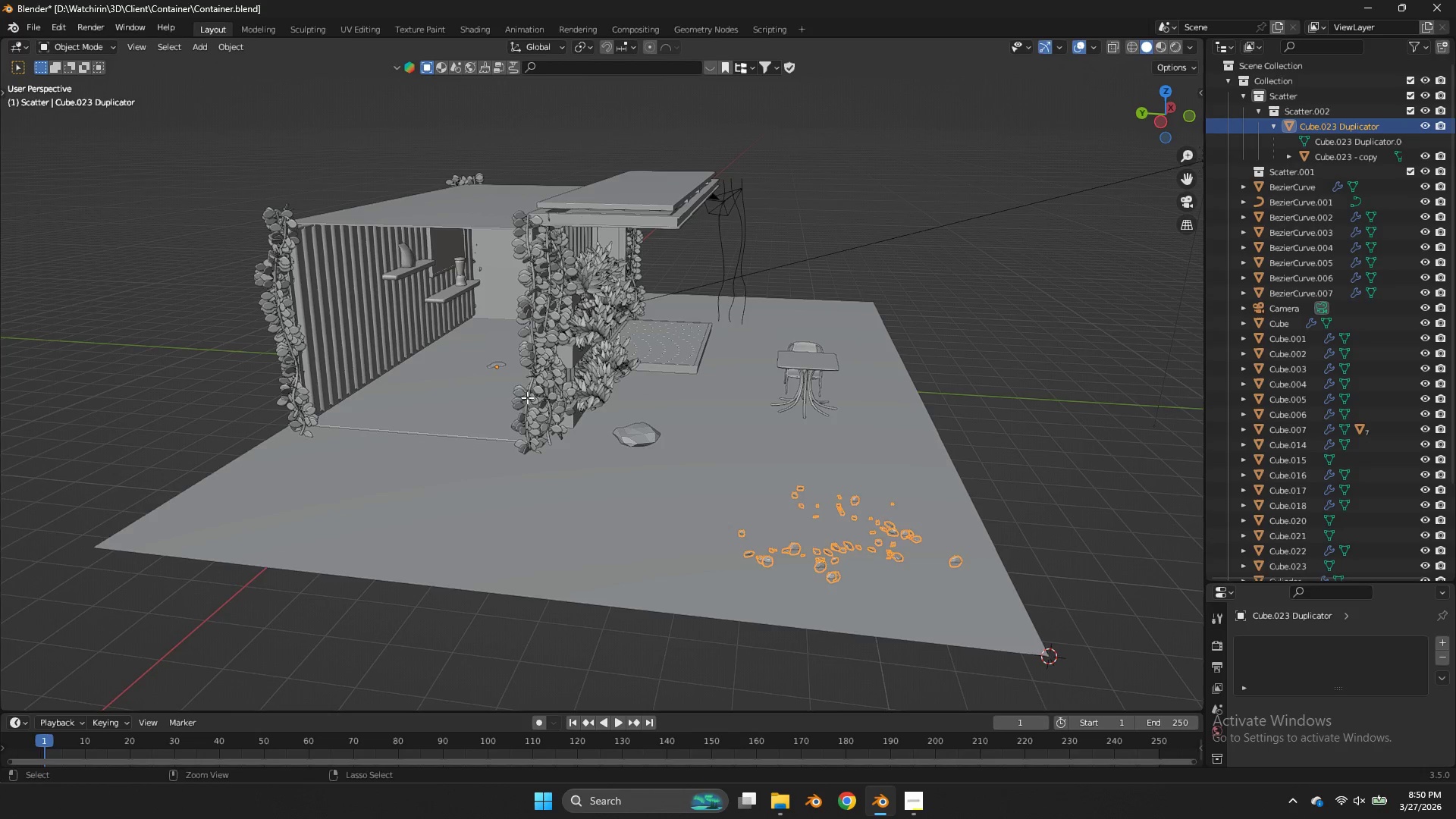 
key(Control+Z)
 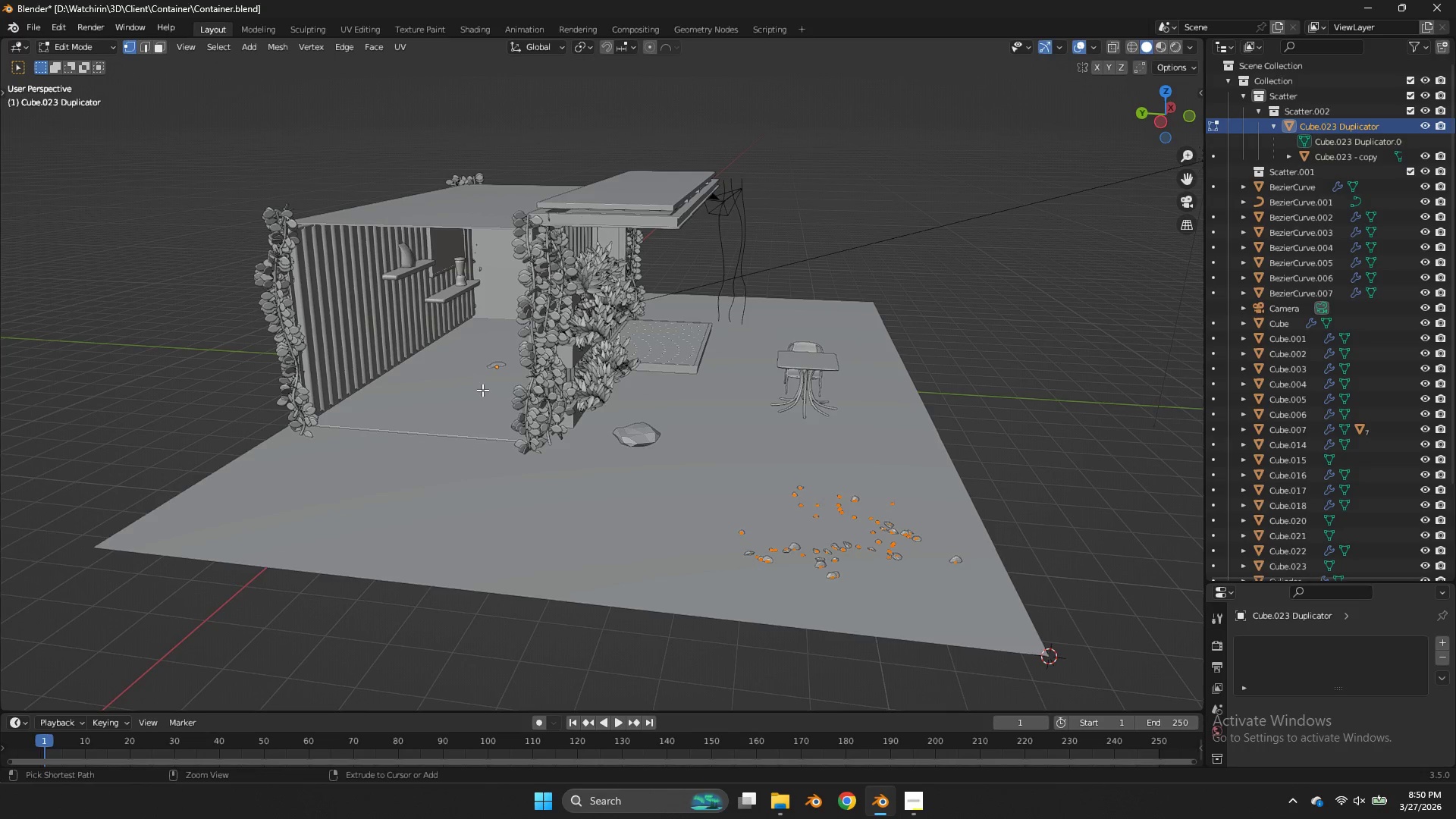 
key(Control+Z)
 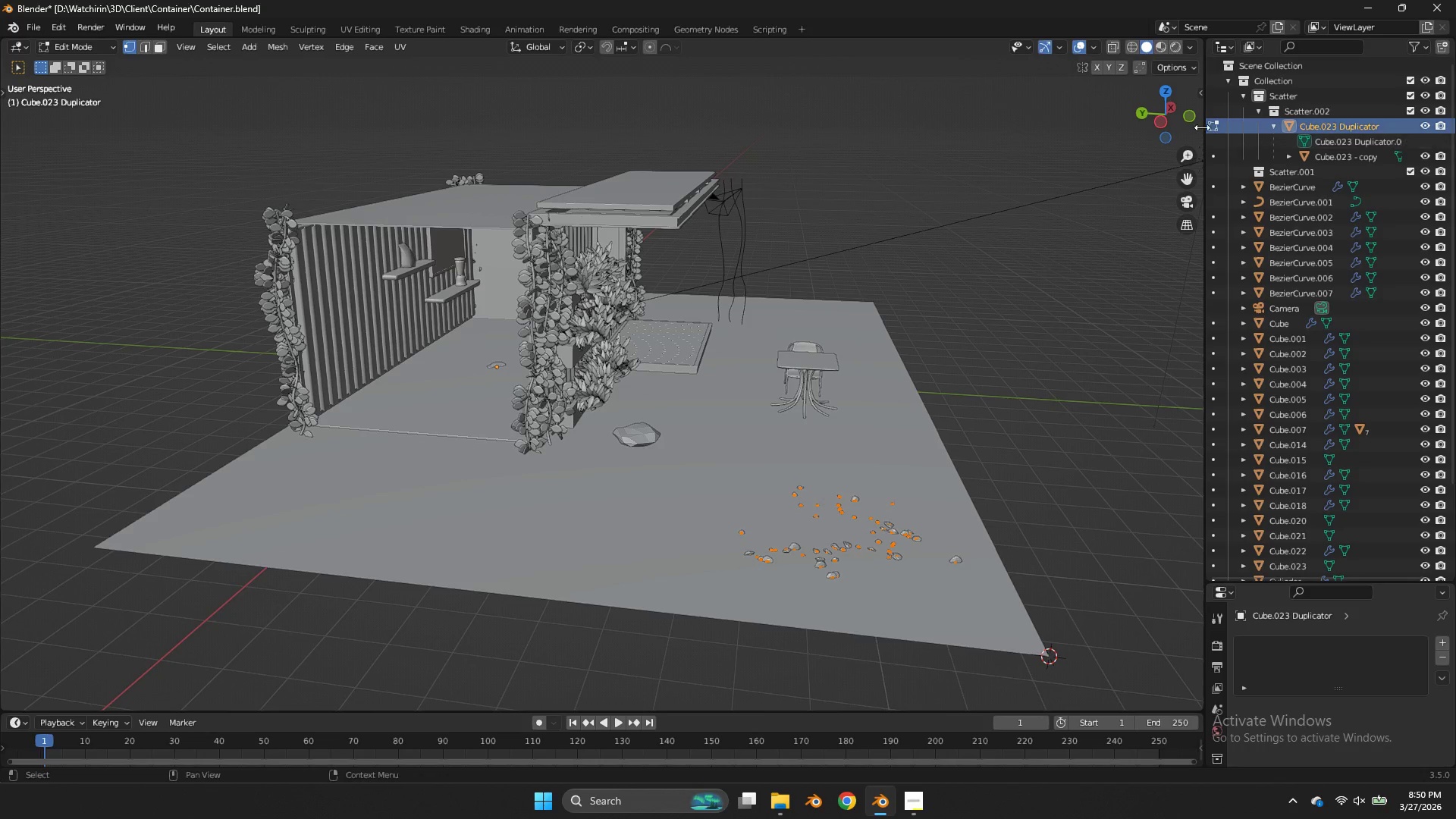 
left_click_drag(start_coordinate=[1159, 108], to_coordinate=[1189, 96])
 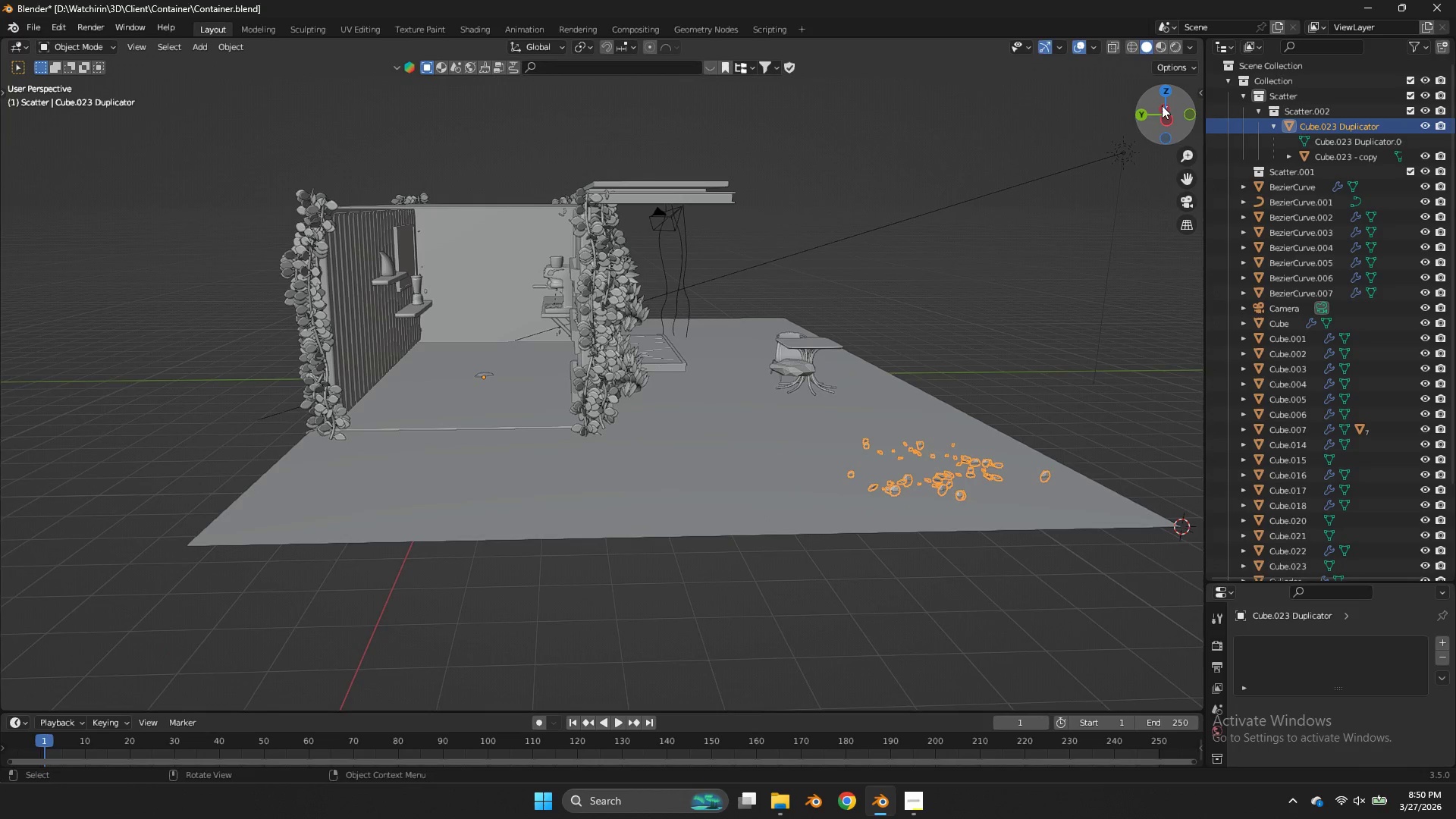 
key(Tab)
 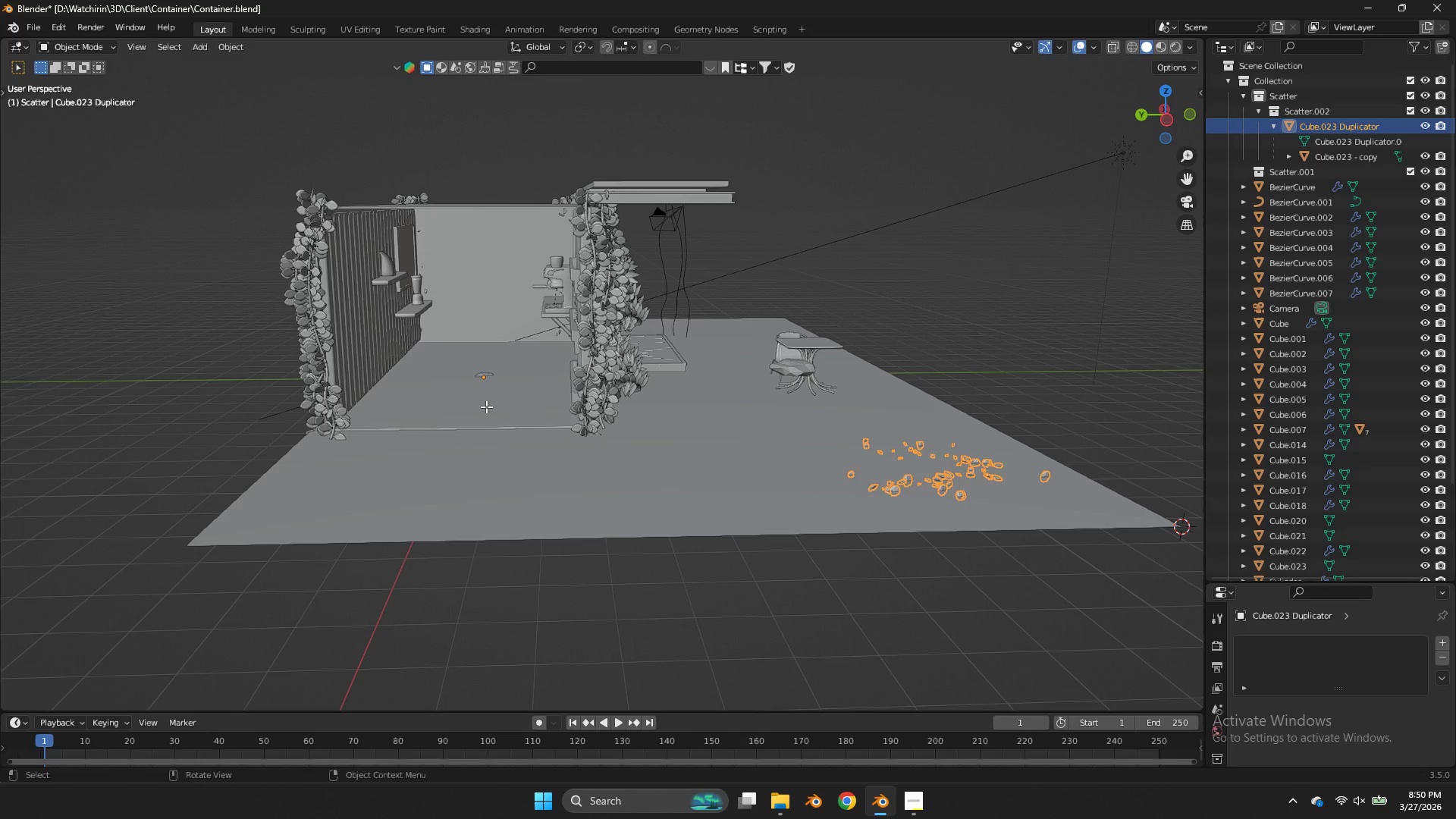 
key(Tab)
 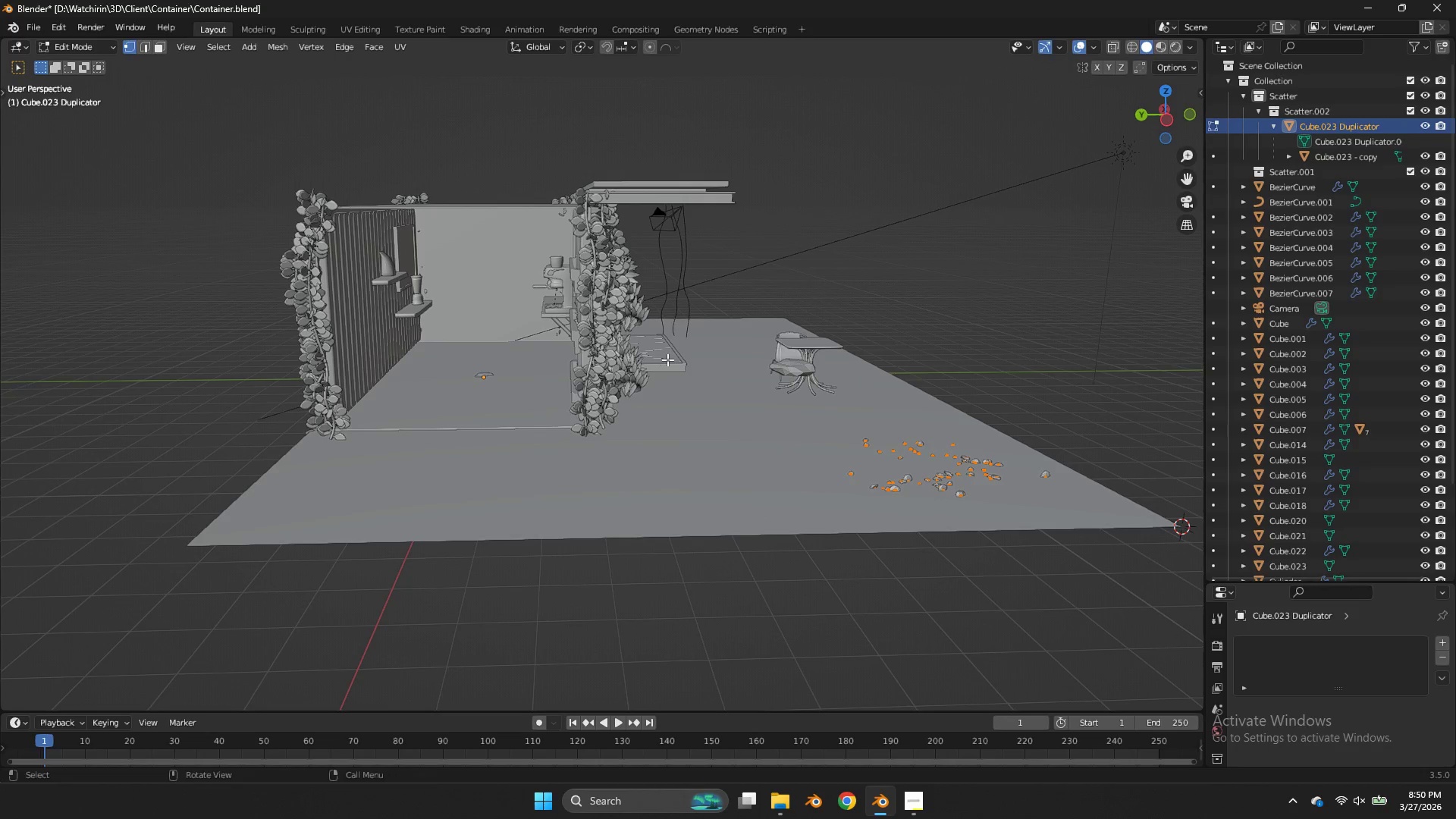 
key(Control+ControlLeft)
 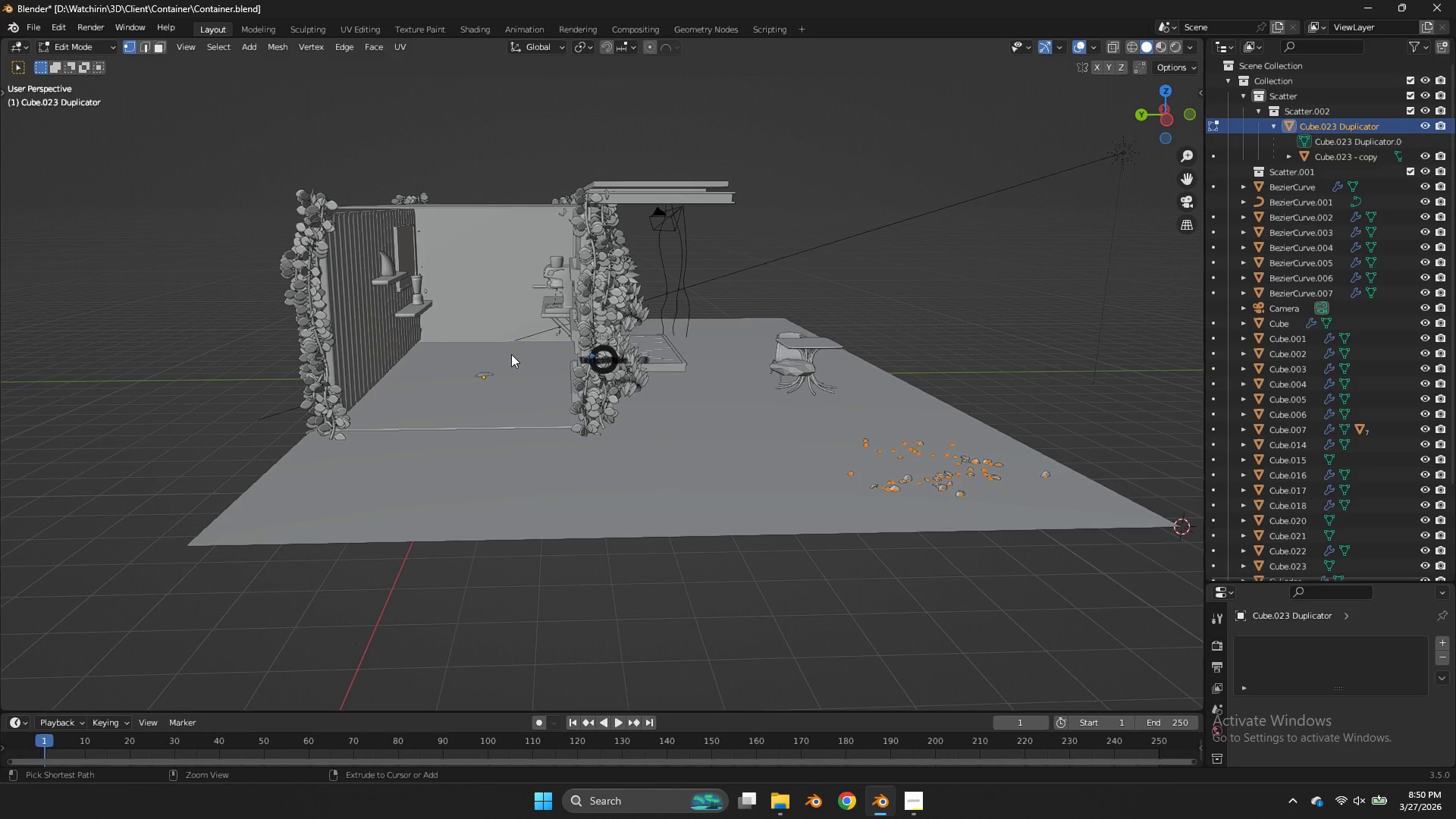 
key(Control+Tab)
 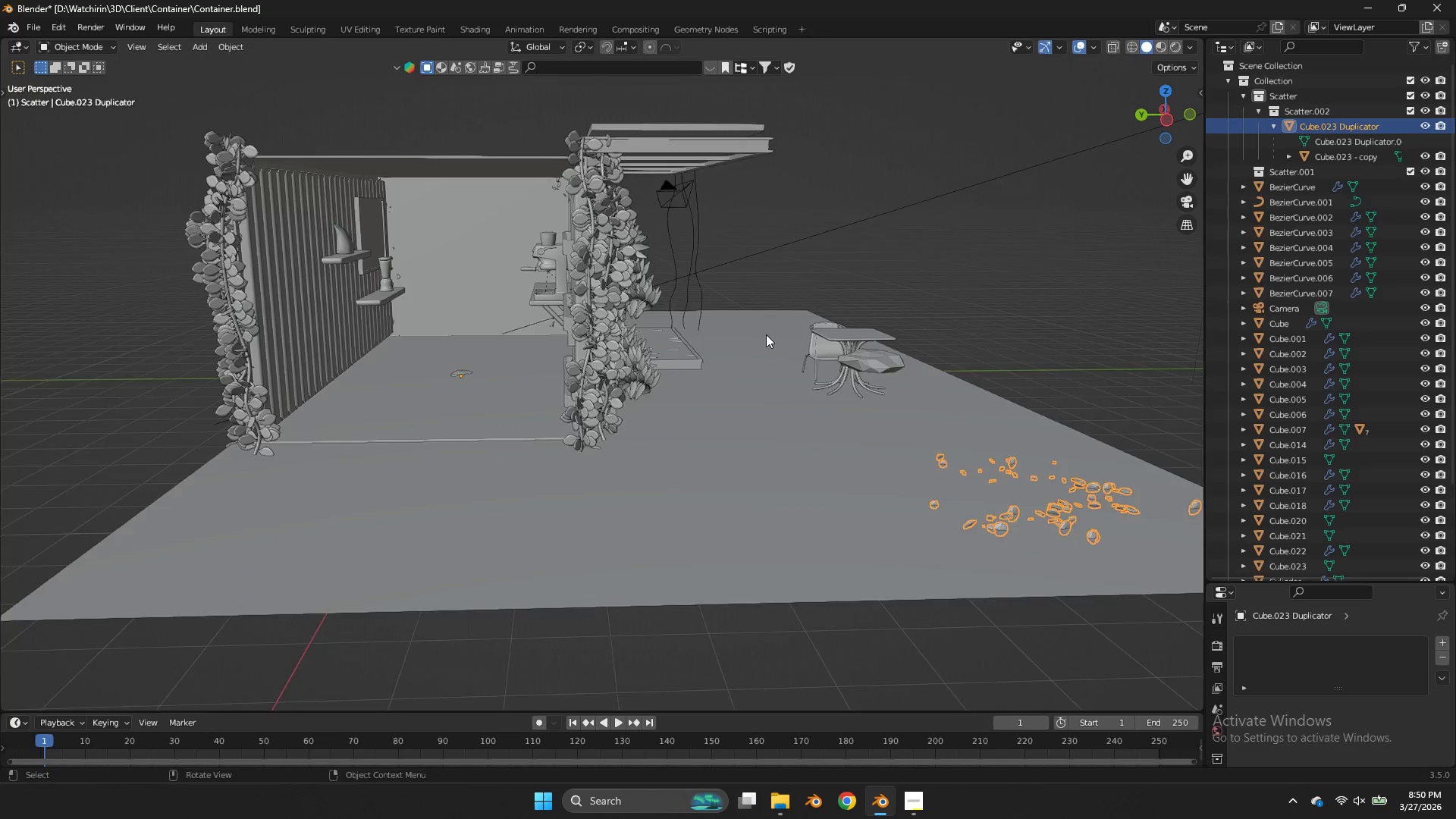 
left_click([593, 356])
 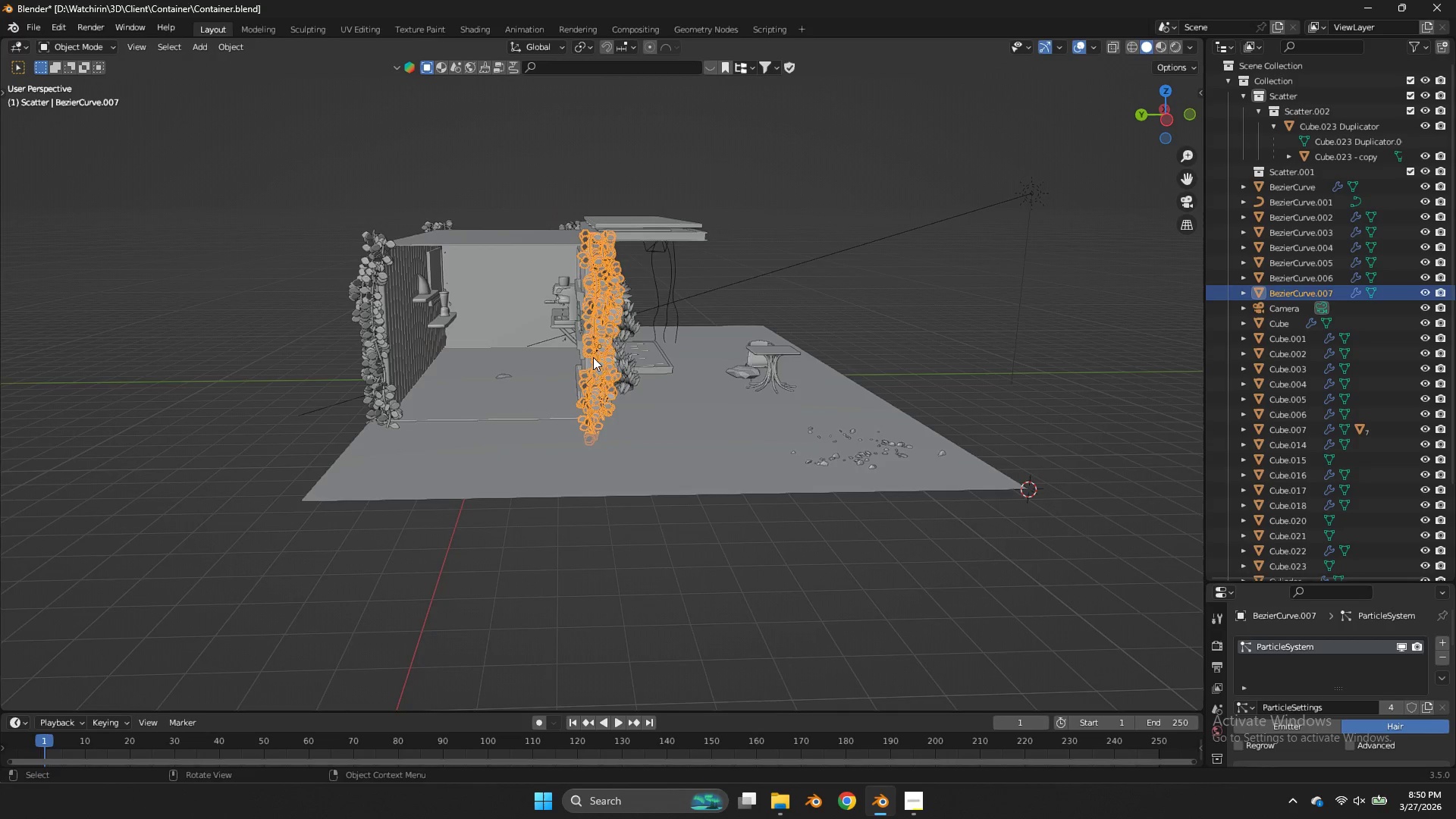 
scroll: coordinate [766, 334], scroll_direction: up, amount: 3.0
 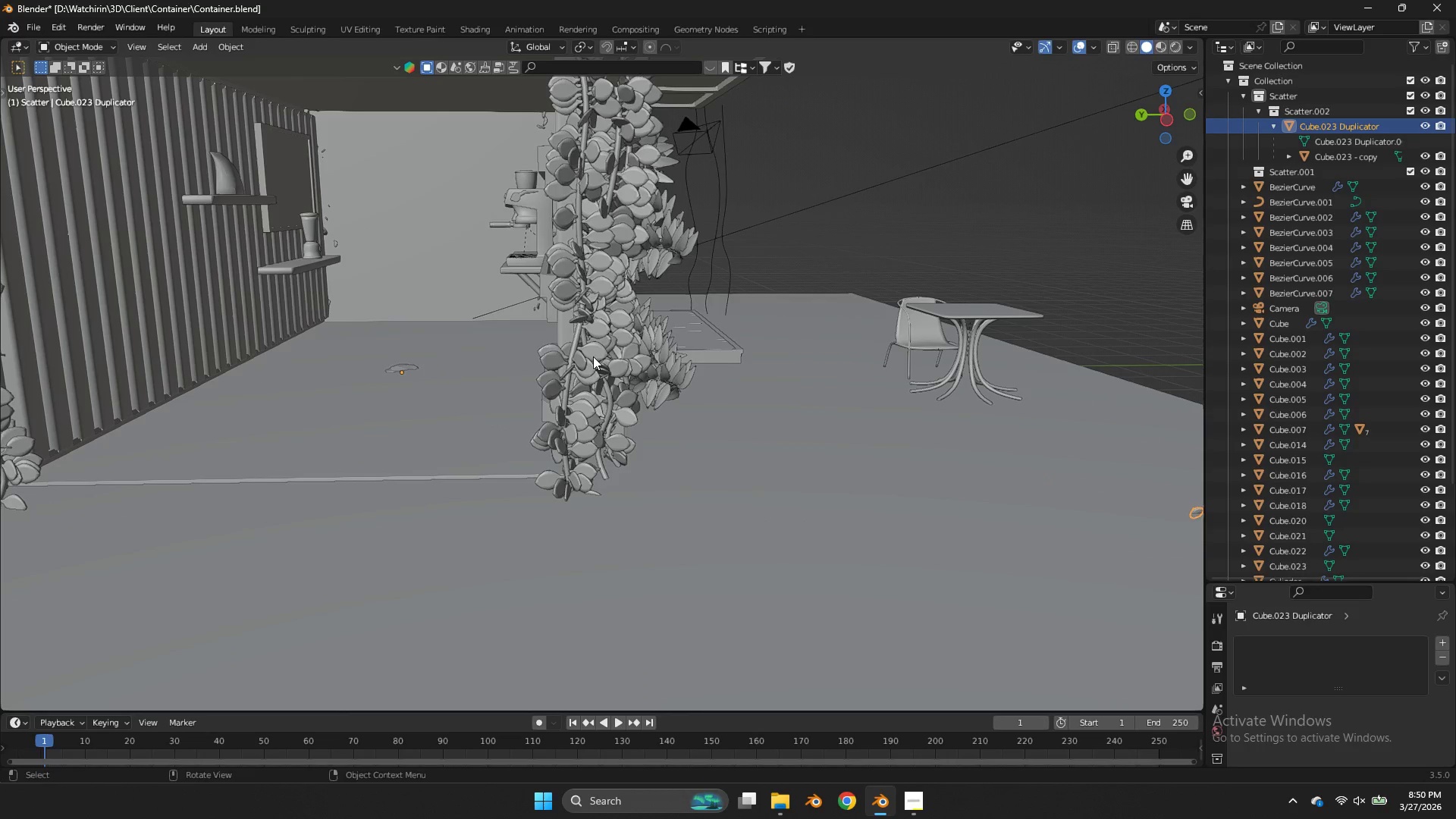 
scroll: coordinate [593, 357], scroll_direction: down, amount: 5.0
 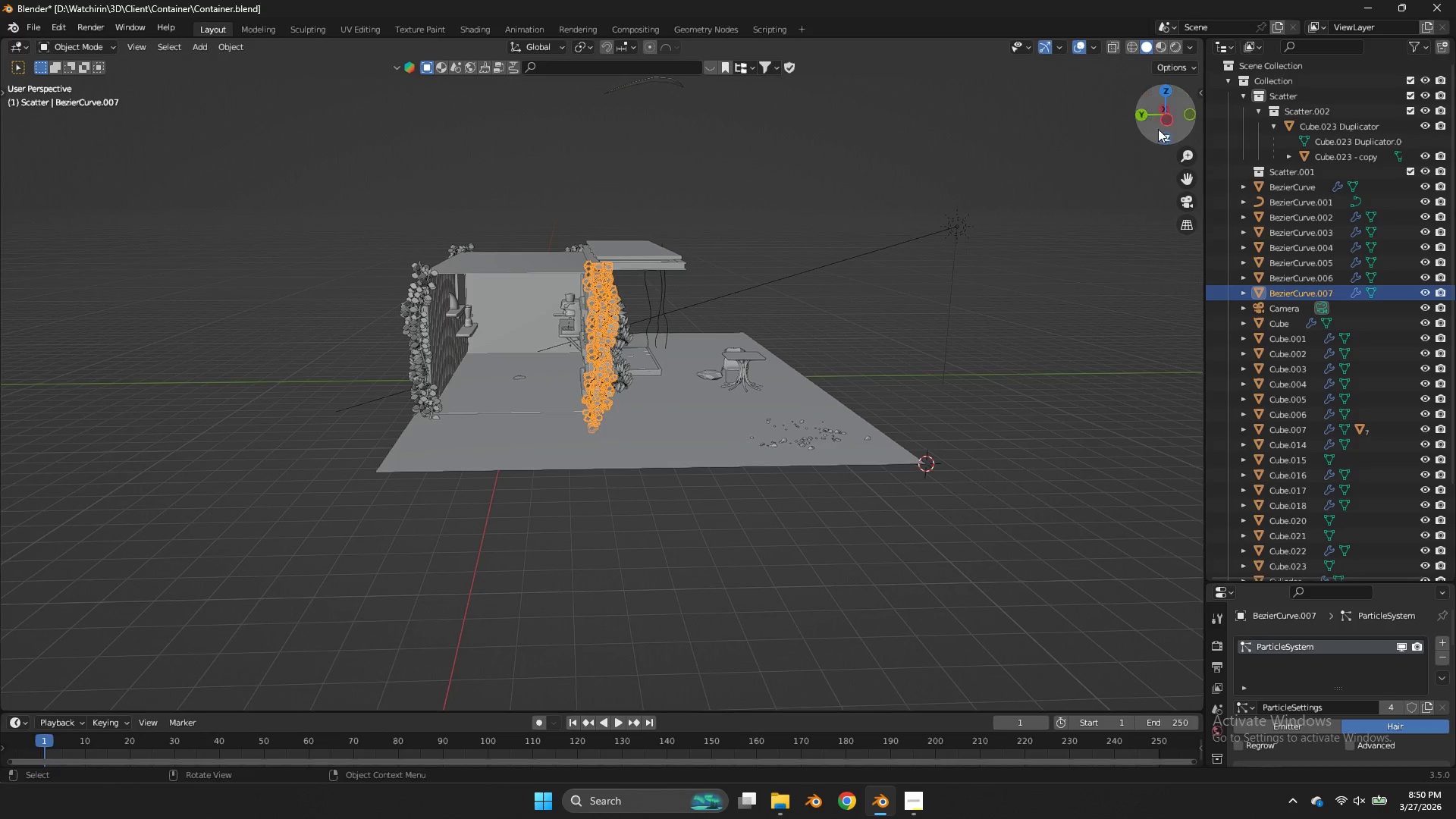 
left_click_drag(start_coordinate=[1160, 127], to_coordinate=[1113, 111])
 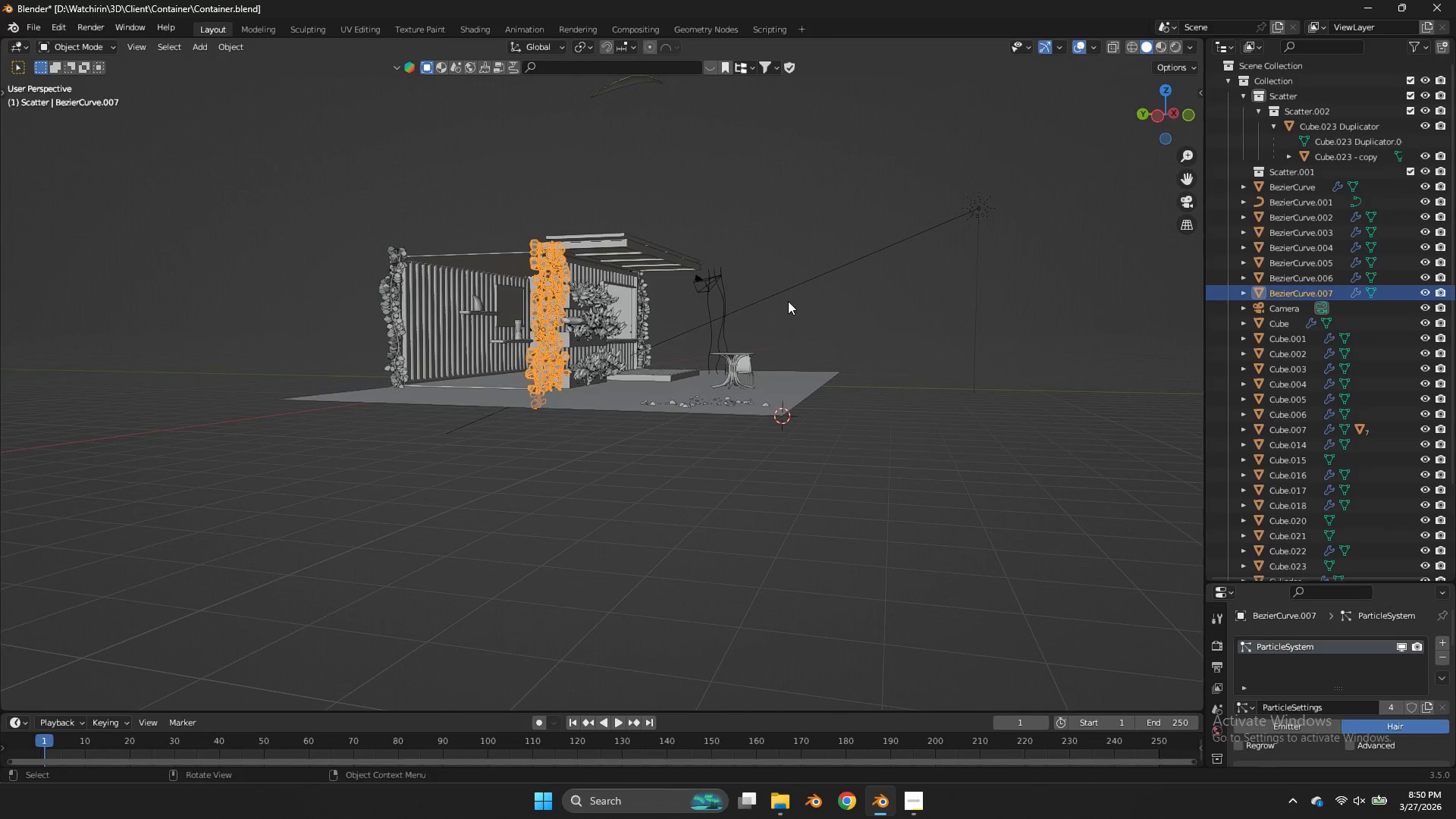 
key(Control+Z)
 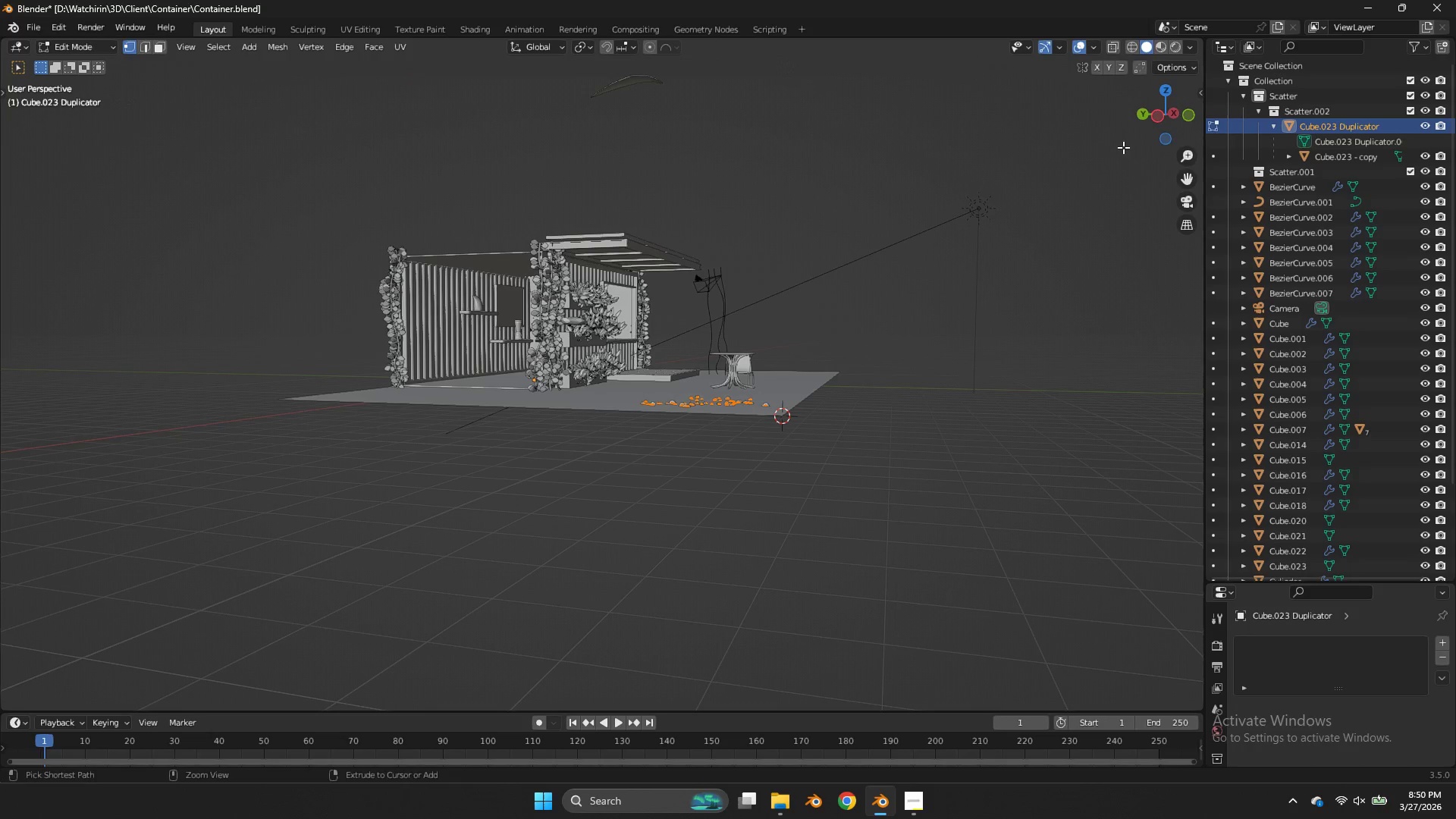 
key(Control+Z)
 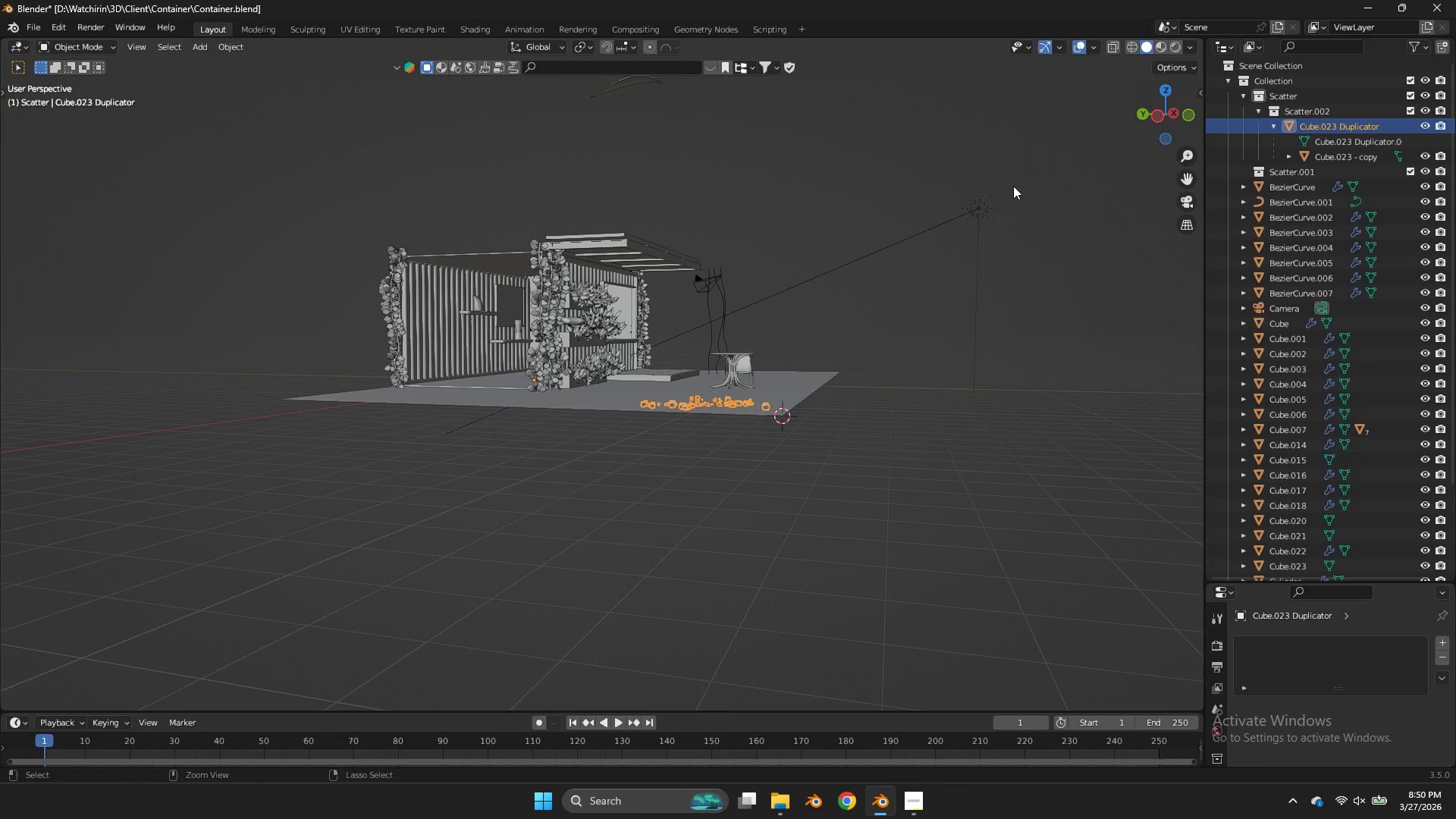 
key(Control+Z)
 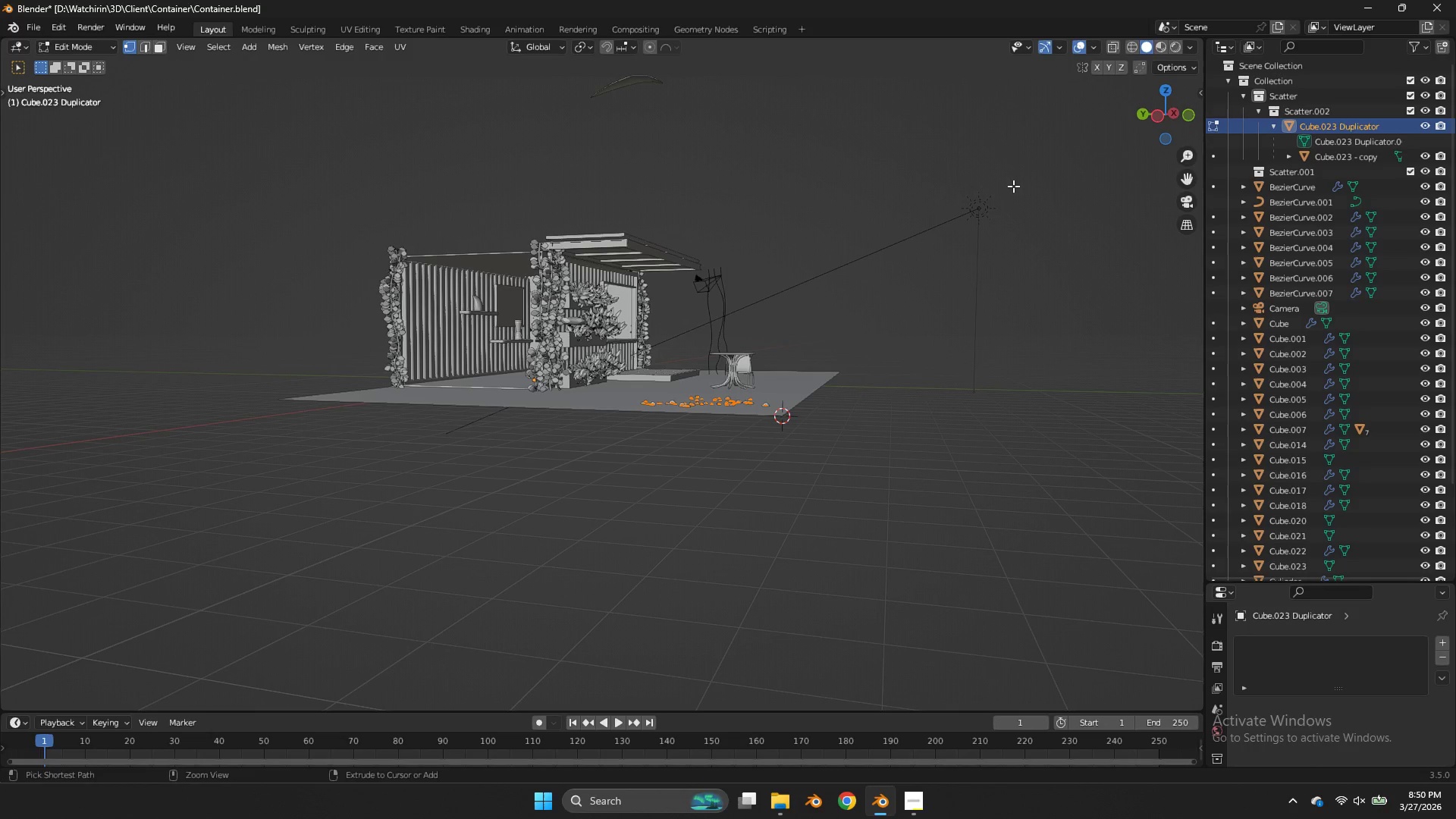 
key(Control+Z)
 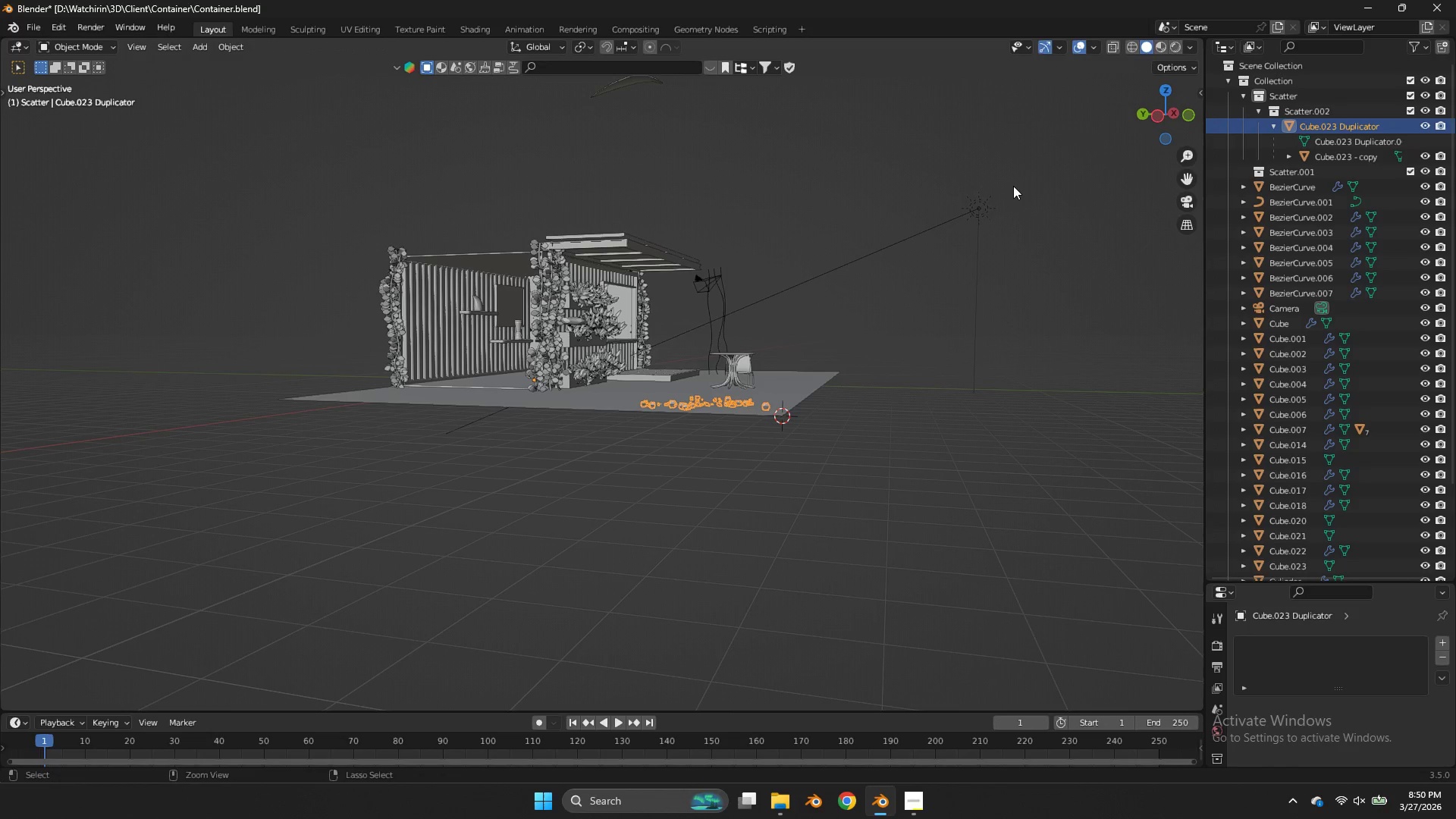 
key(Control+Z)
 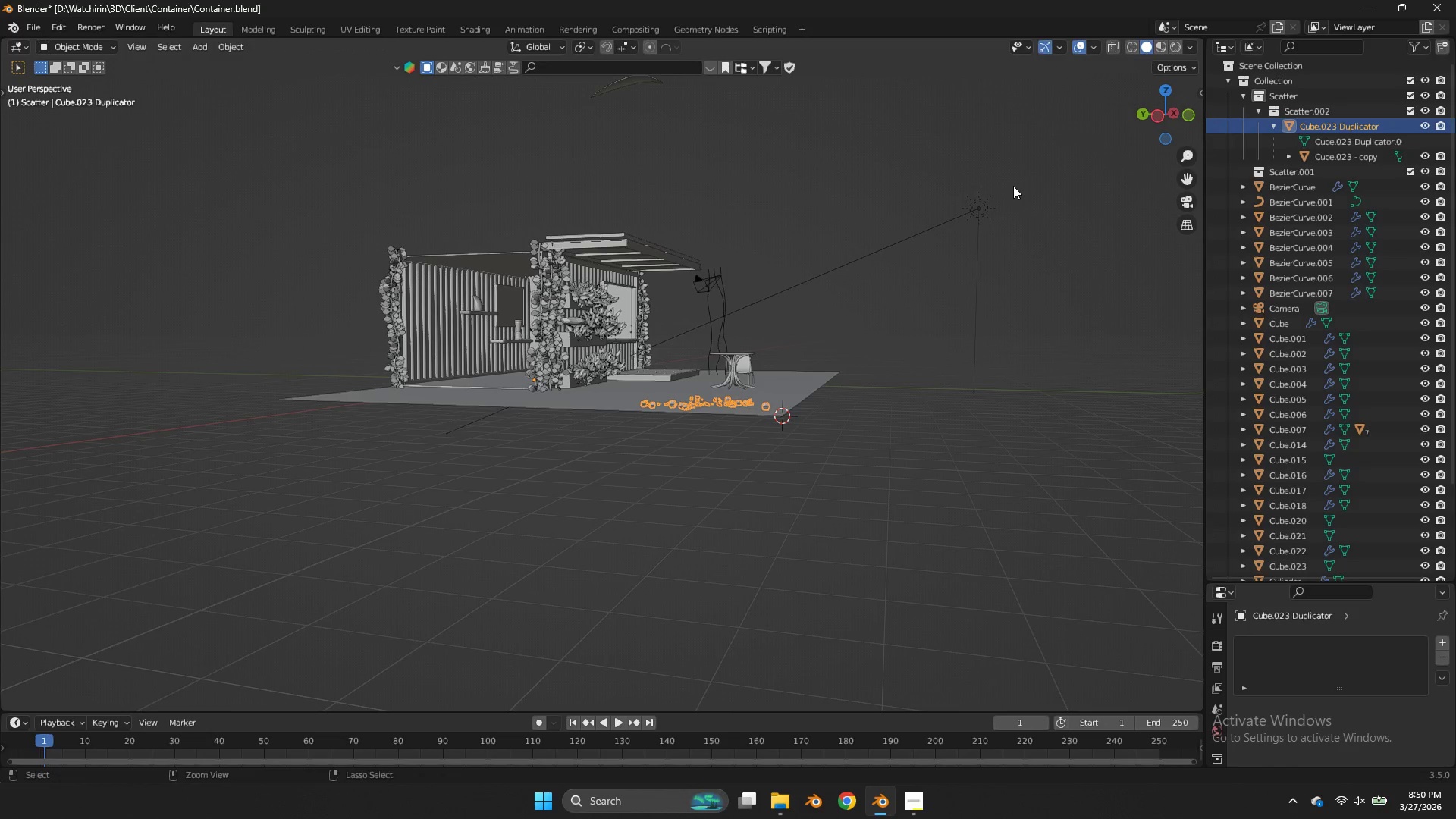 
key(Control+Z)
 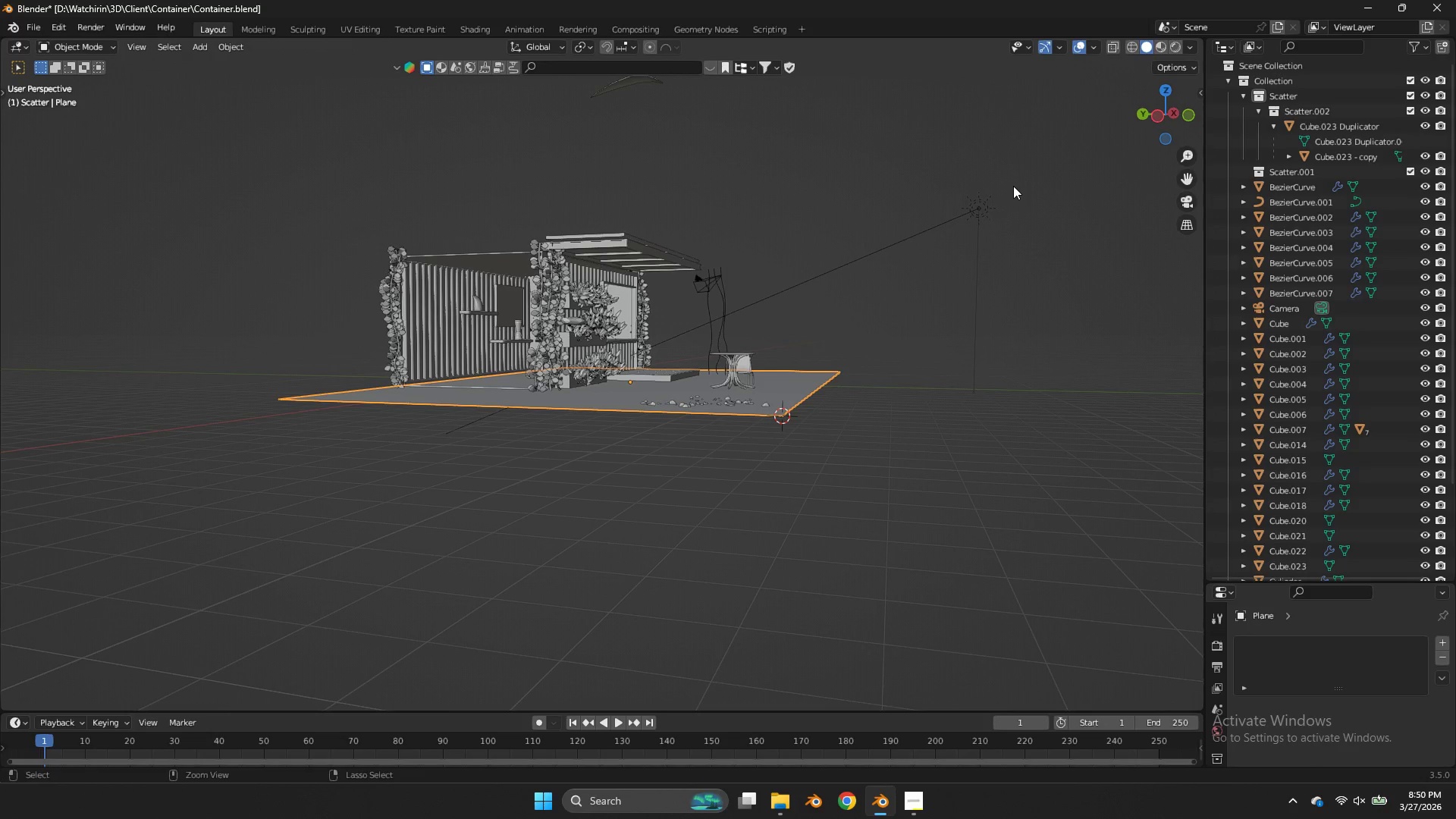 
hold_key(key=Z, duration=1.52)
 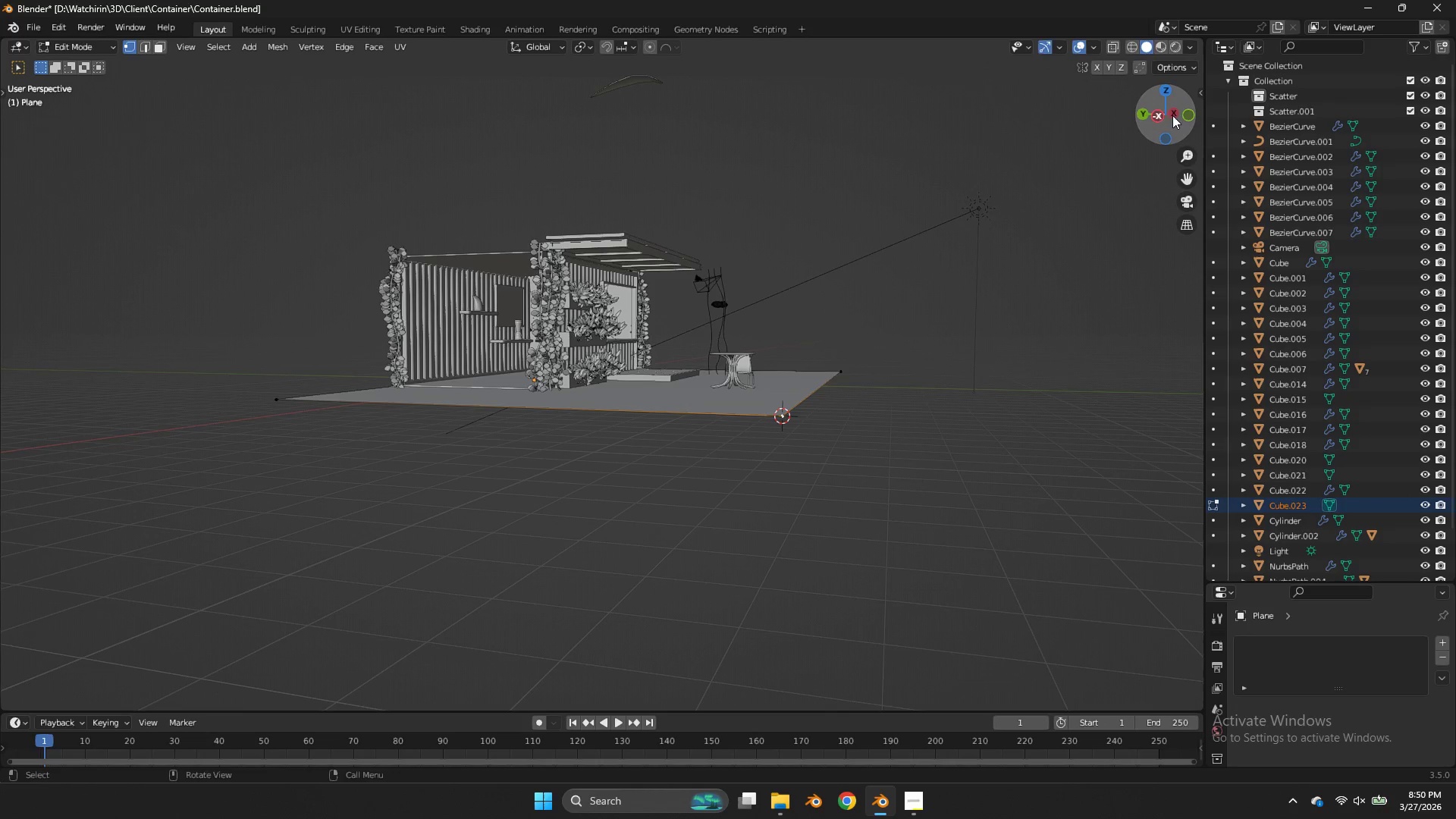 
hold_key(key=Z, duration=0.42)
 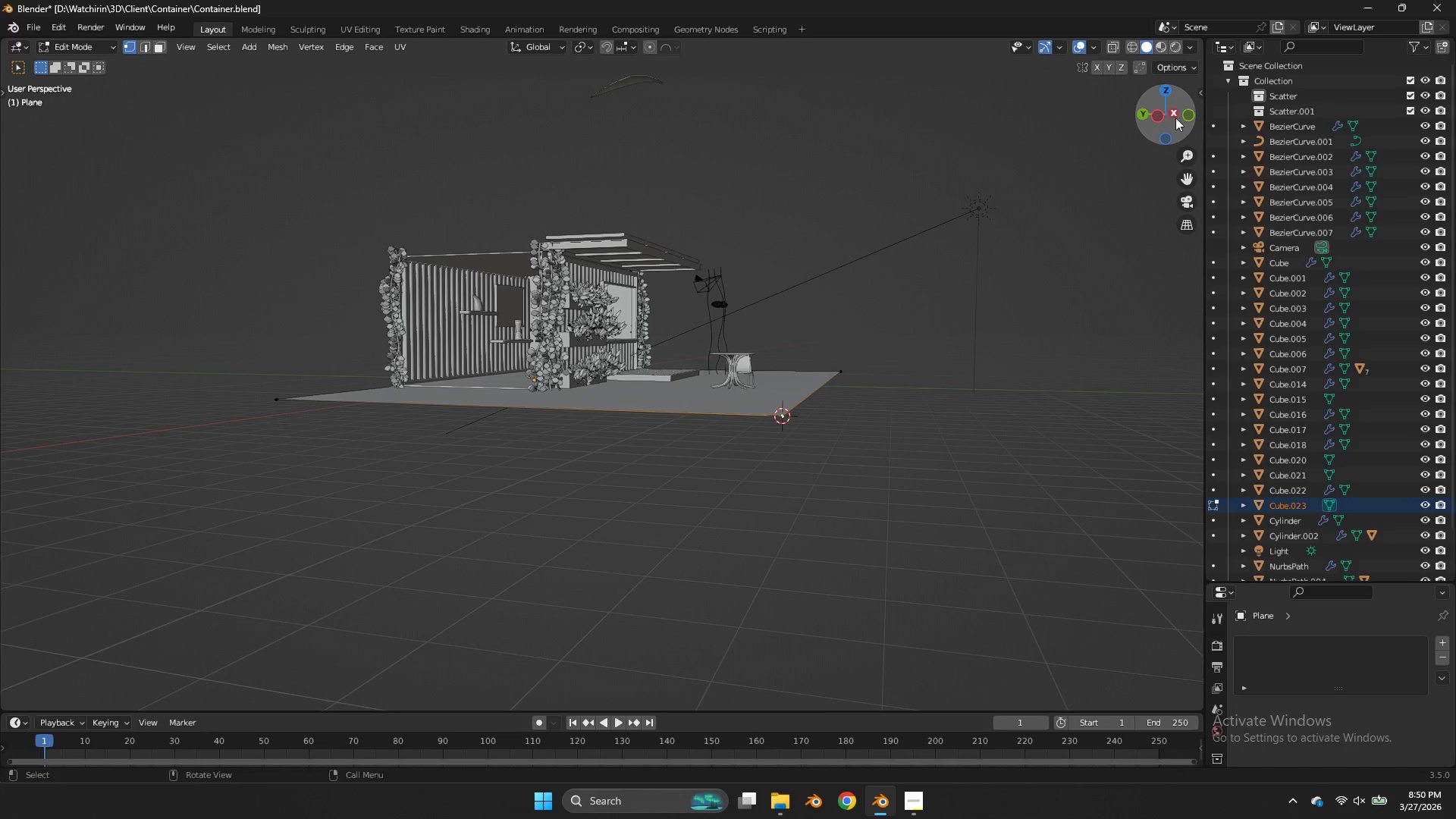 
left_click_drag(start_coordinate=[1175, 118], to_coordinate=[20, 130])
 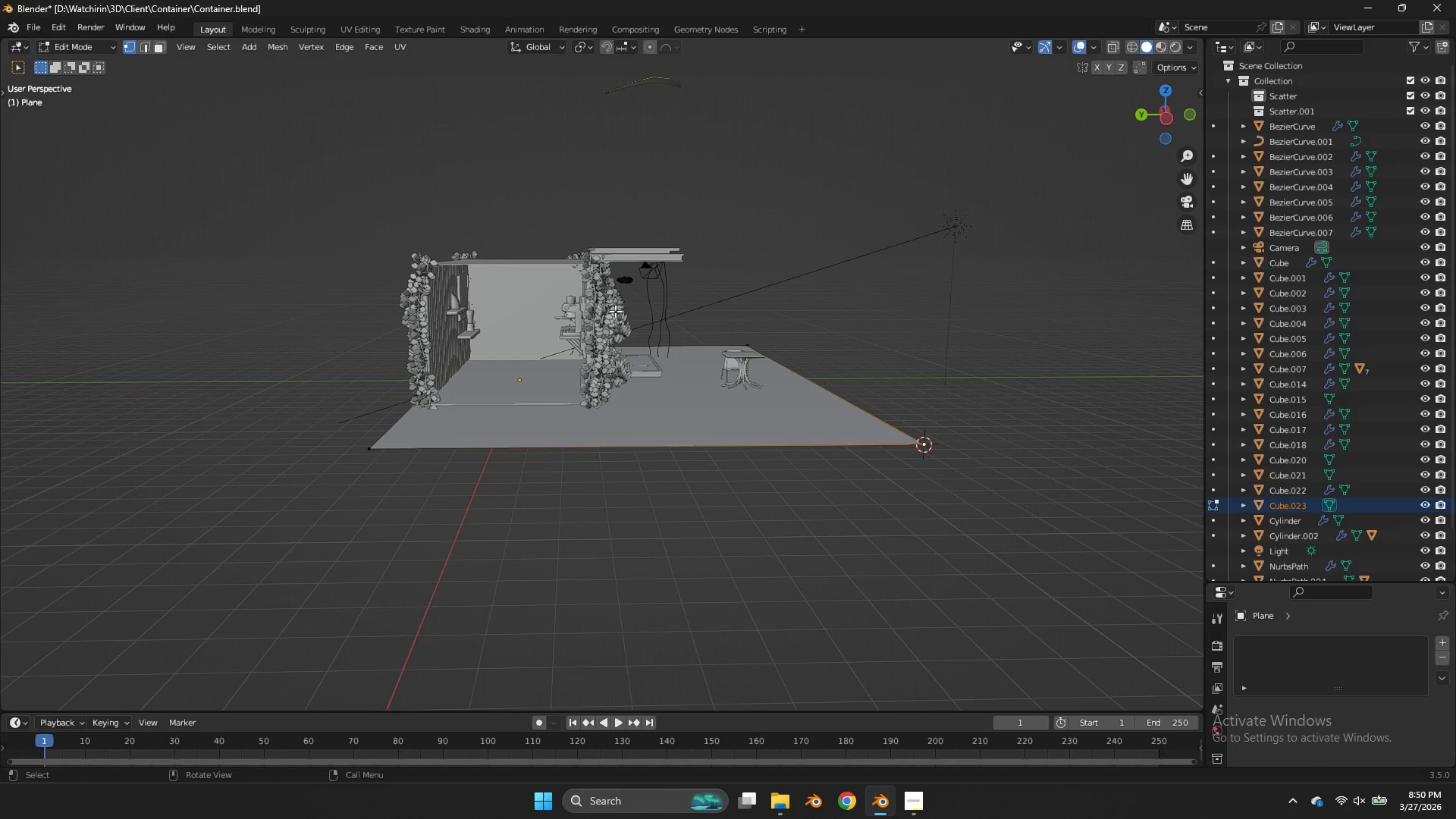 
left_click([615, 311])
 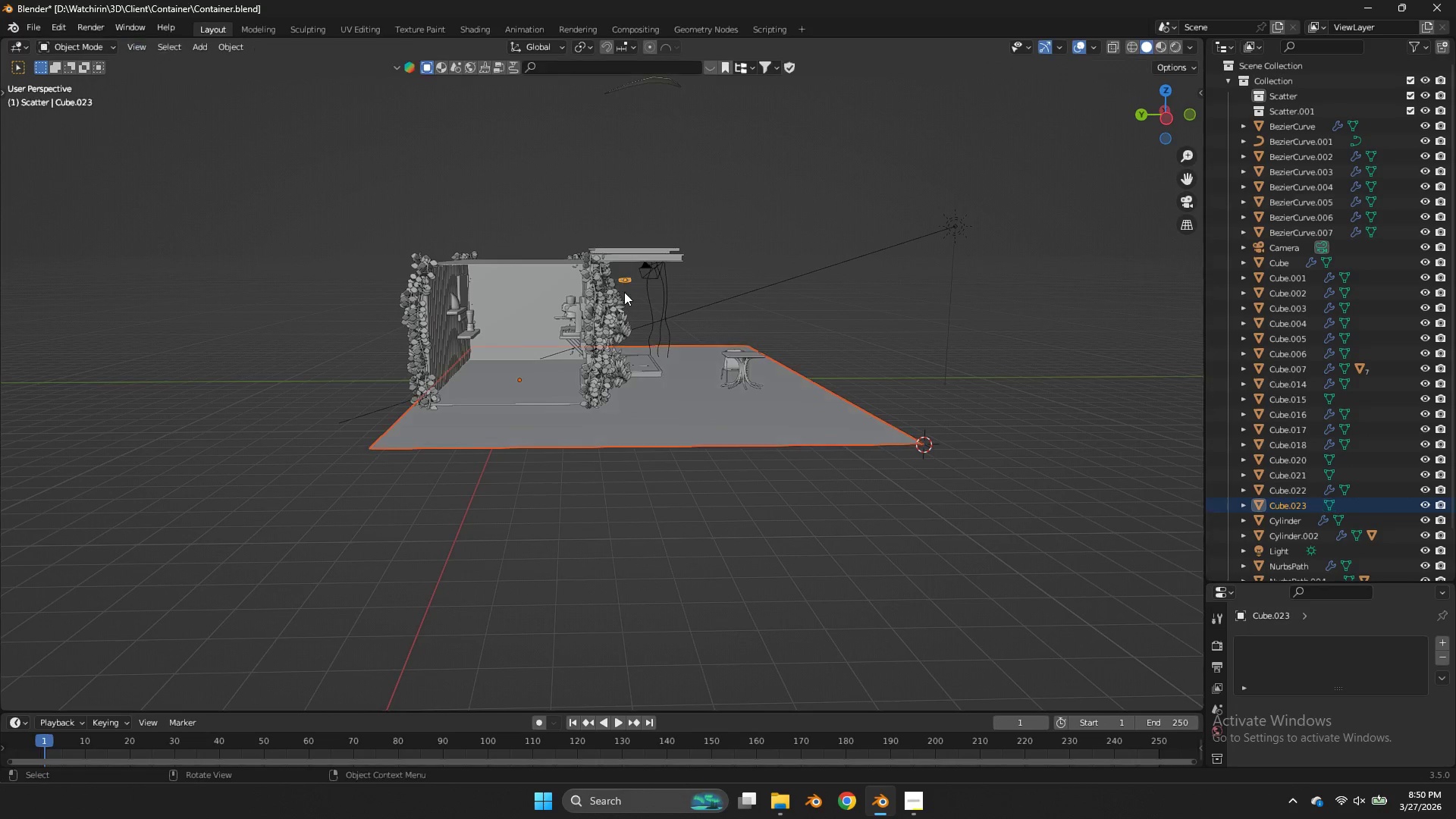 
key(Tab)
 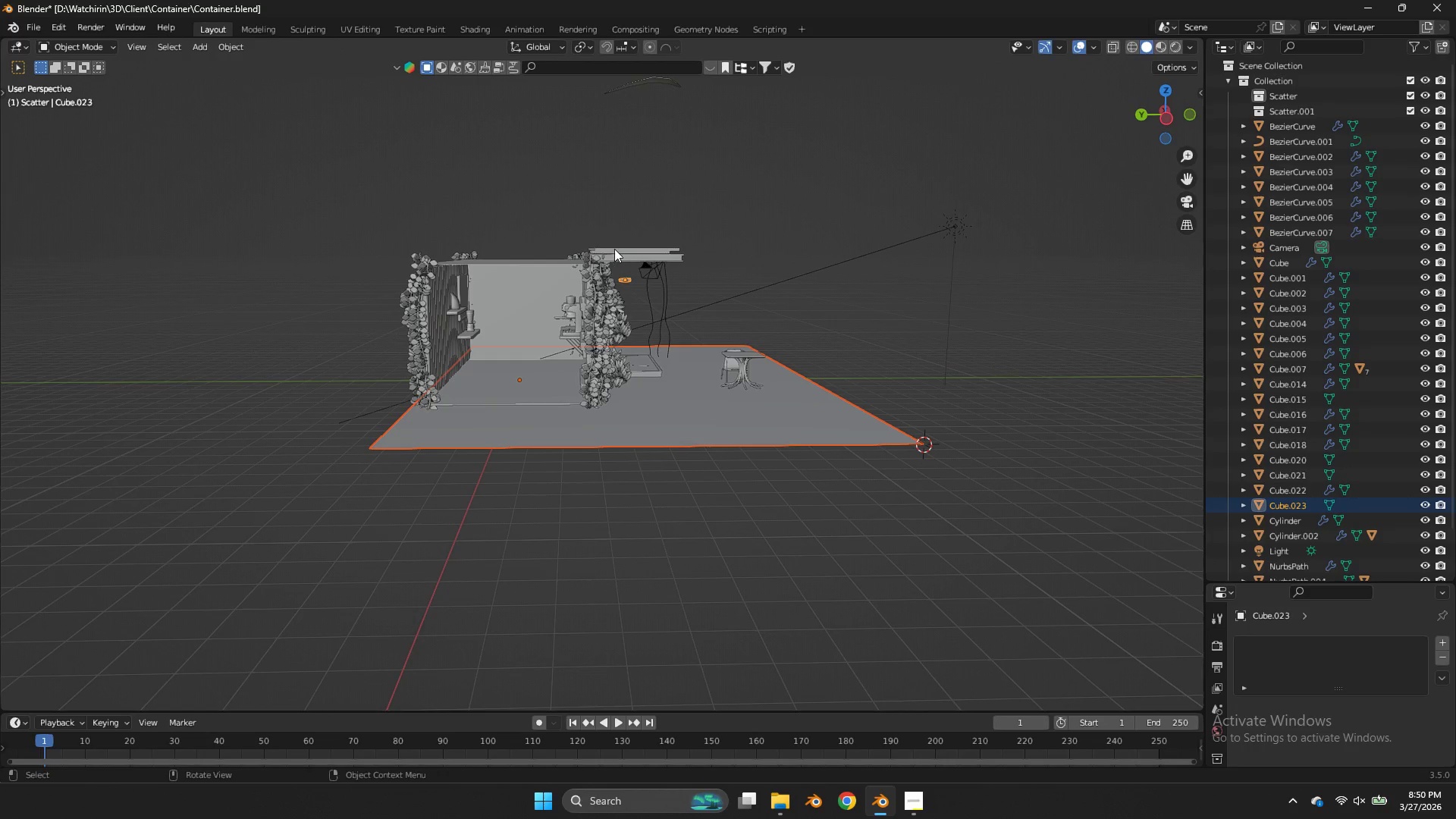 
left_click_drag(start_coordinate=[614, 249], to_coordinate=[345, 413])
 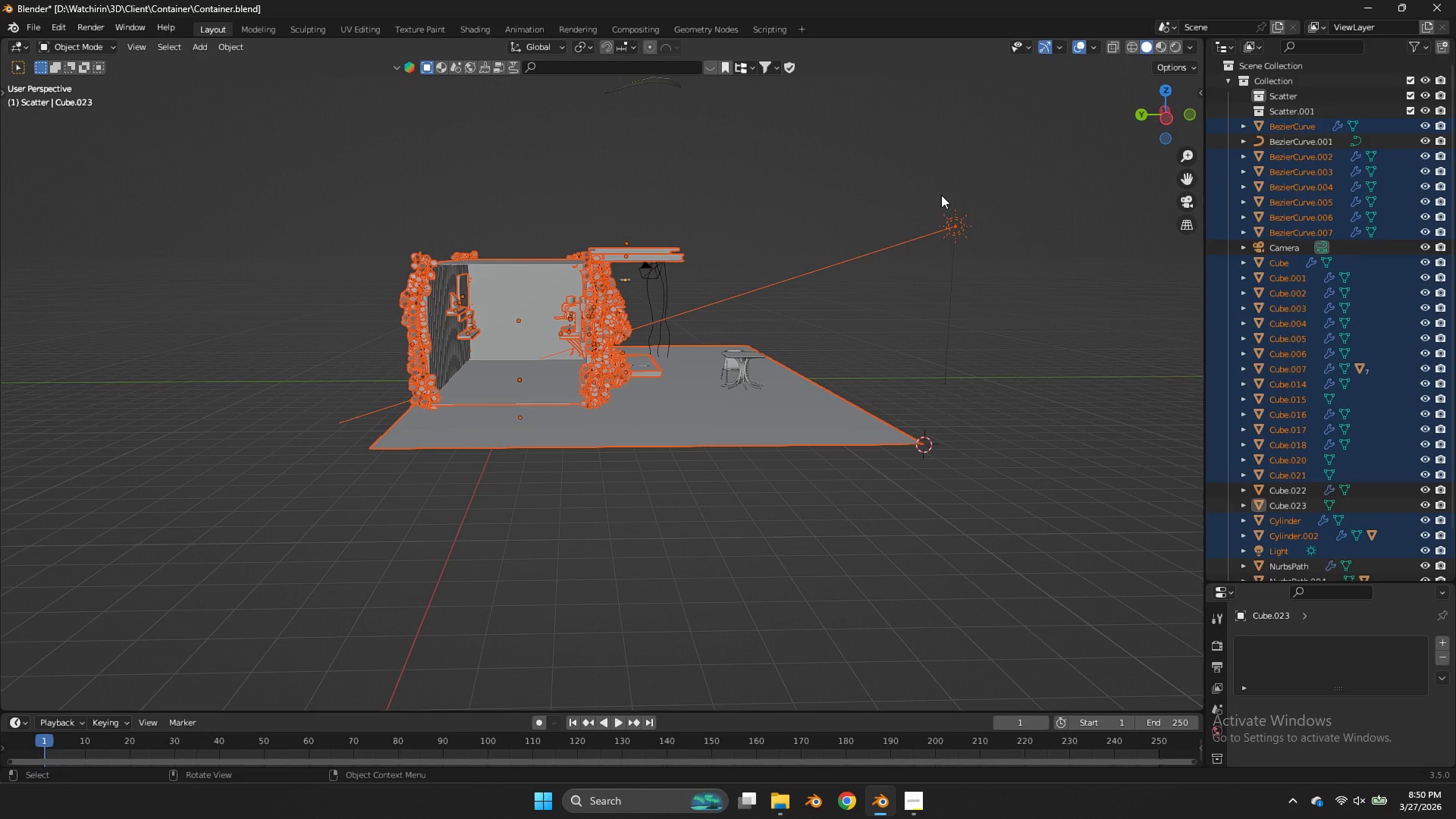 
hold_key(key=ControlLeft, duration=2.17)
left_click_drag(start_coordinate=[965, 175], to_coordinate=[834, 319])
 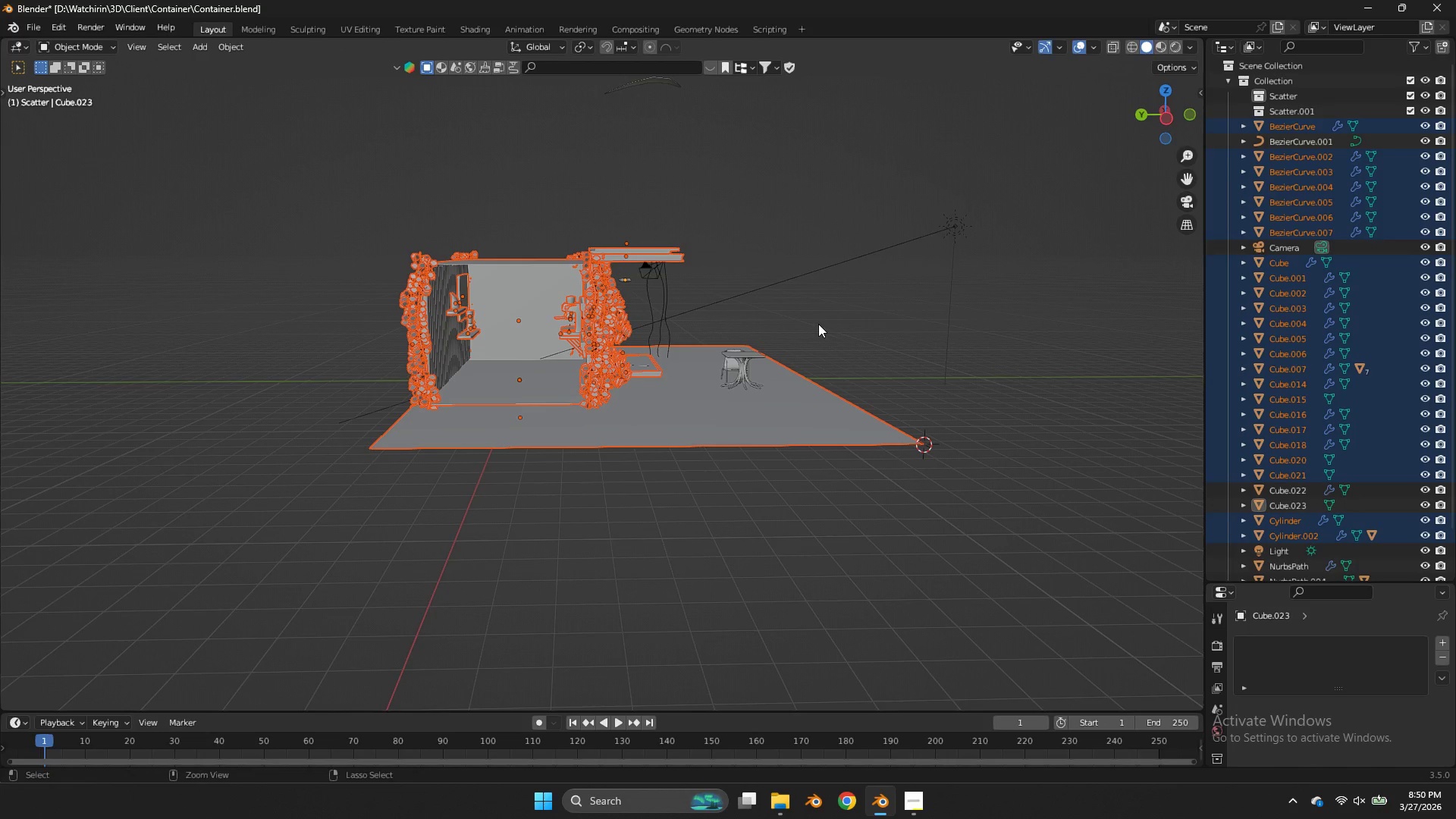 
left_click_drag(start_coordinate=[818, 324], to_coordinate=[641, 449])
 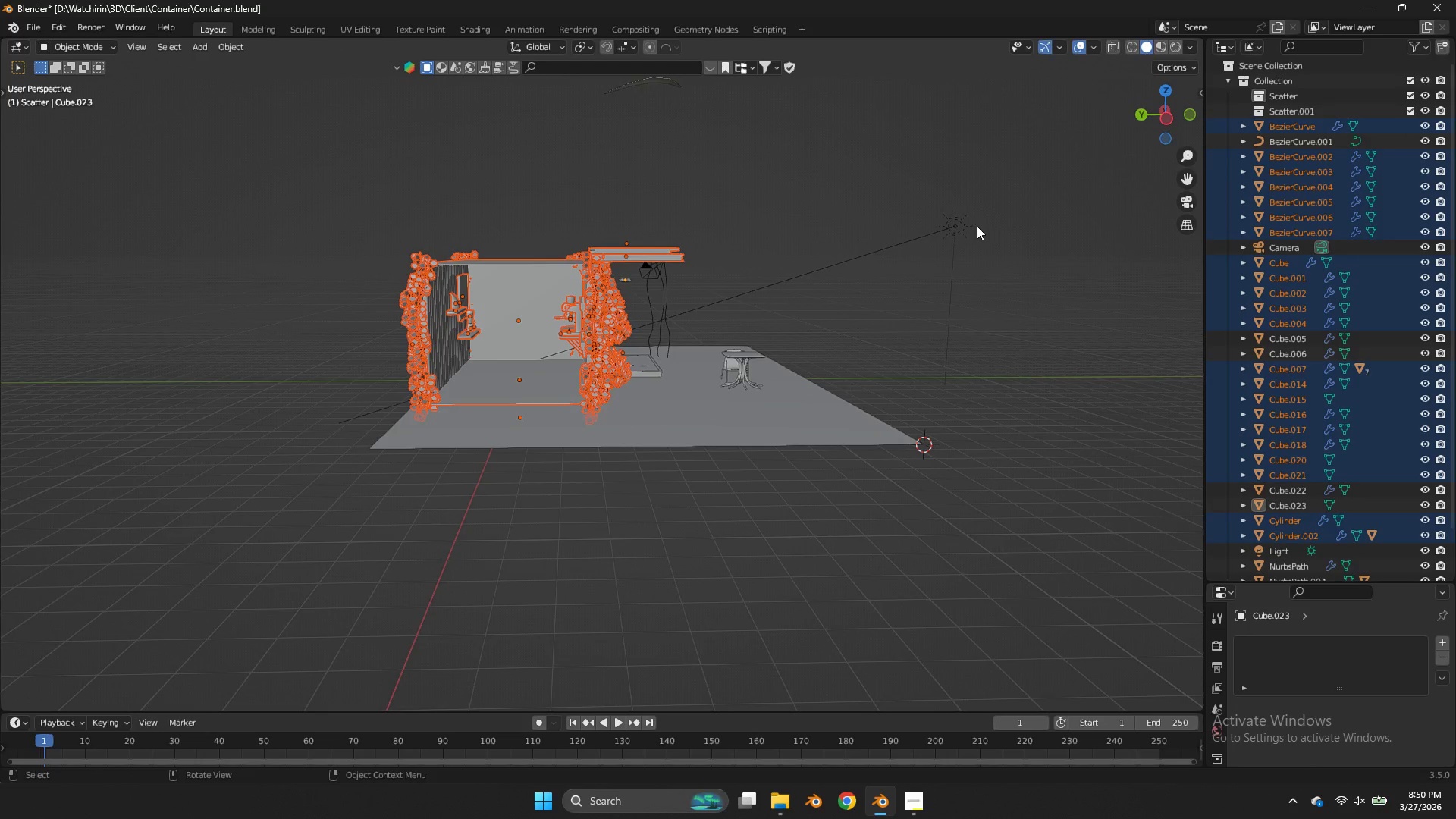 
scroll: coordinate [978, 225], scroll_direction: up, amount: 2.0
 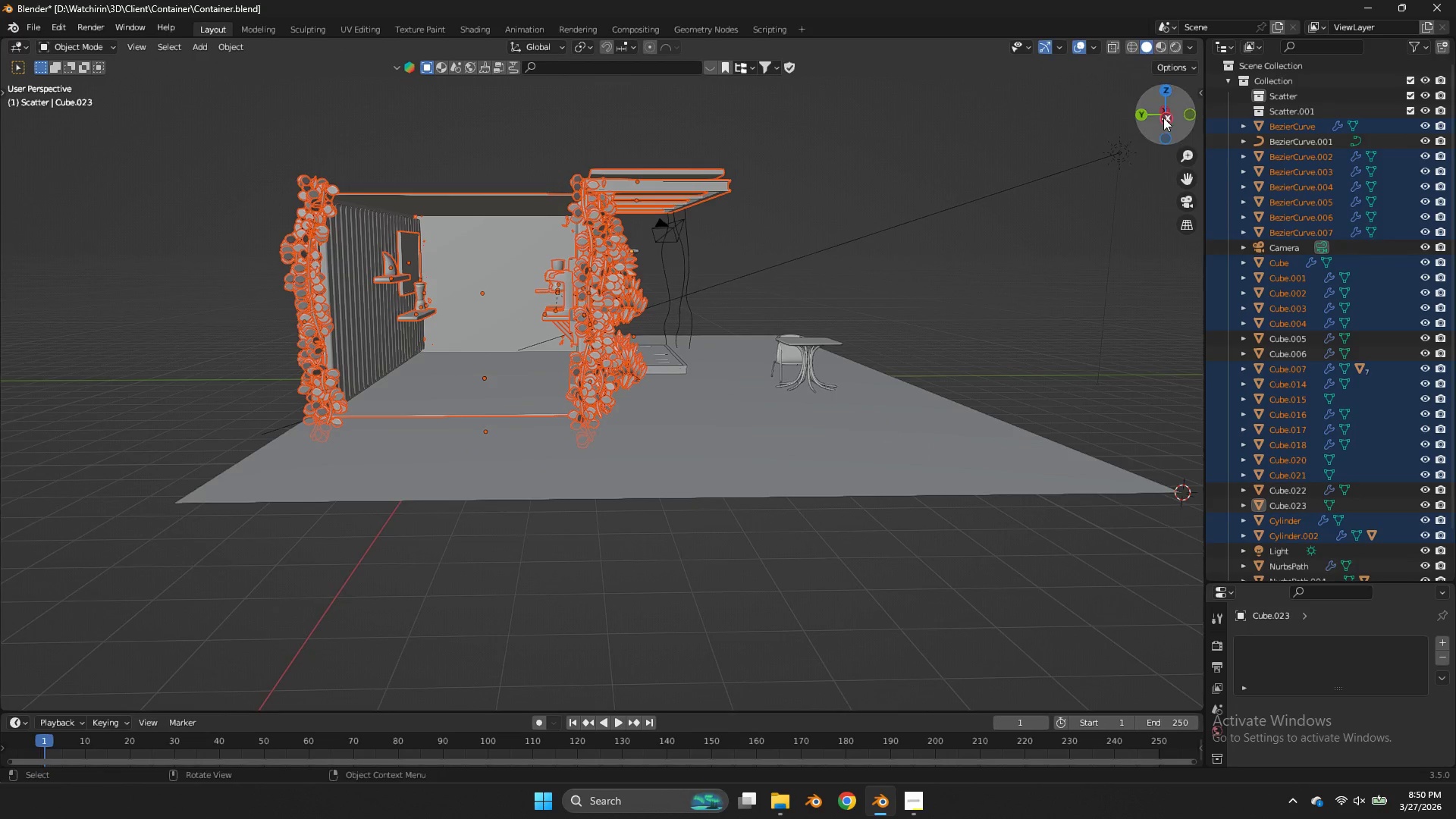 
left_click_drag(start_coordinate=[1165, 114], to_coordinate=[497, 122])
 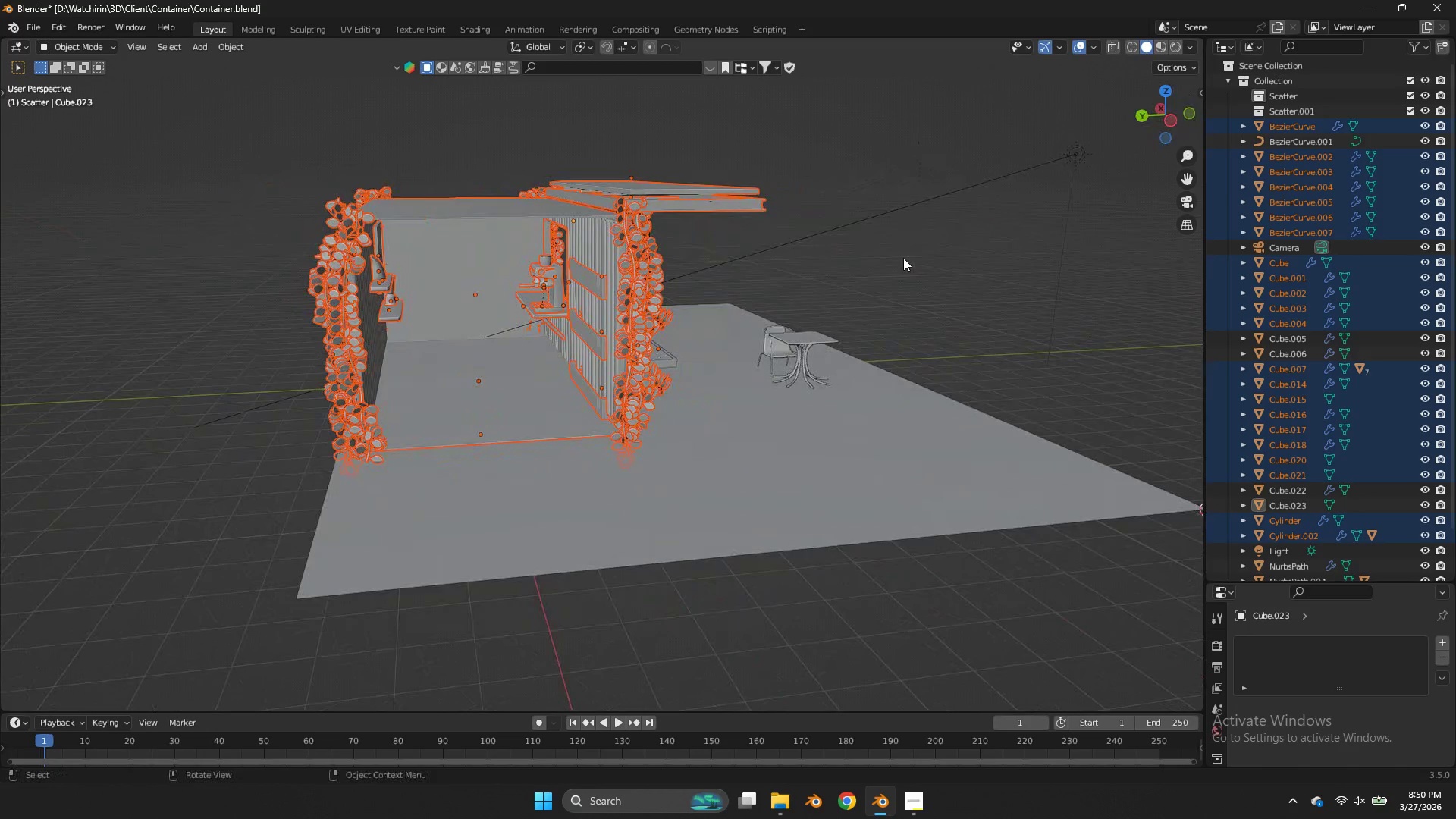 
type(gz)
 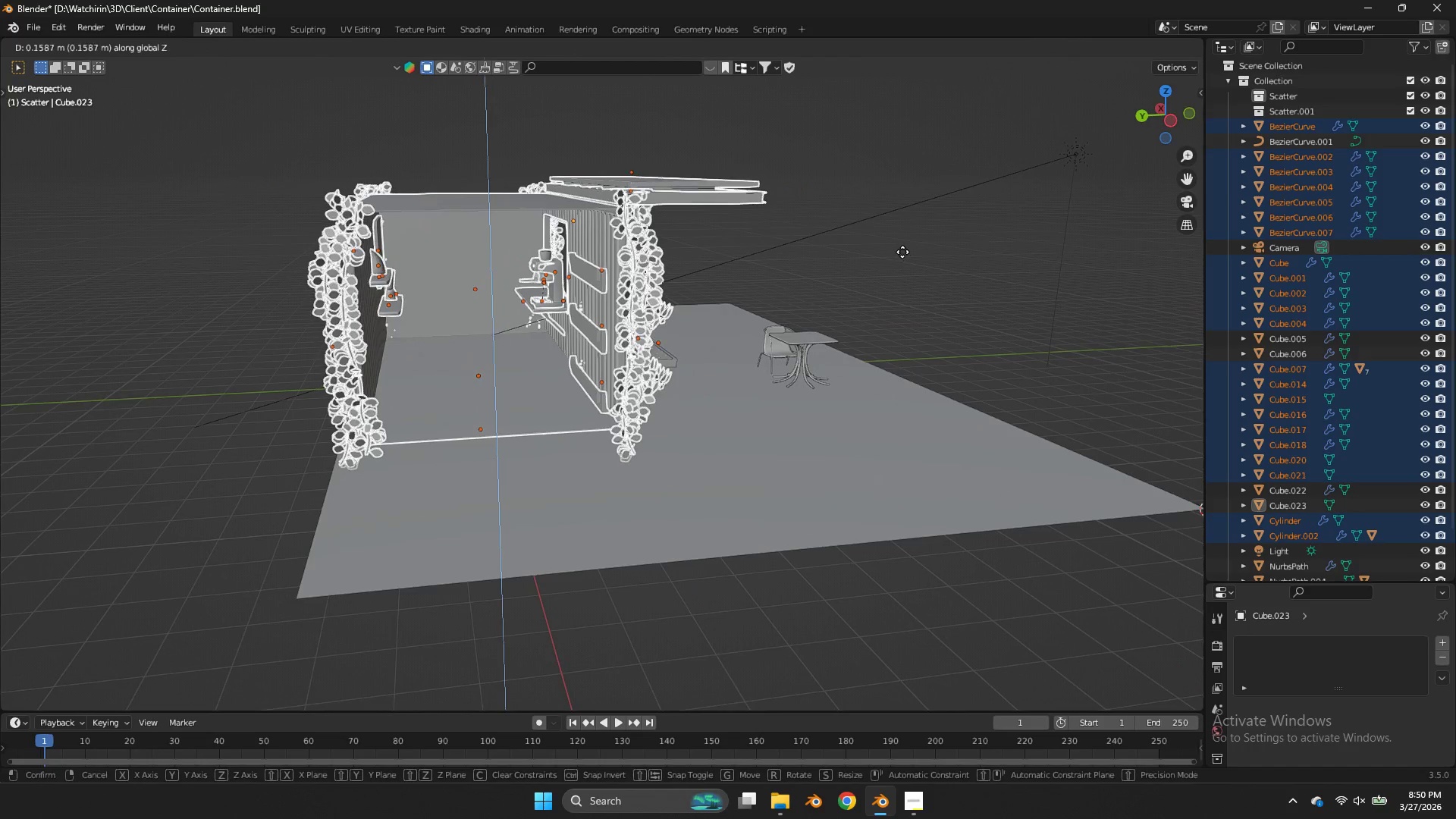 
left_click([902, 252])
 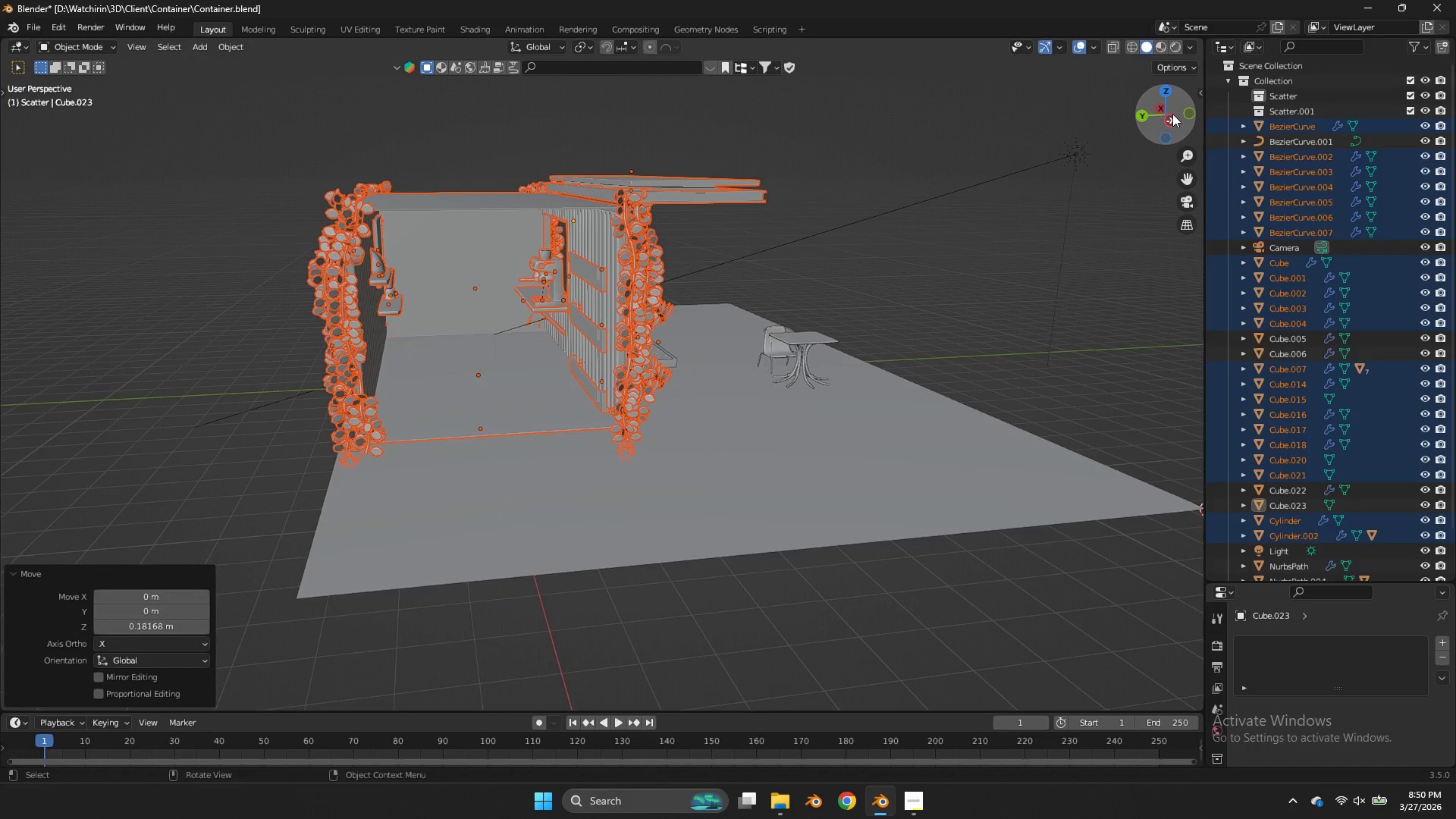 
left_click_drag(start_coordinate=[1169, 119], to_coordinate=[1116, 97])
 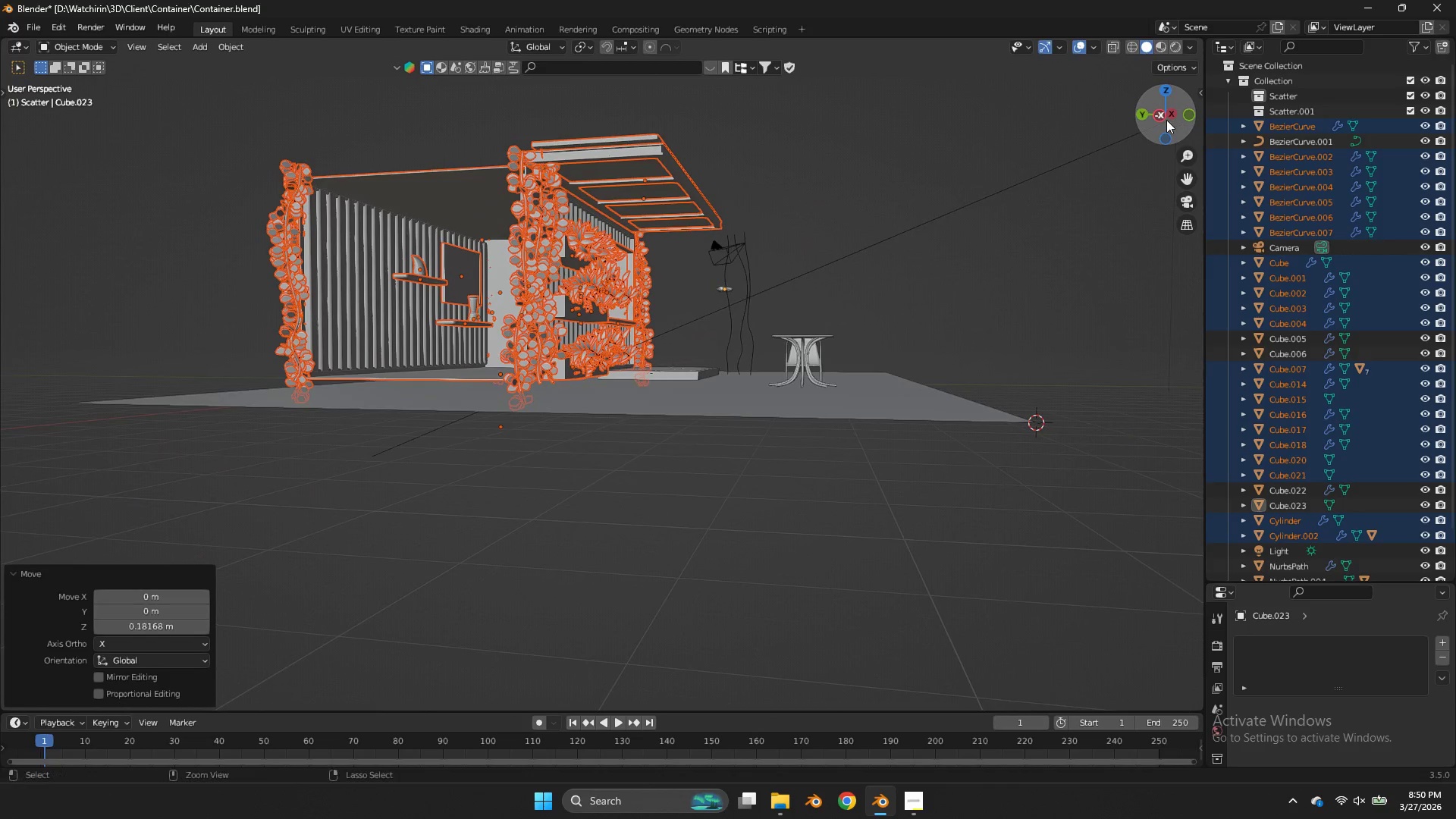 
key(Control+ControlLeft)
 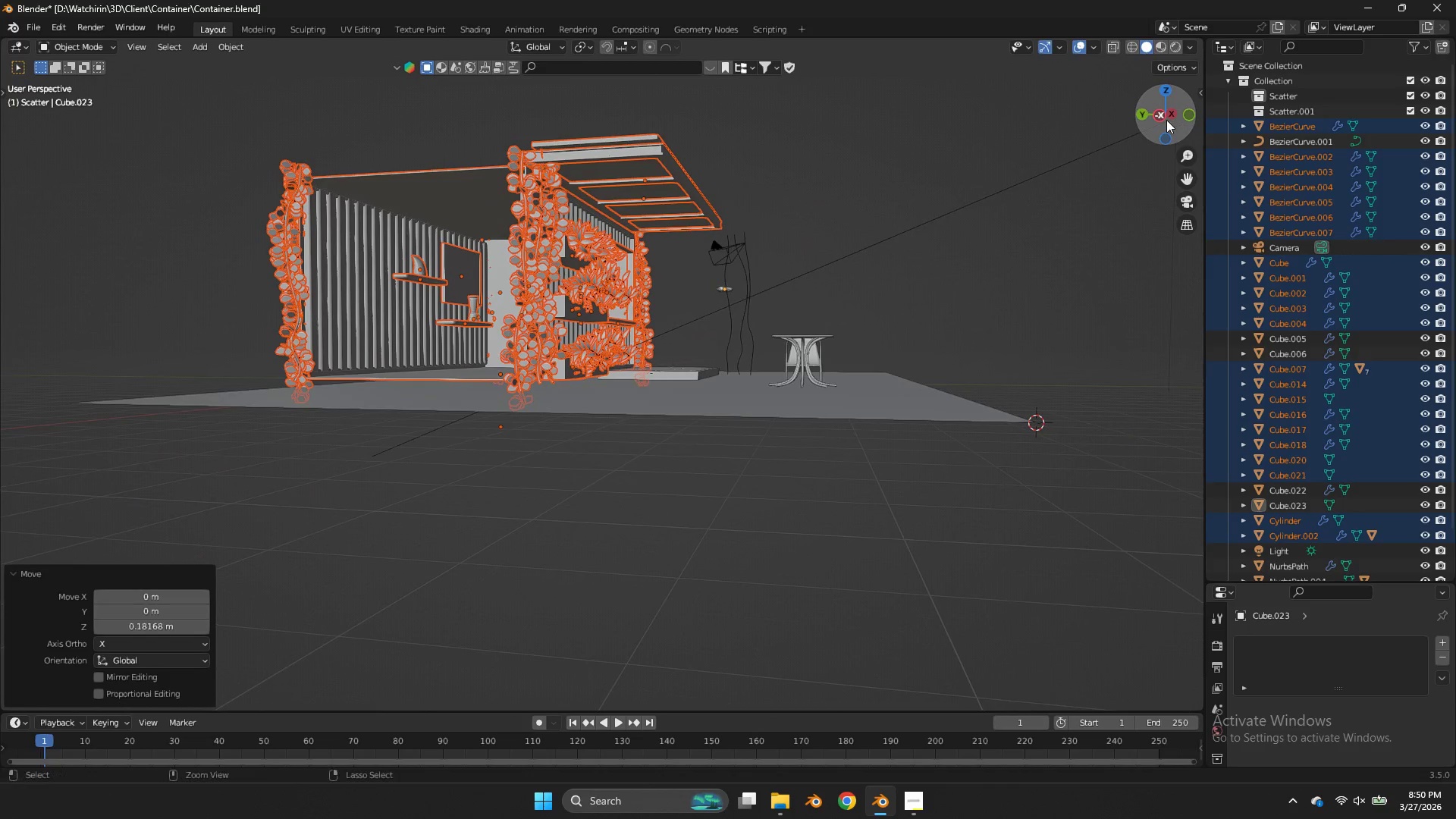 
key(Control+Z)
 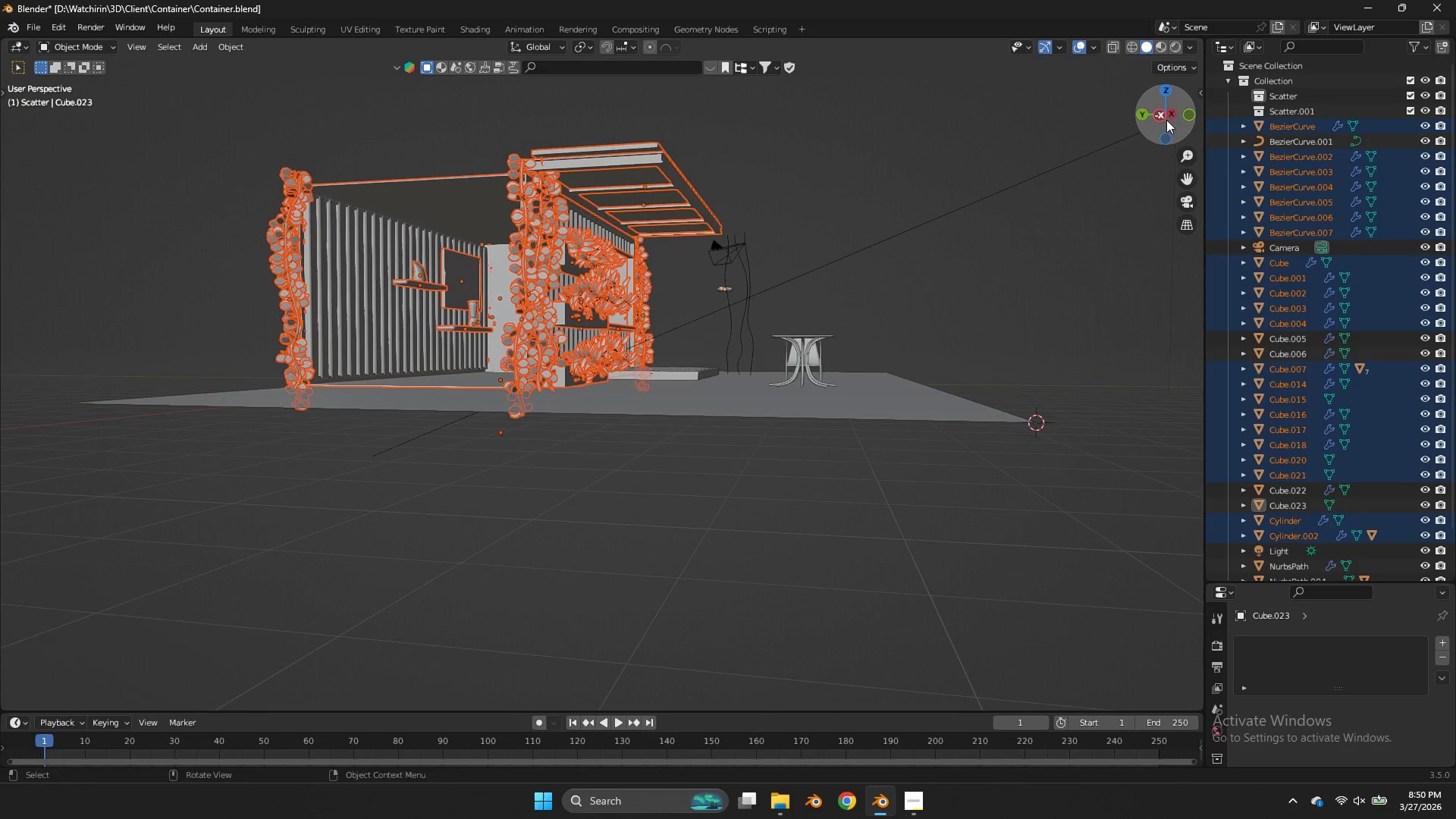 
left_click_drag(start_coordinate=[1168, 120], to_coordinate=[4, 127])
 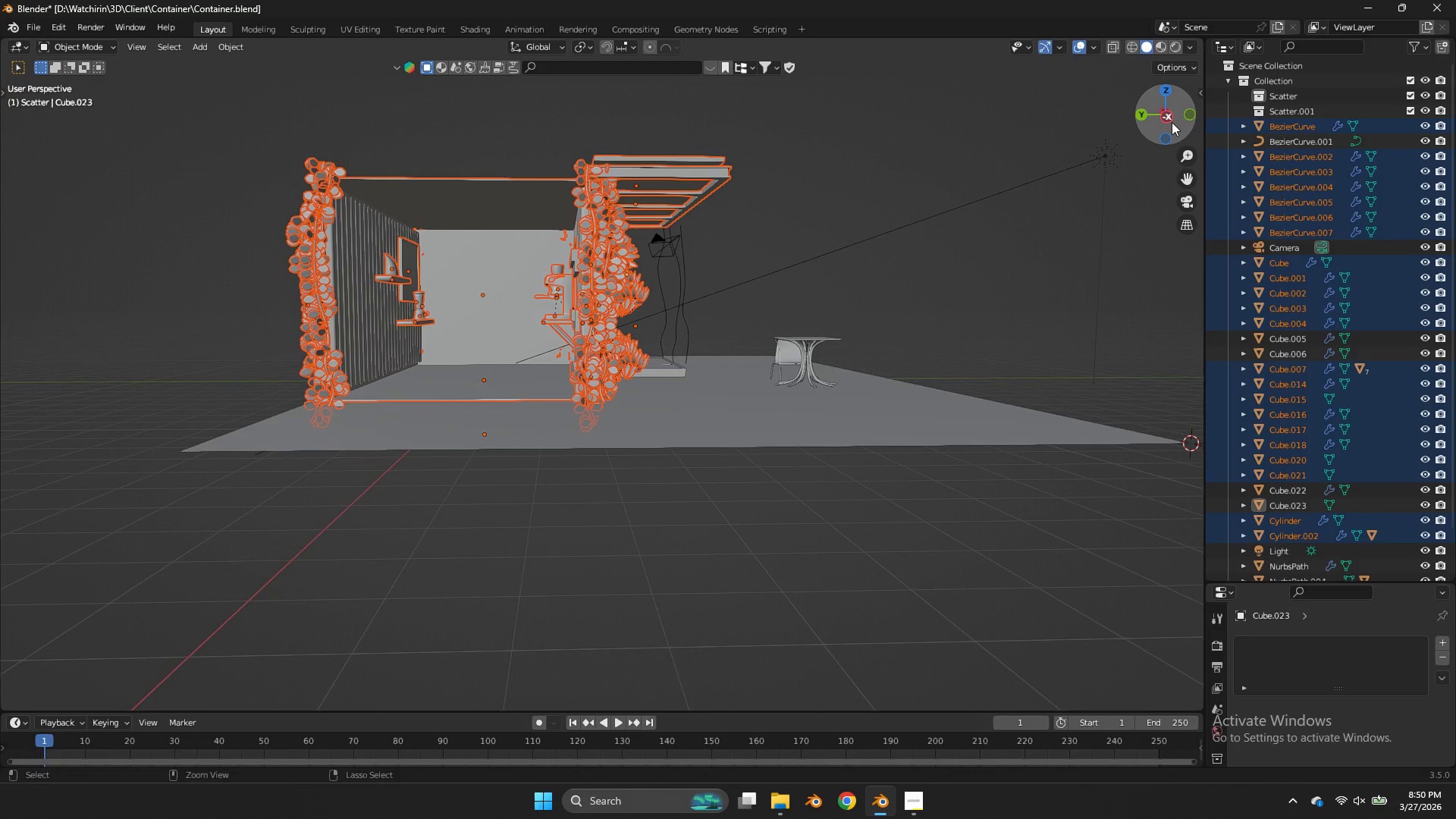 
key(Control+ControlLeft)
 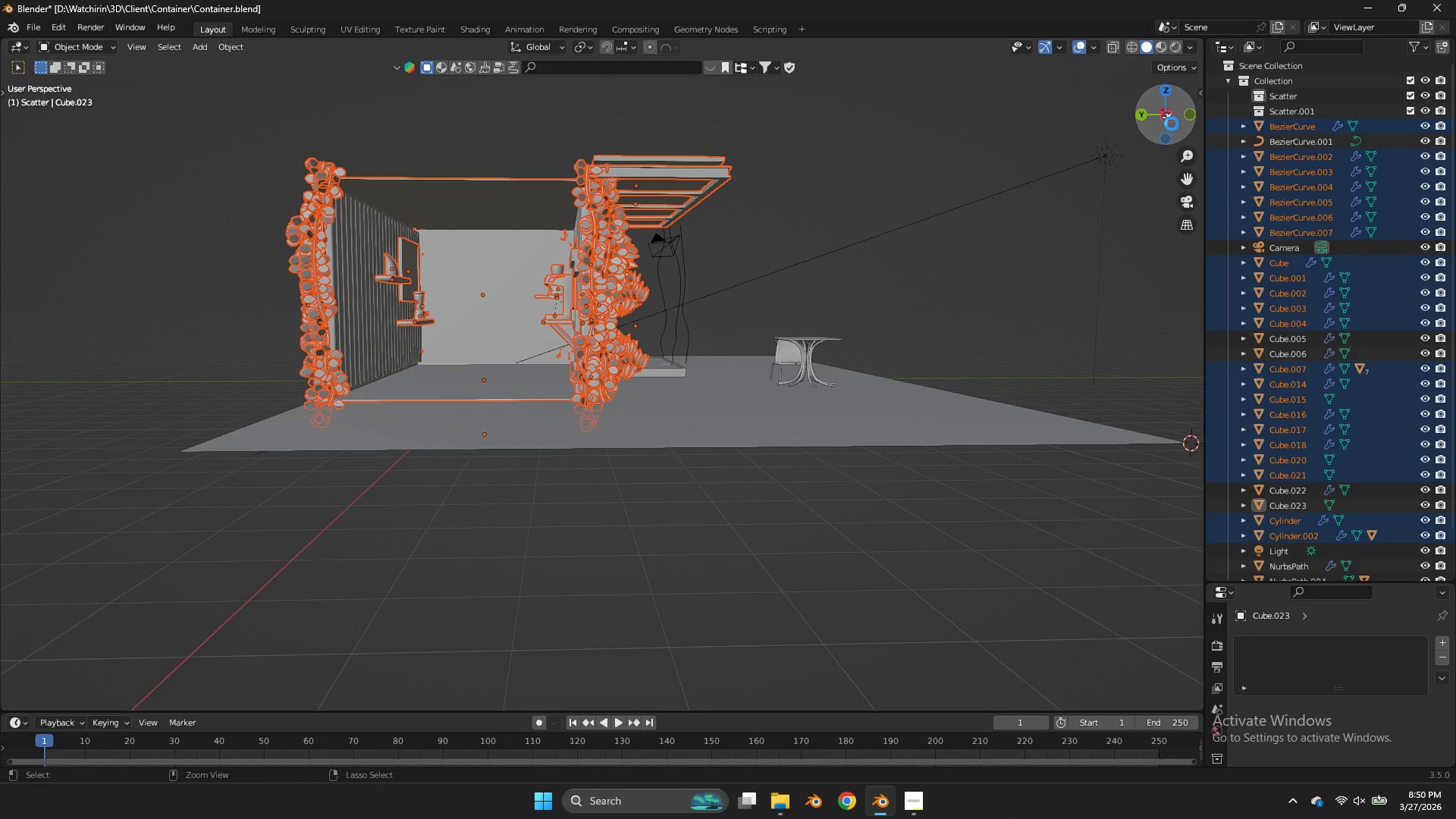 
key(Control+S)
 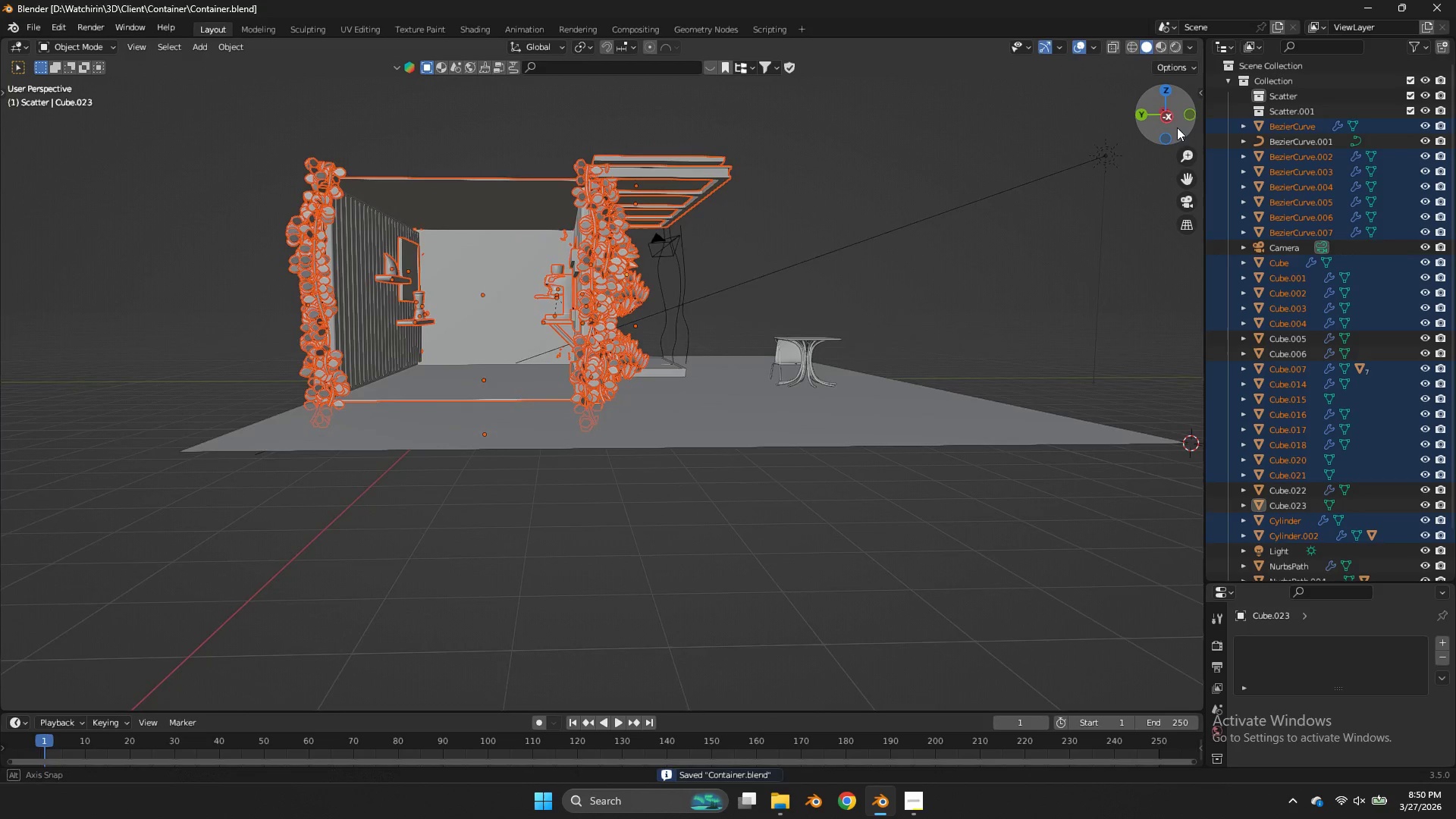 
left_click_drag(start_coordinate=[1172, 124], to_coordinate=[0, 133])
 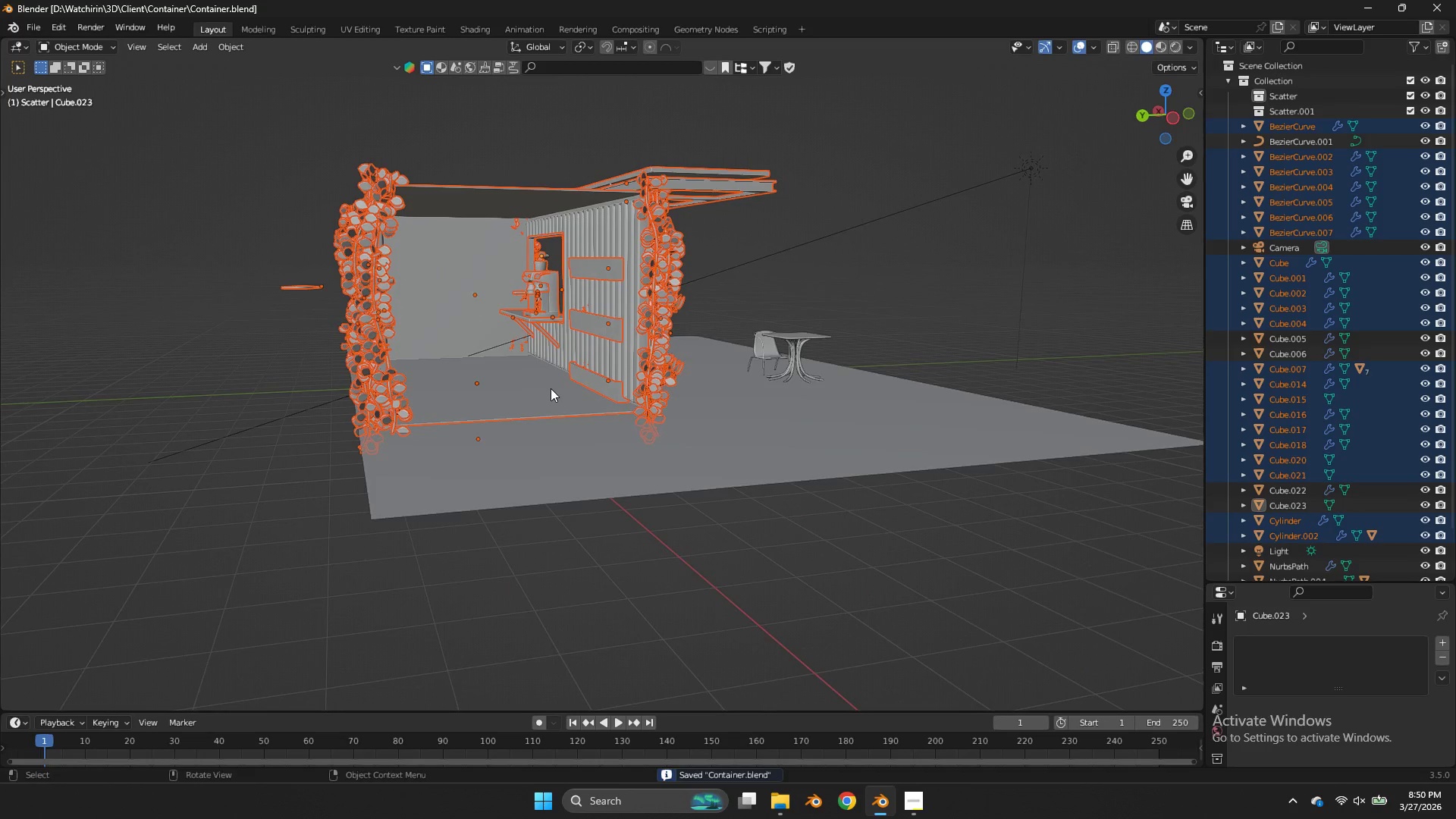 
left_click([551, 388])
 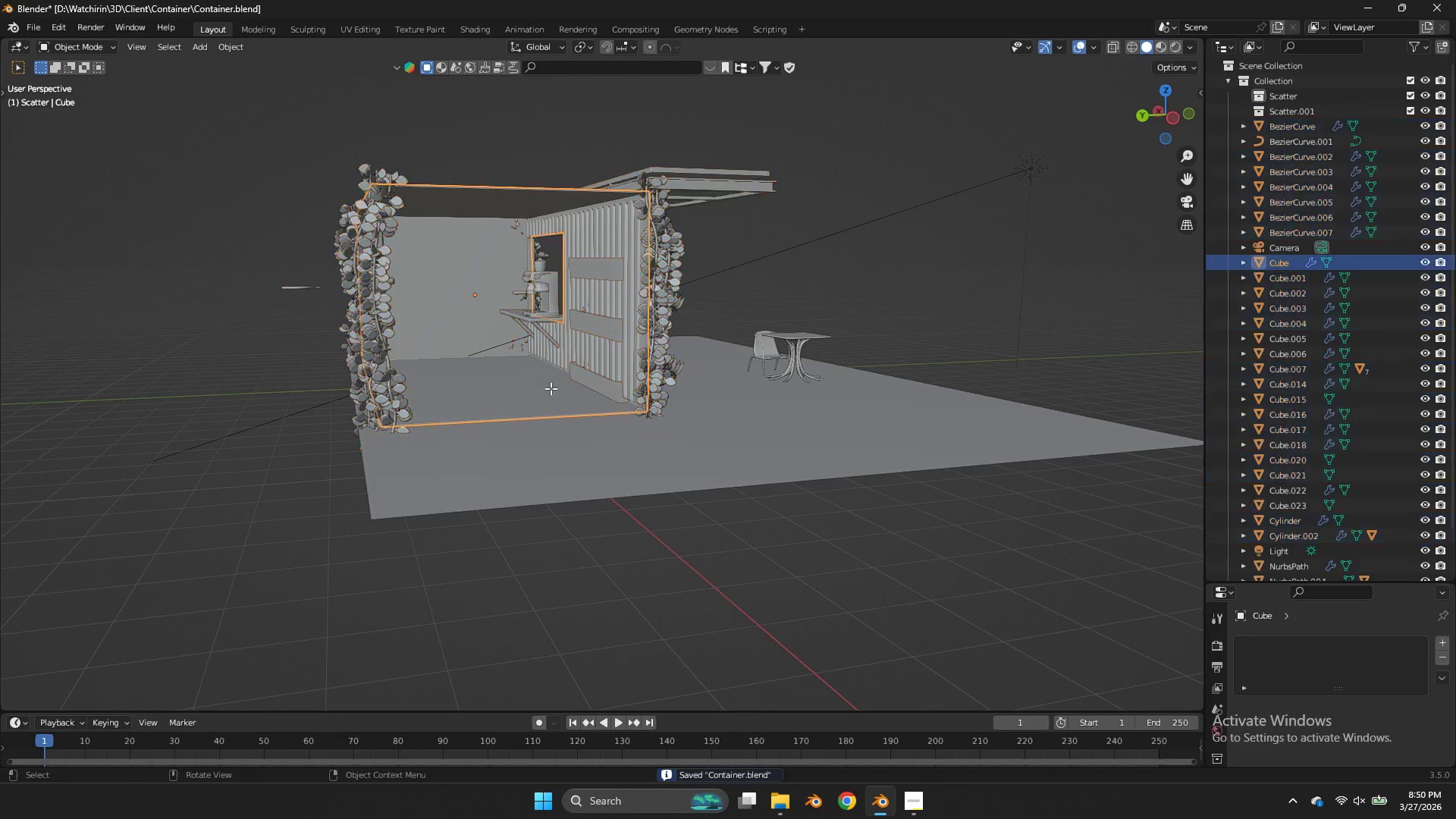 
key(Tab)
 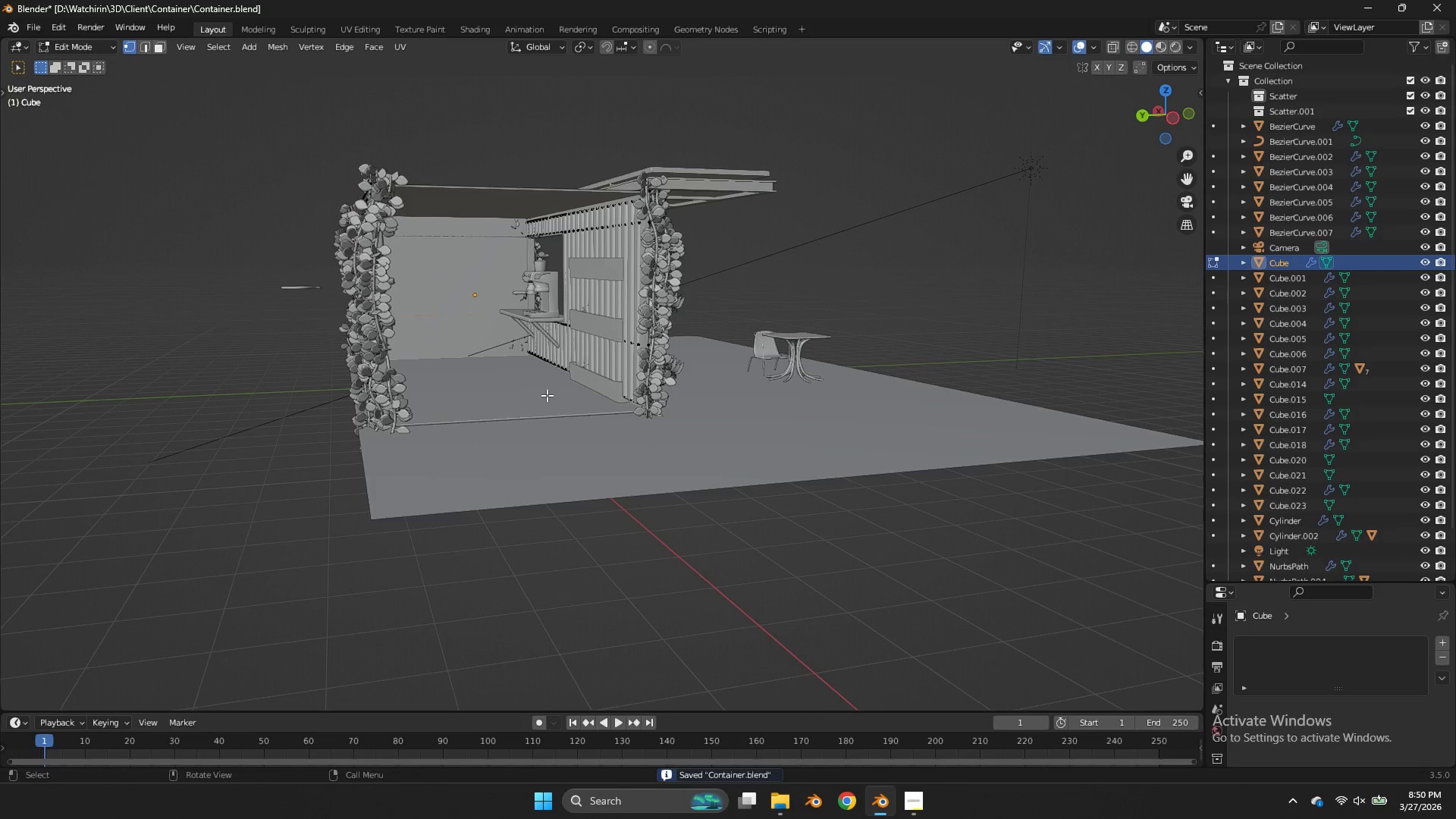 
left_click([547, 395])
 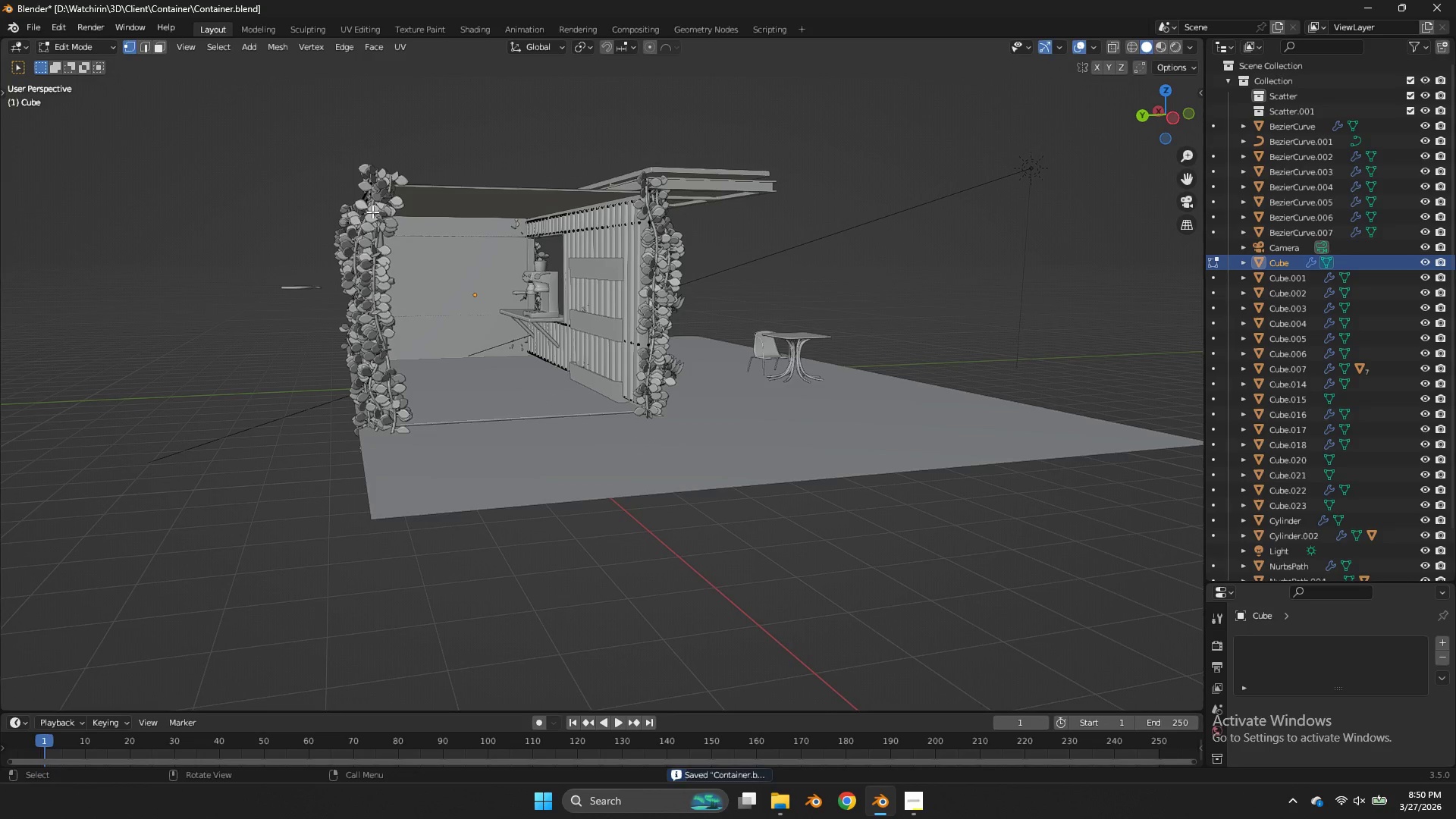 
key(Tab)
 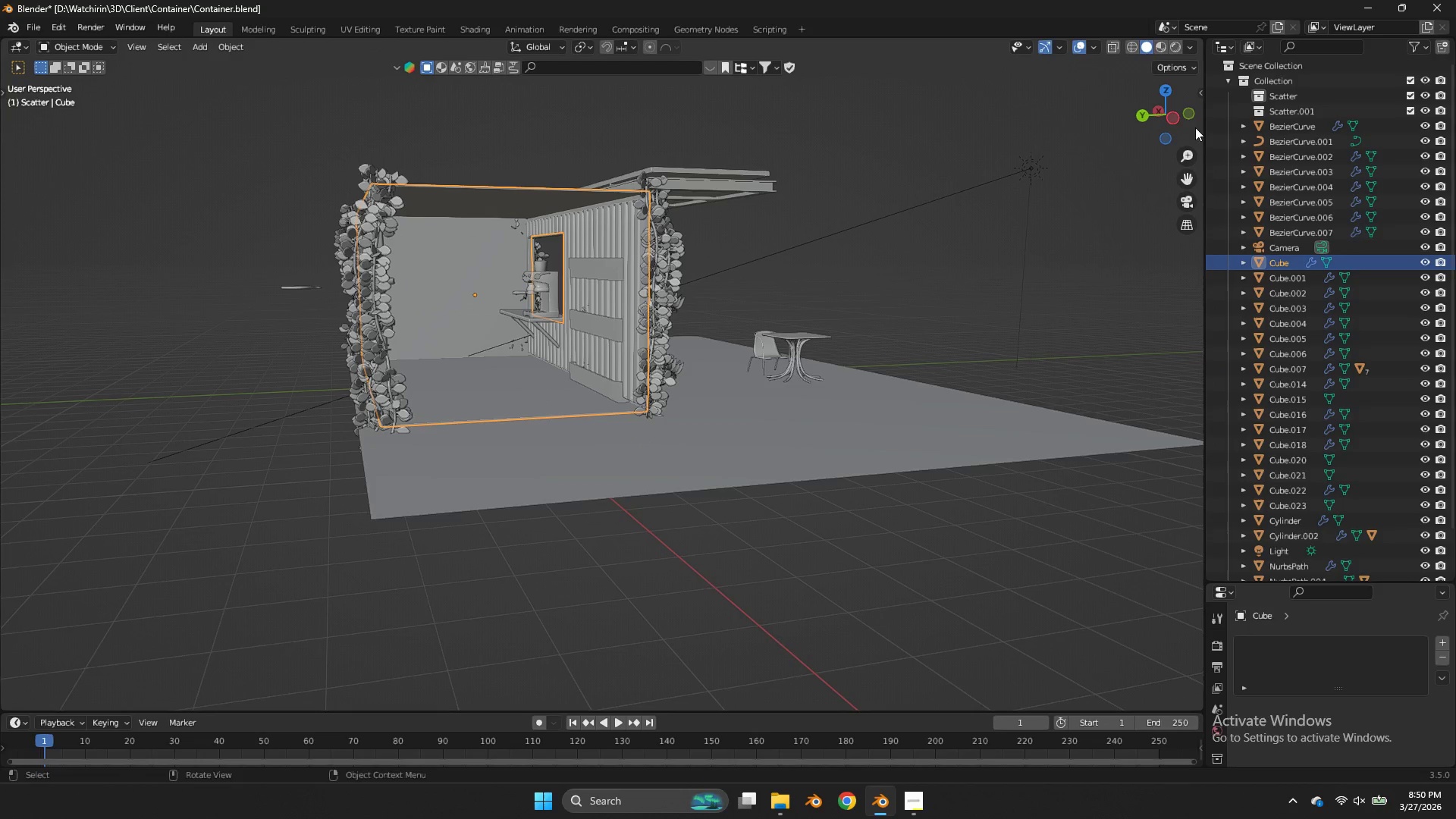 
key(Control+ControlLeft)
 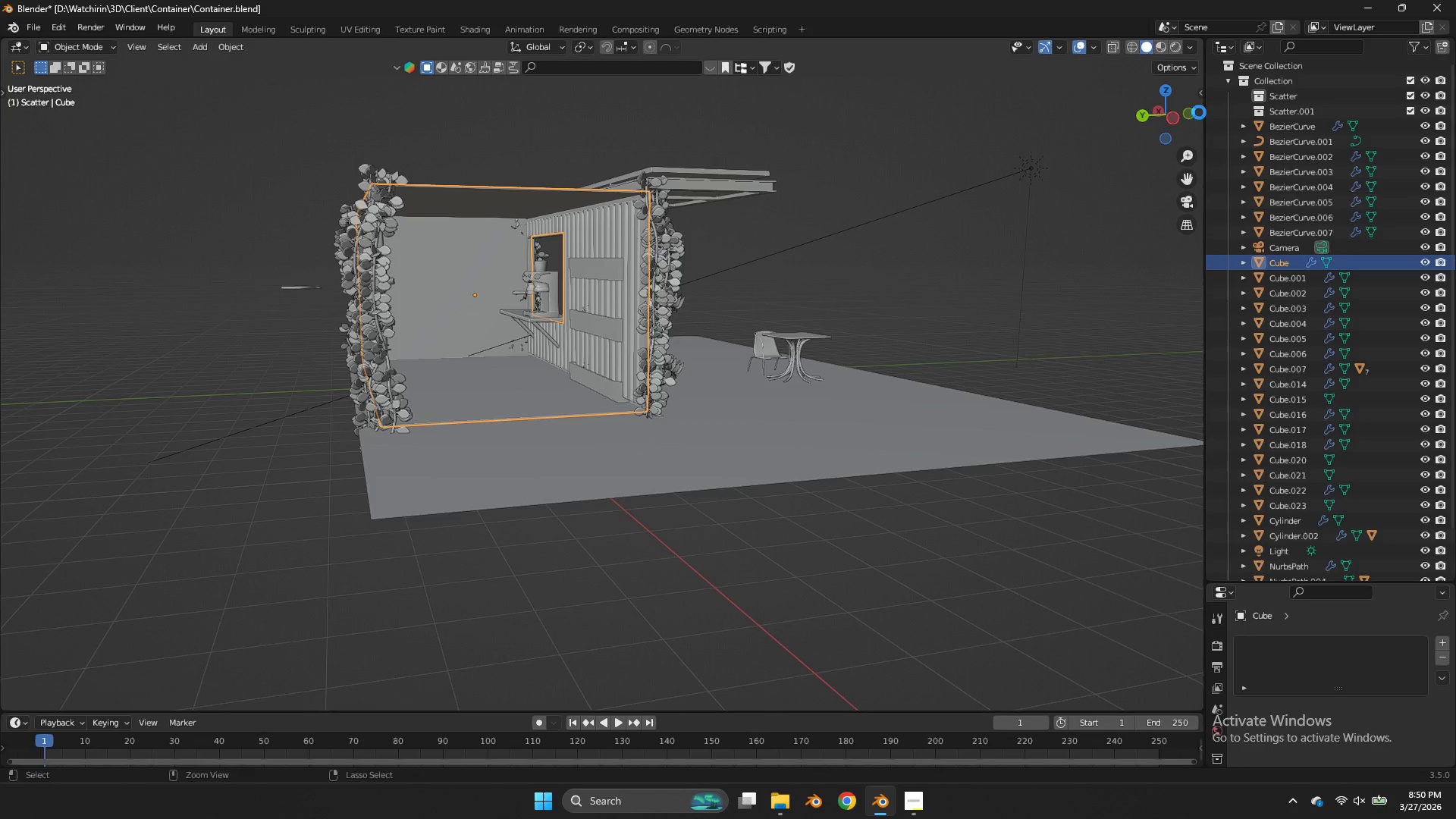 
key(Control+S)
 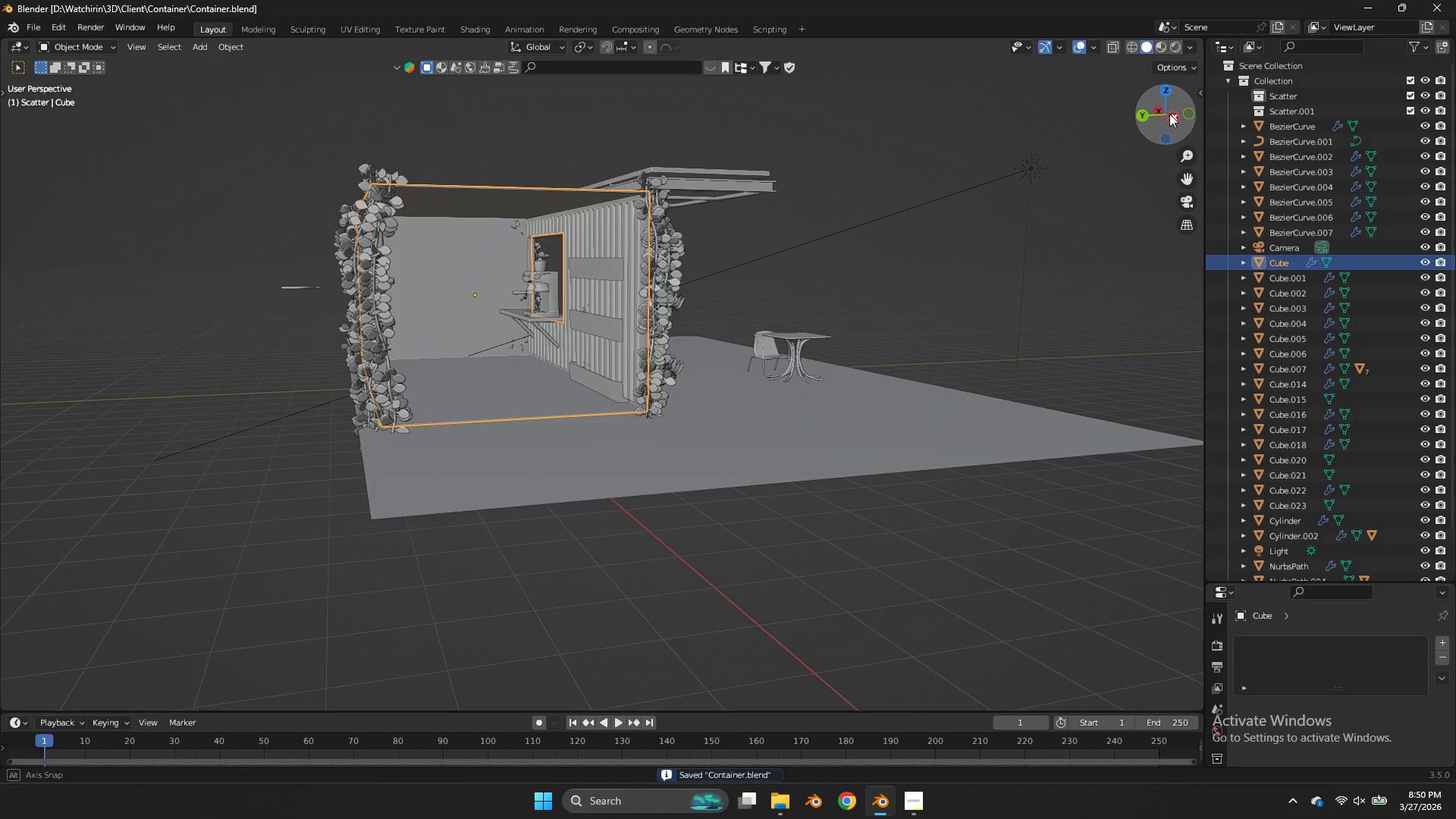 
left_click_drag(start_coordinate=[1174, 111], to_coordinate=[943, 158])
 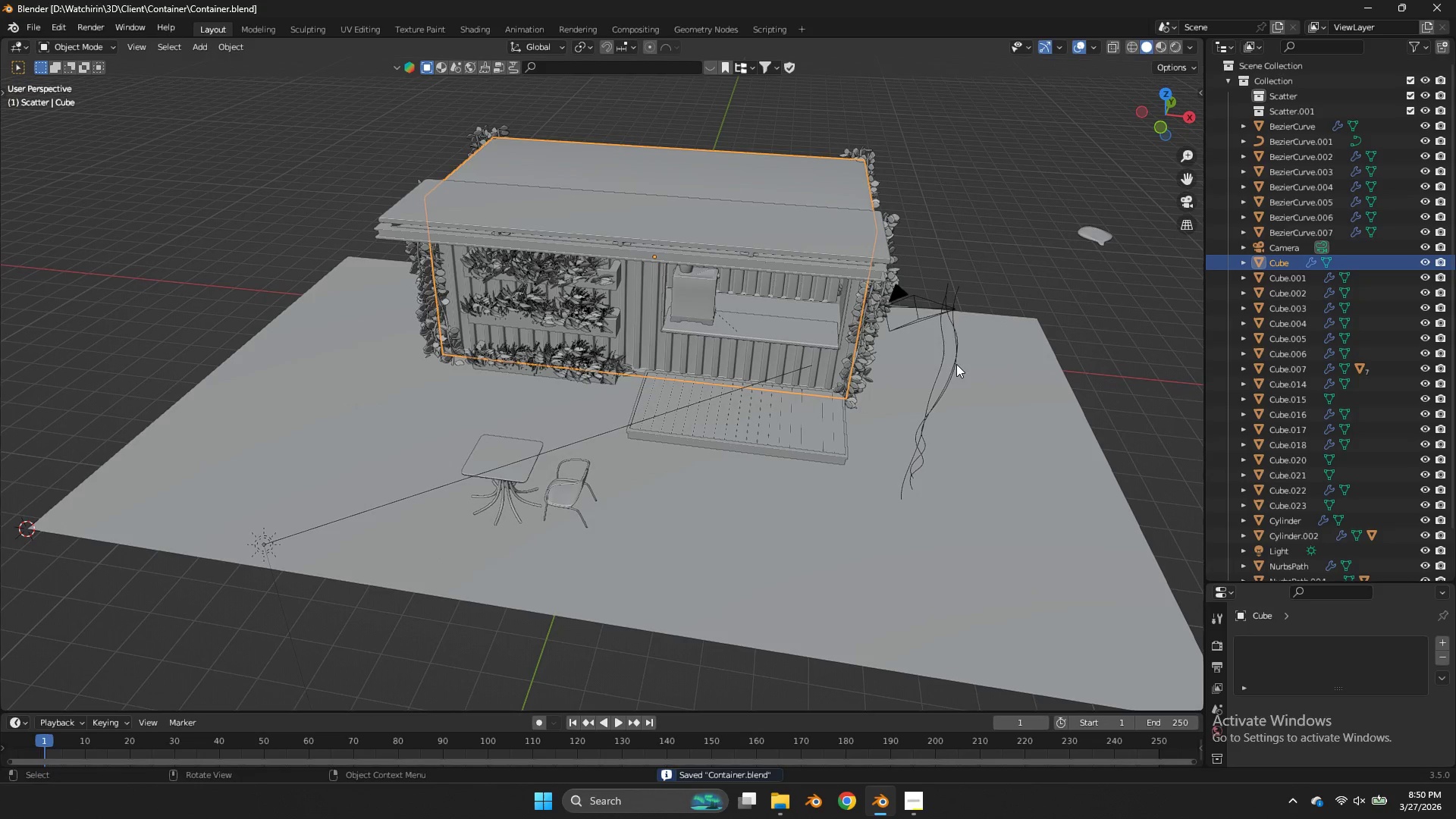 
key(Tab)
 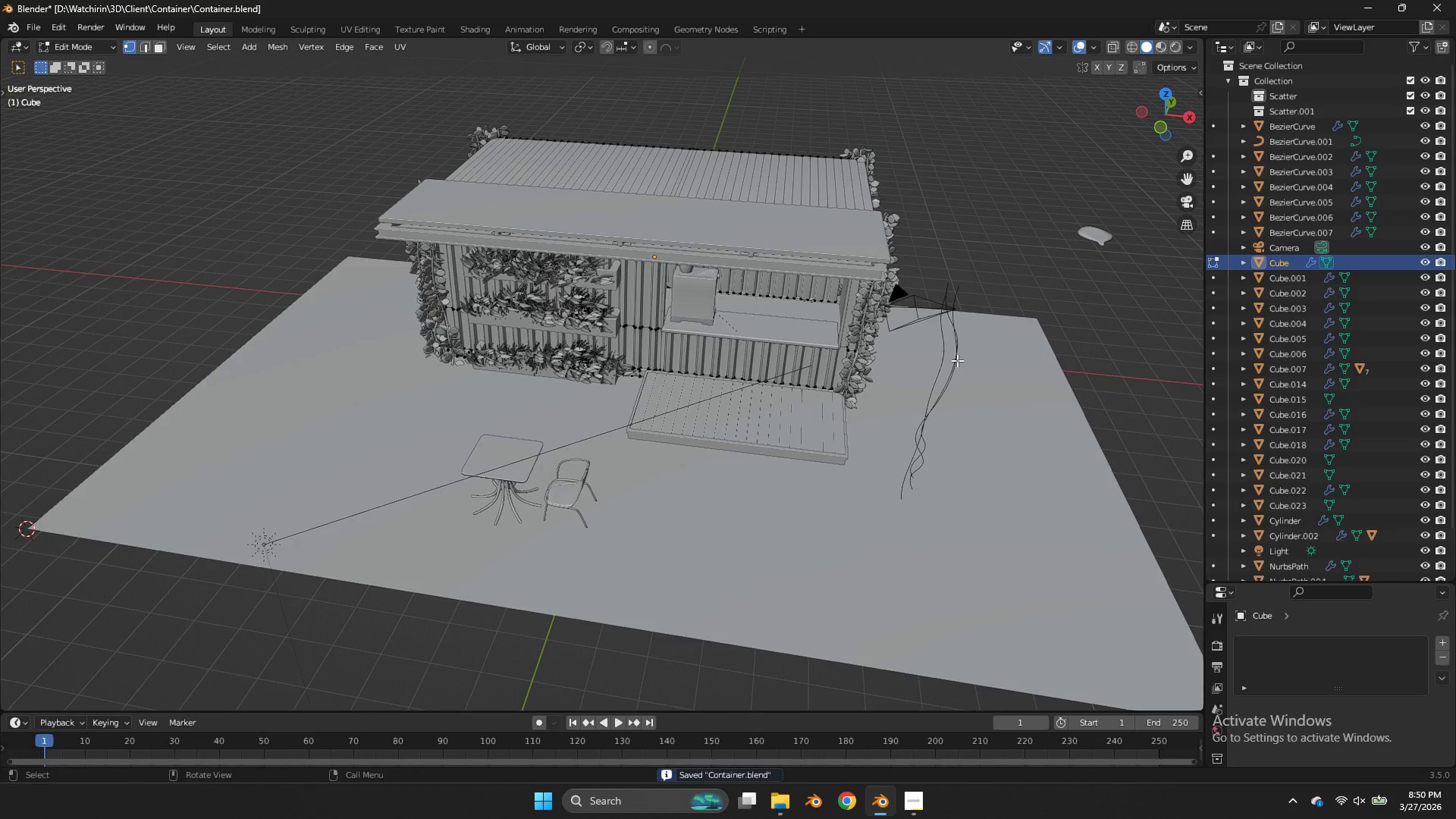 
key(Tab)
 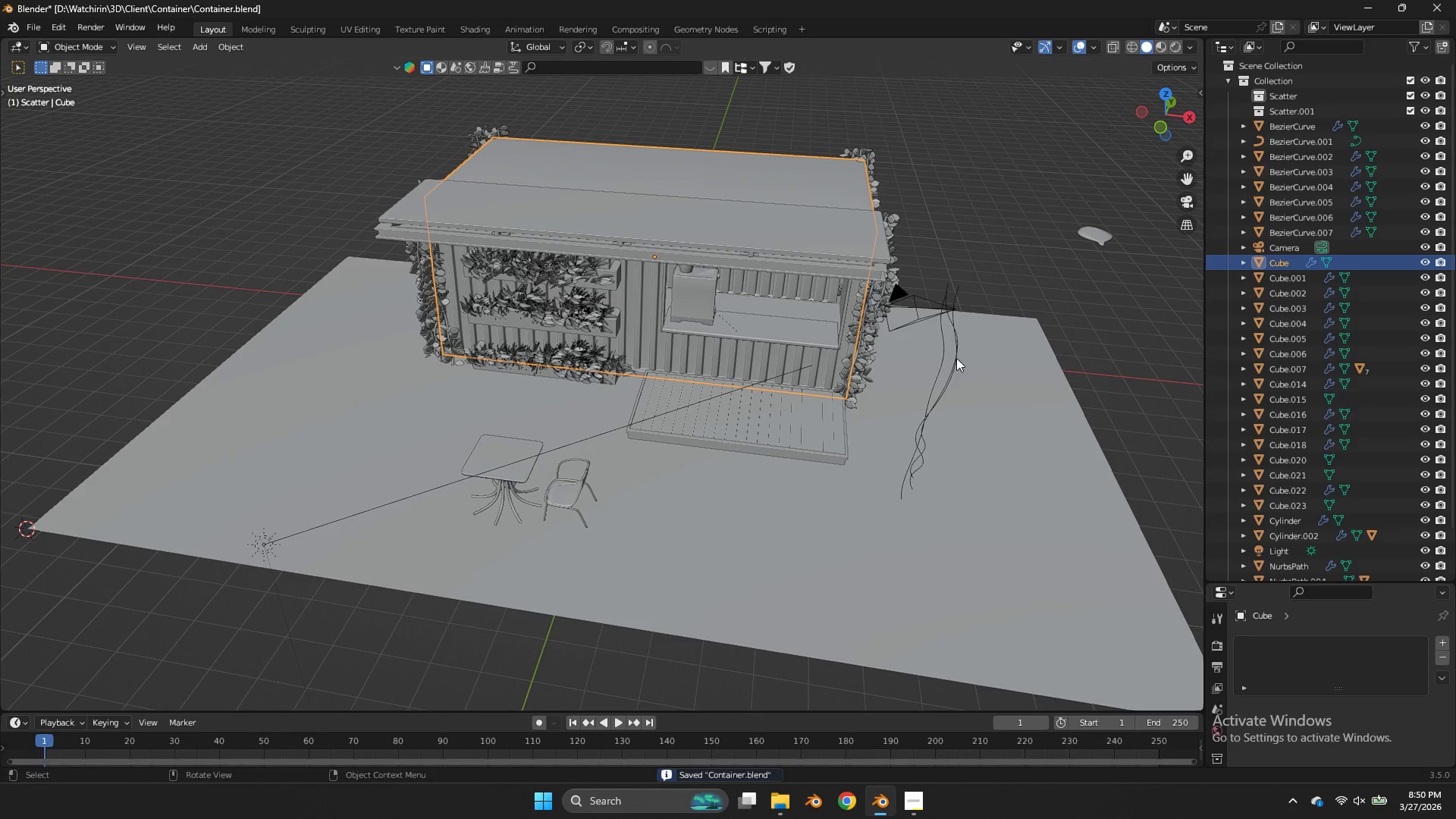 
left_click([956, 358])
 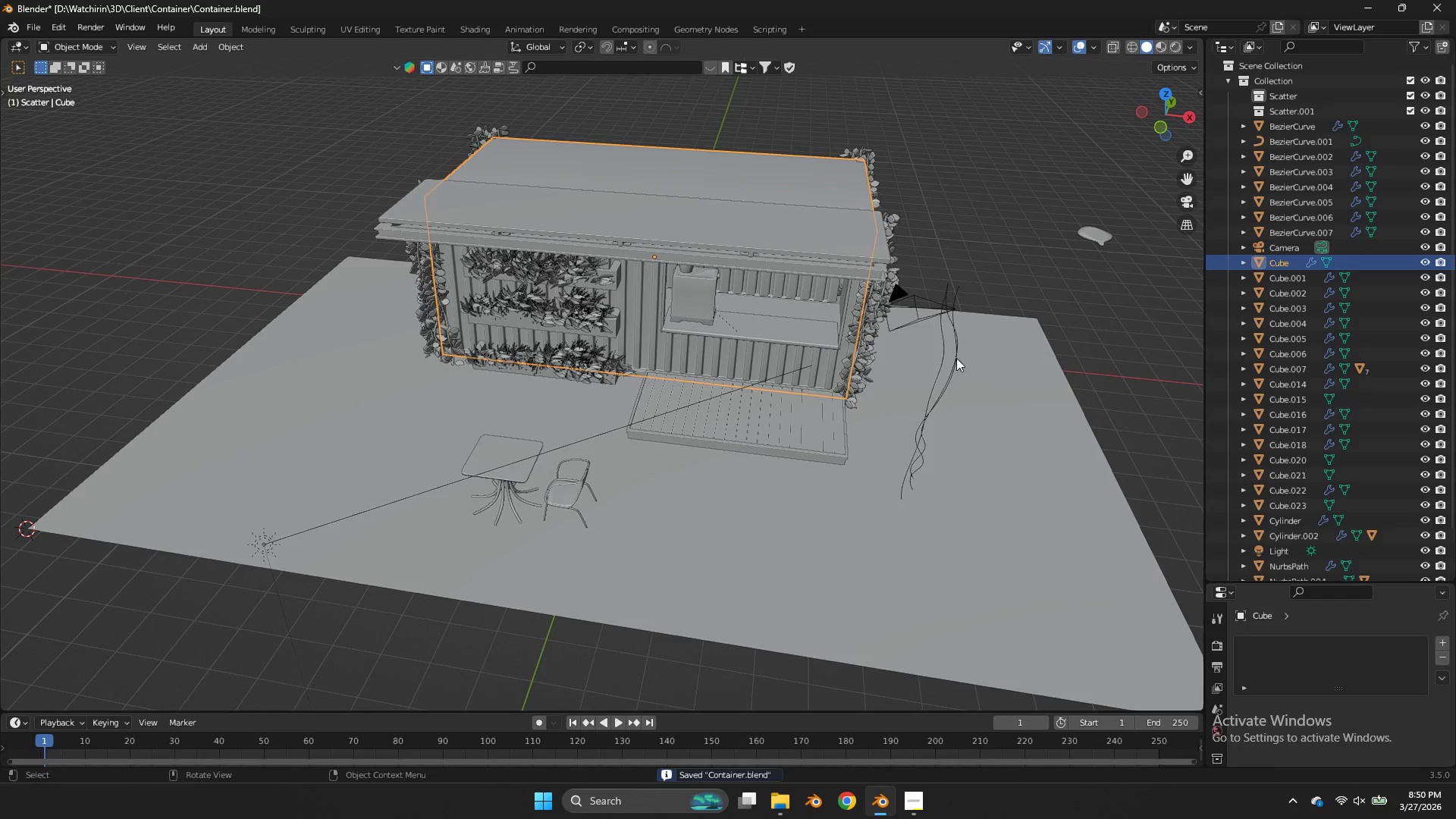 
key(X)
 